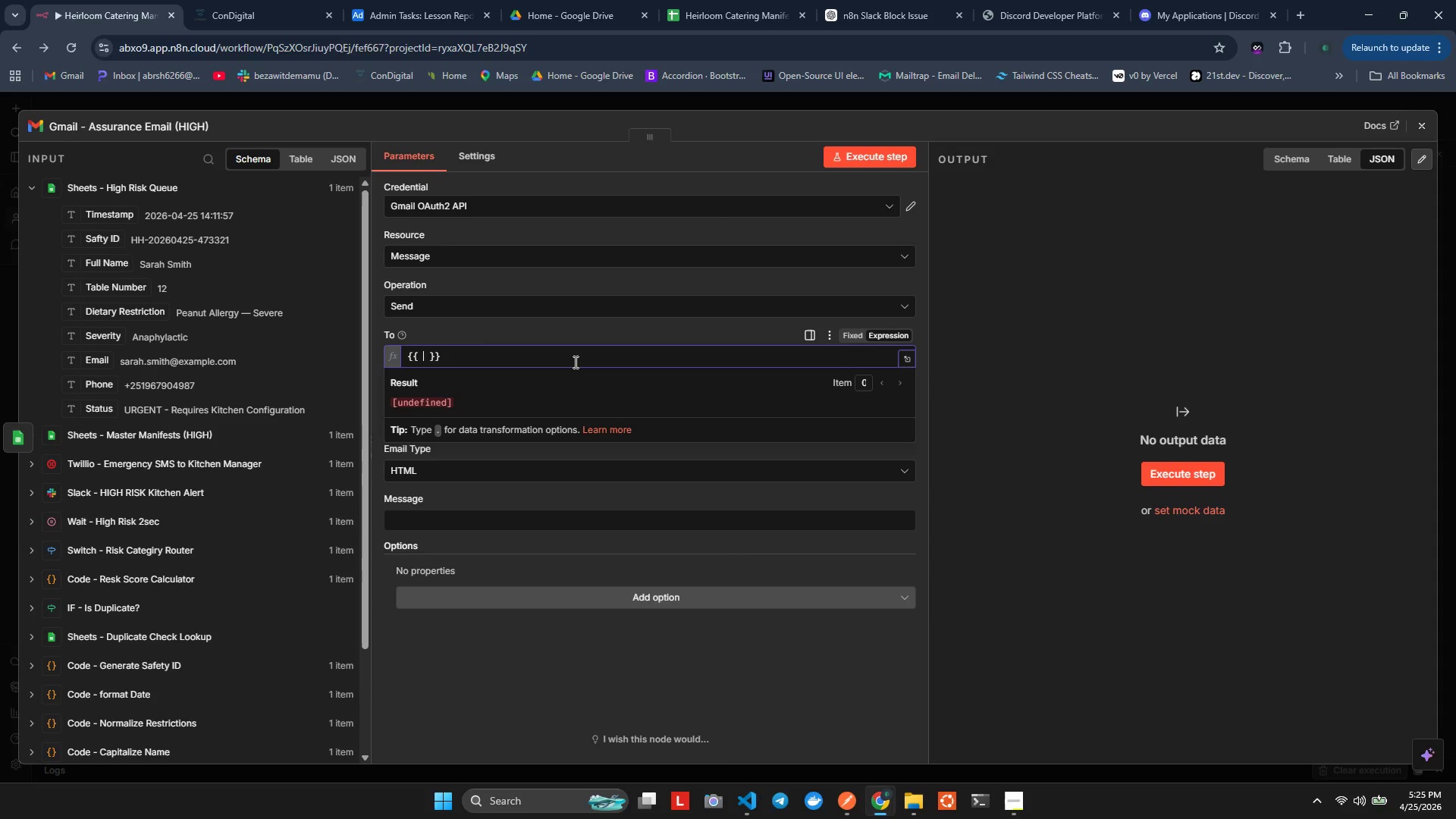 
key(Backspace)
 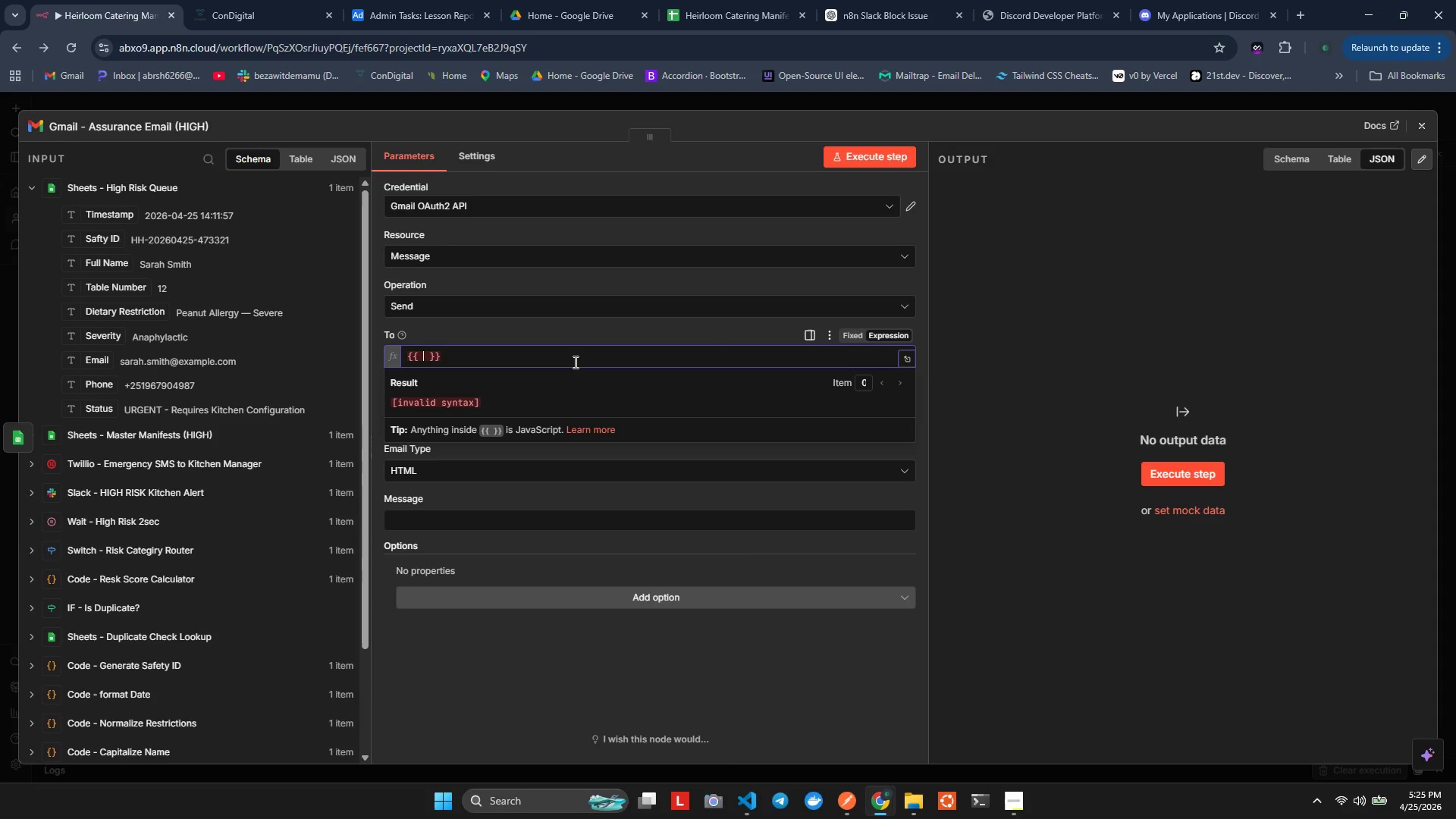 
key(Backspace)
 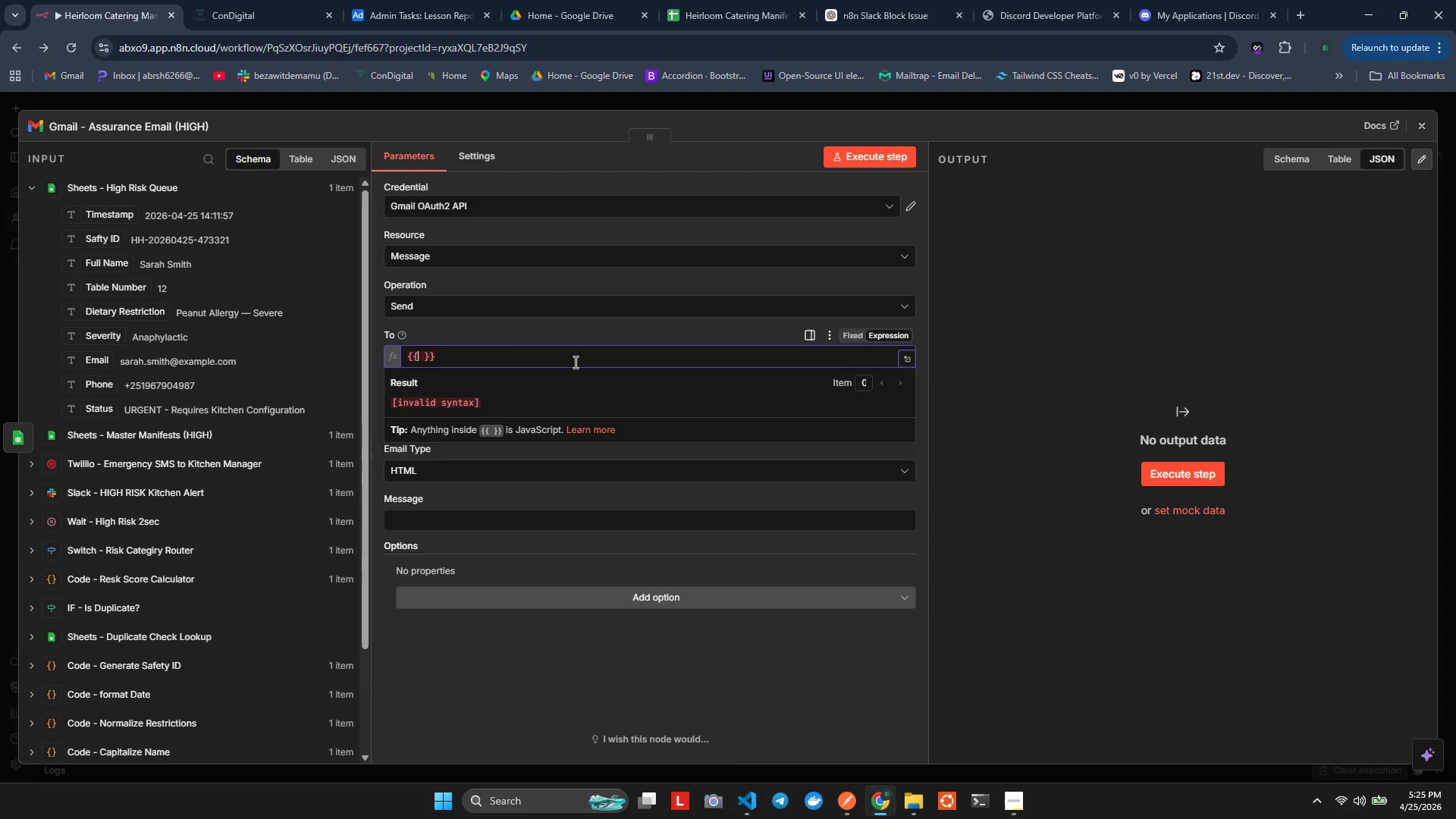 
key(ArrowRight)
 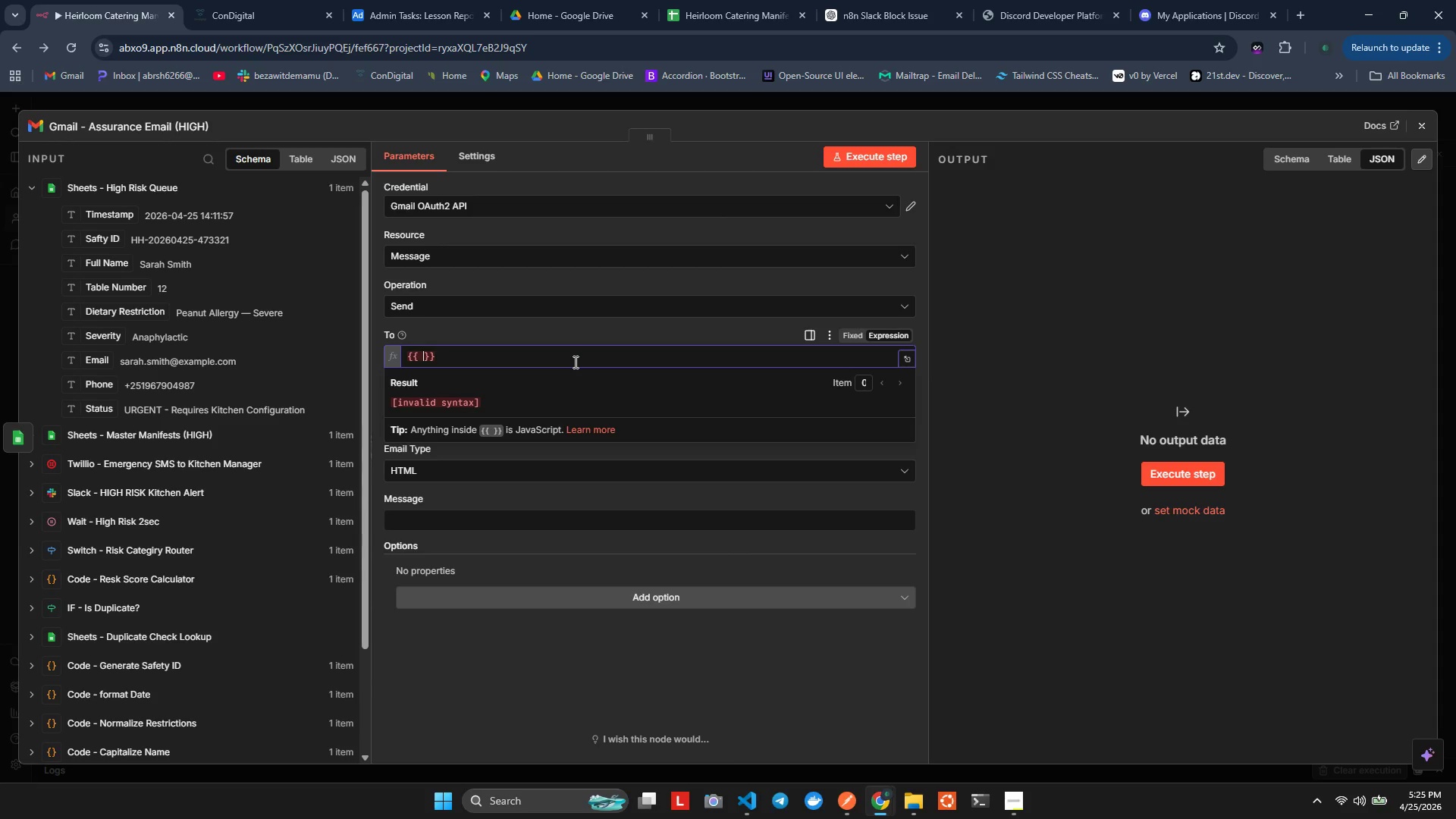 
key(ArrowRight)
 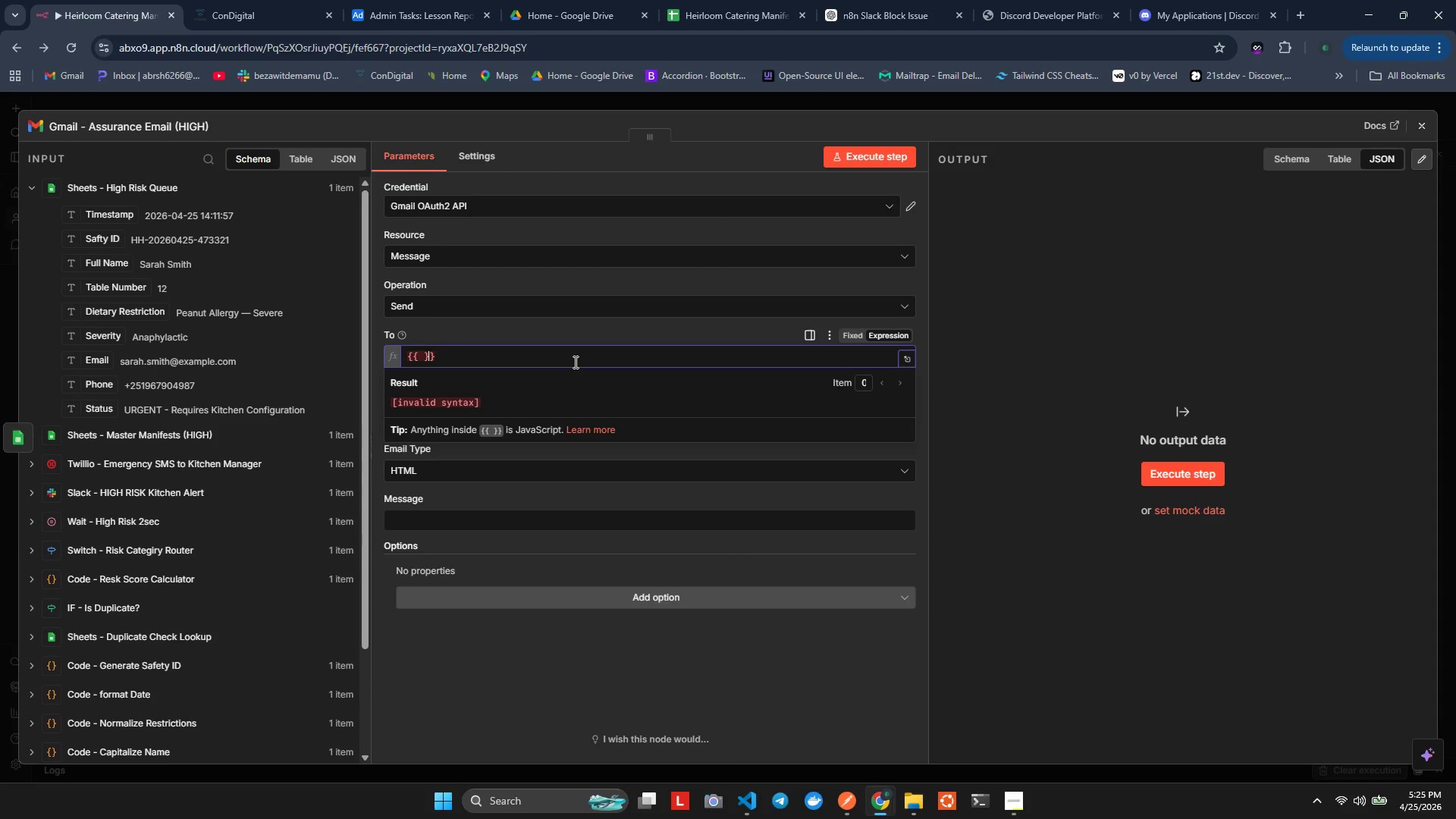 
key(ArrowRight)
 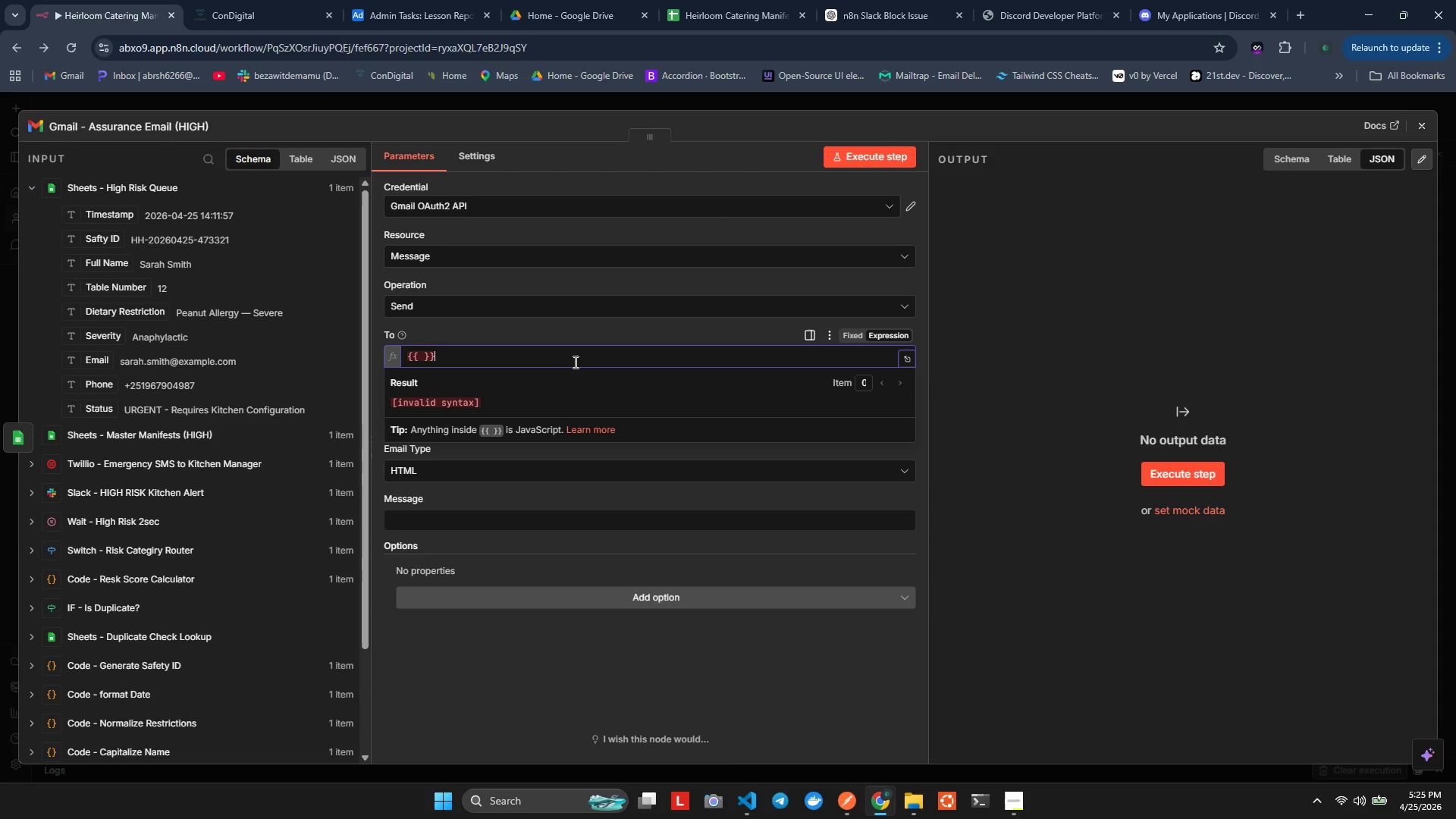 
key(Shift+ArrowUp)
 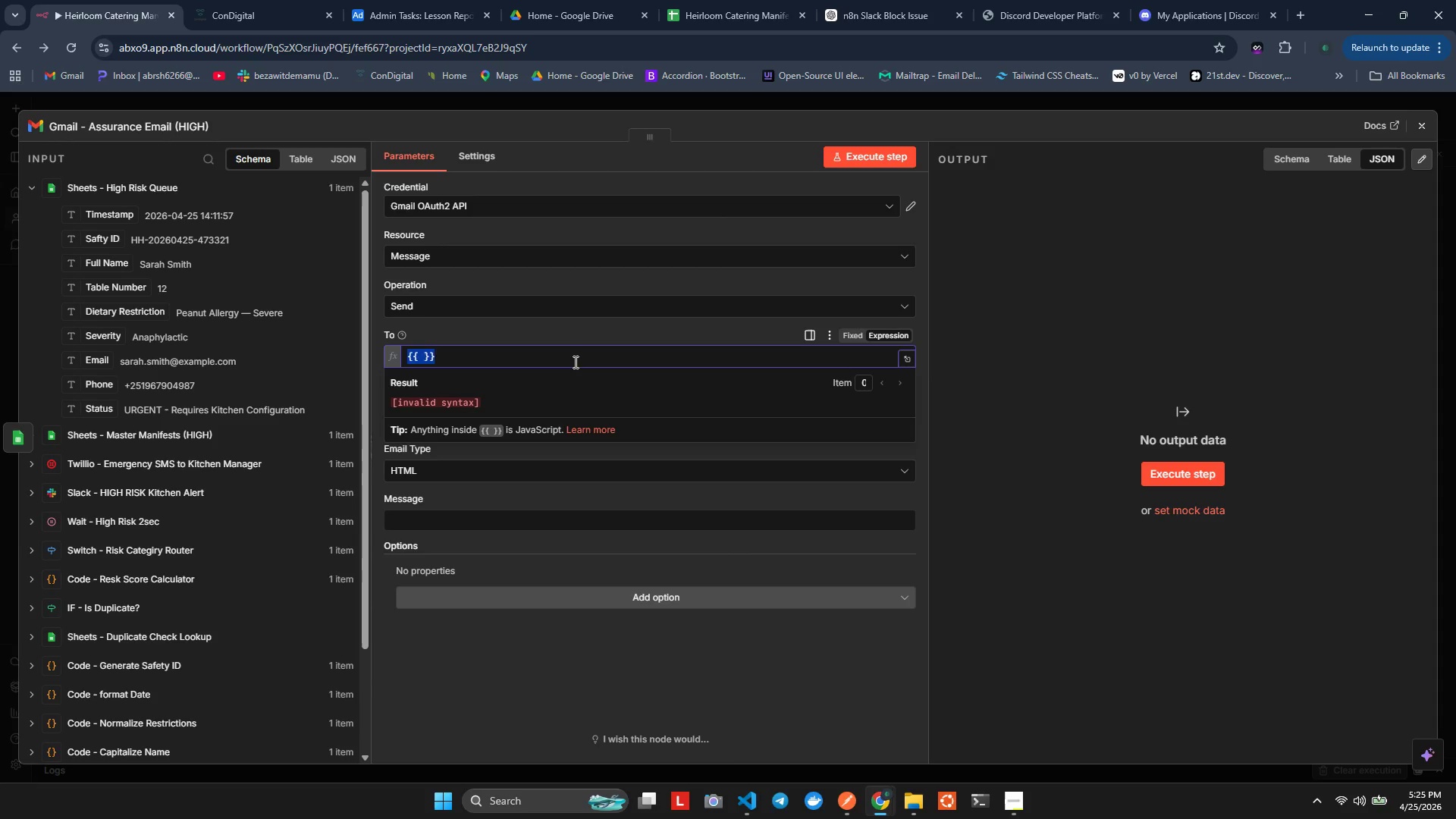 
key(Backspace)
 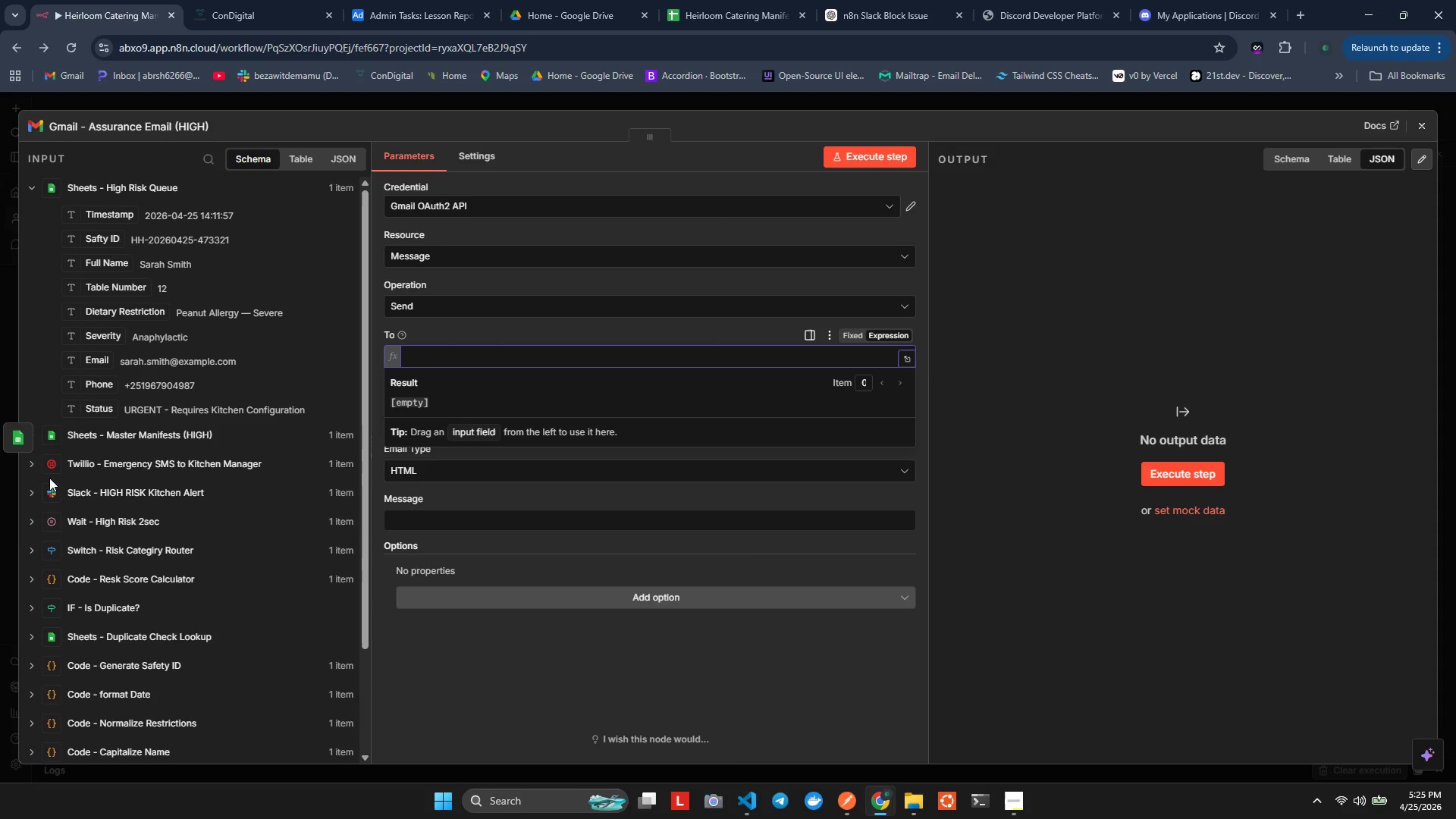 
left_click([35, 519])
 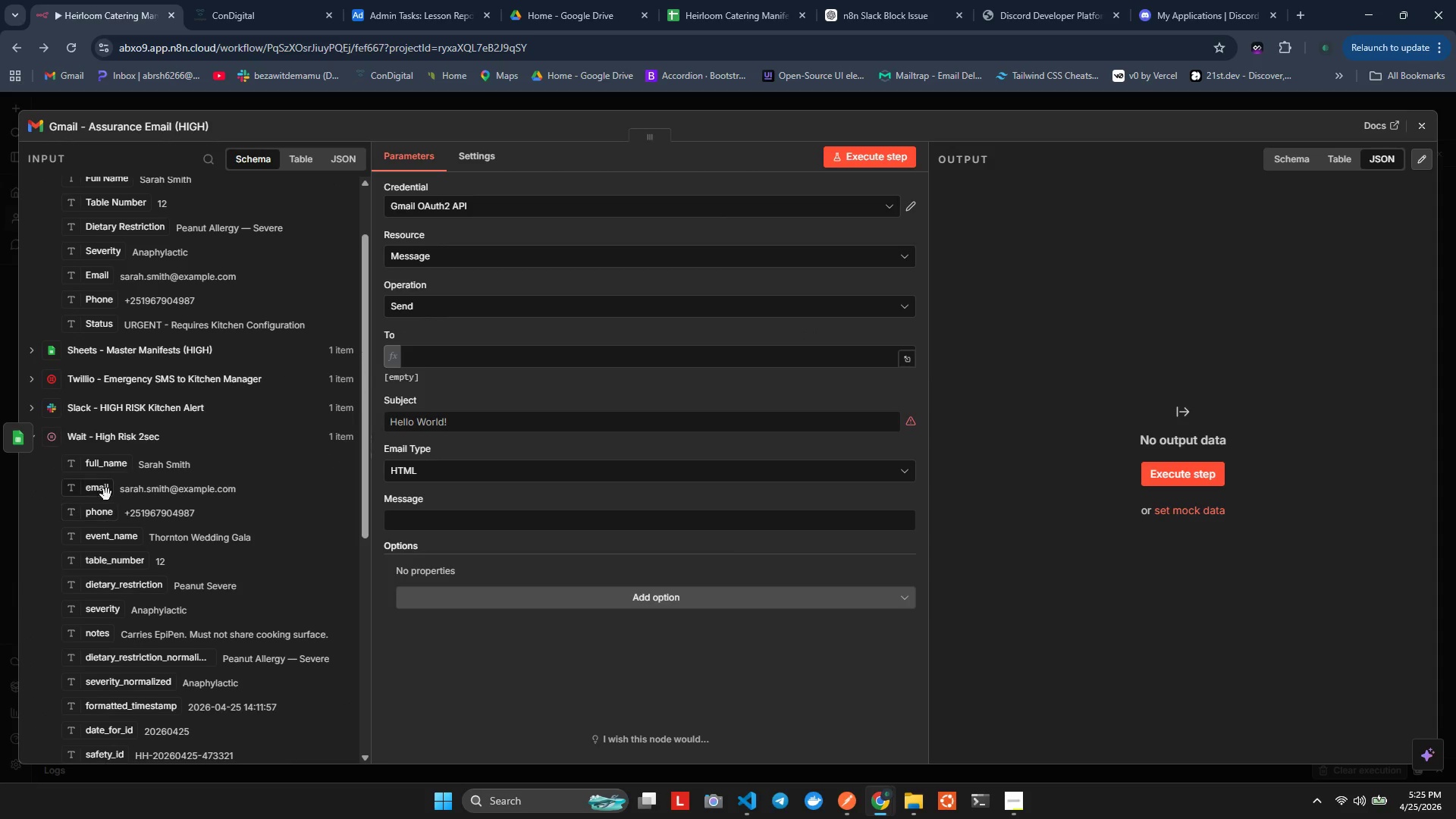 
left_click_drag(start_coordinate=[102, 500], to_coordinate=[86, 494])
 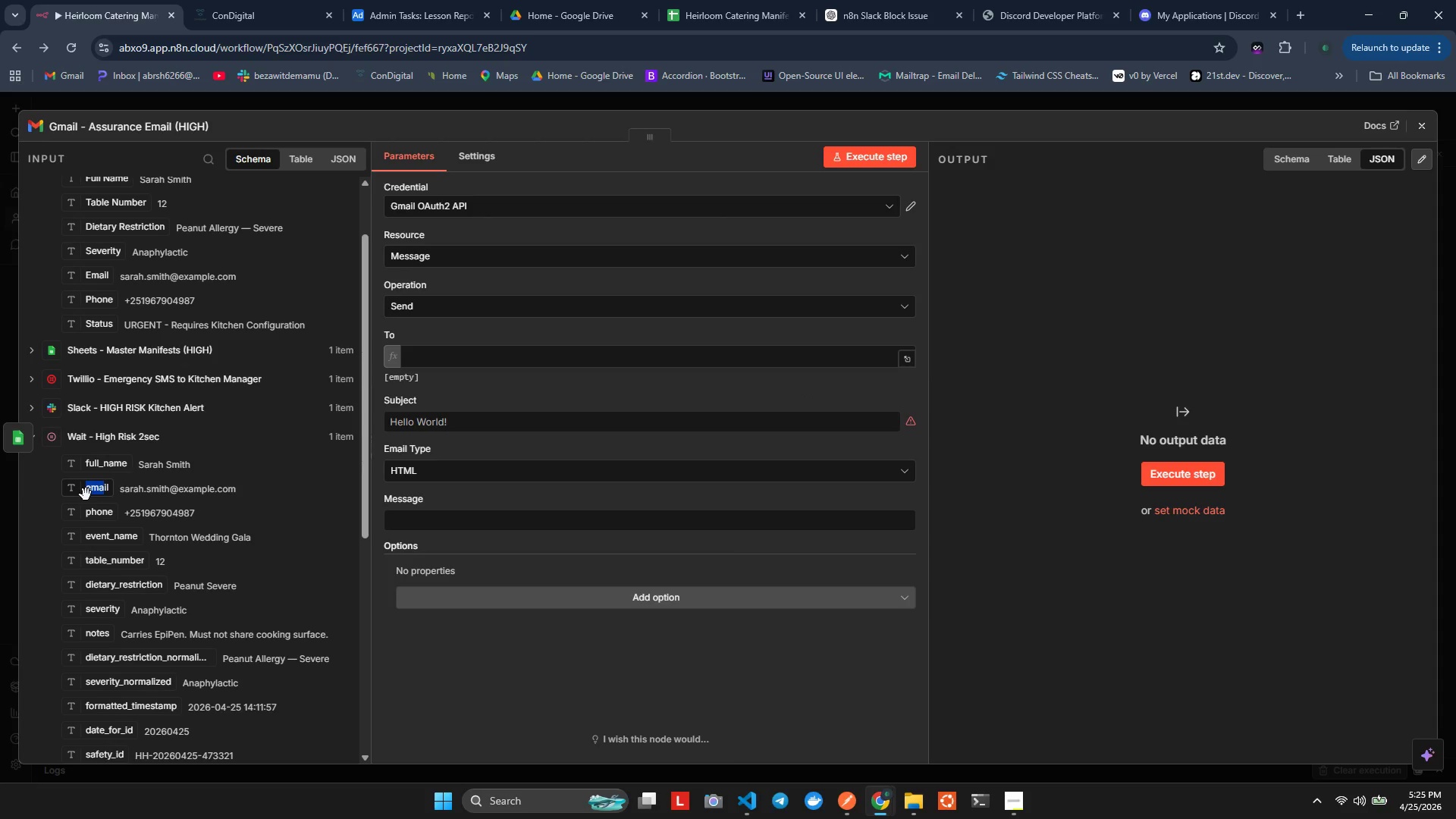 
left_click_drag(start_coordinate=[86, 494], to_coordinate=[456, 370])
 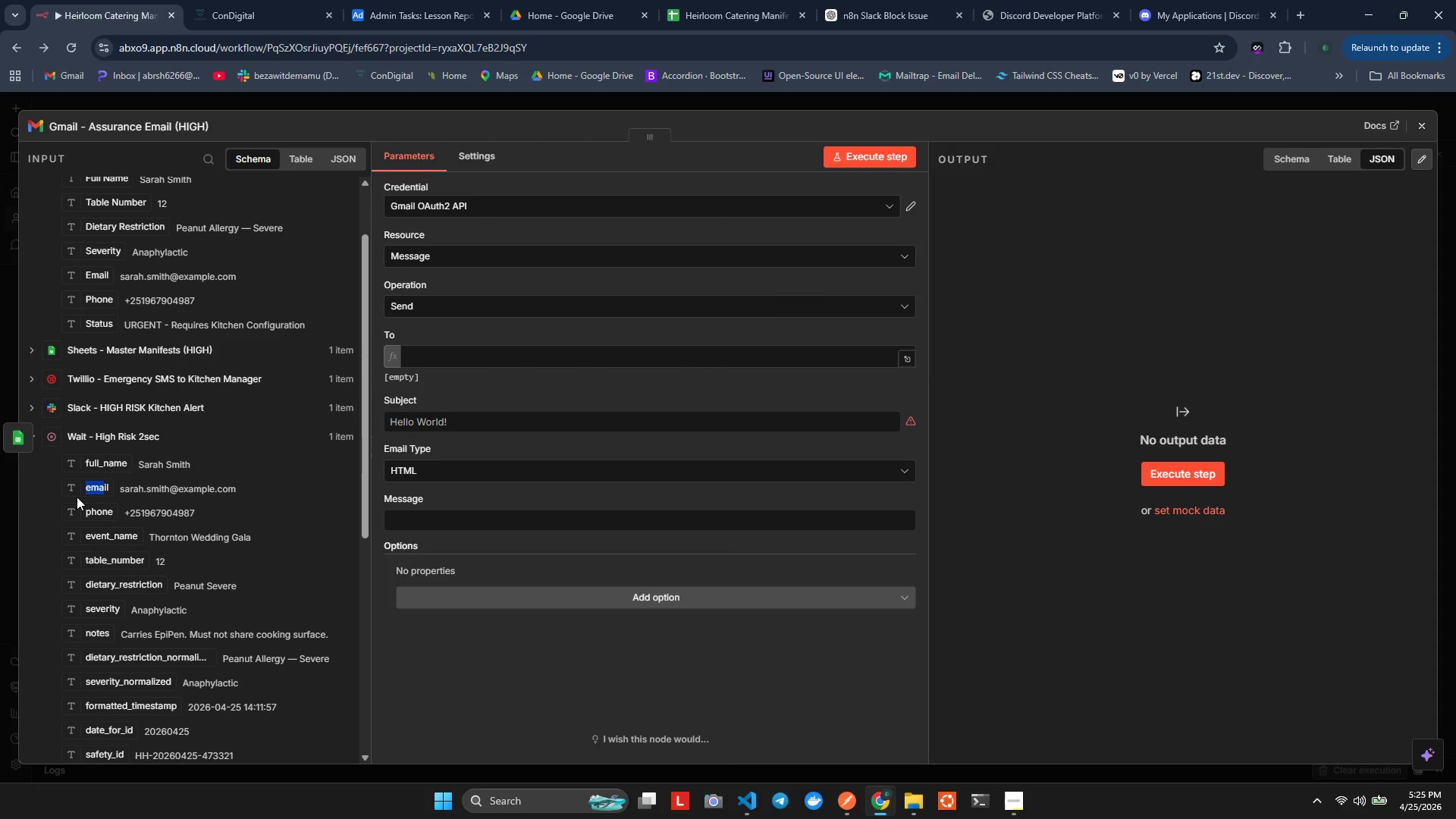 
left_click_drag(start_coordinate=[71, 488], to_coordinate=[457, 366])
 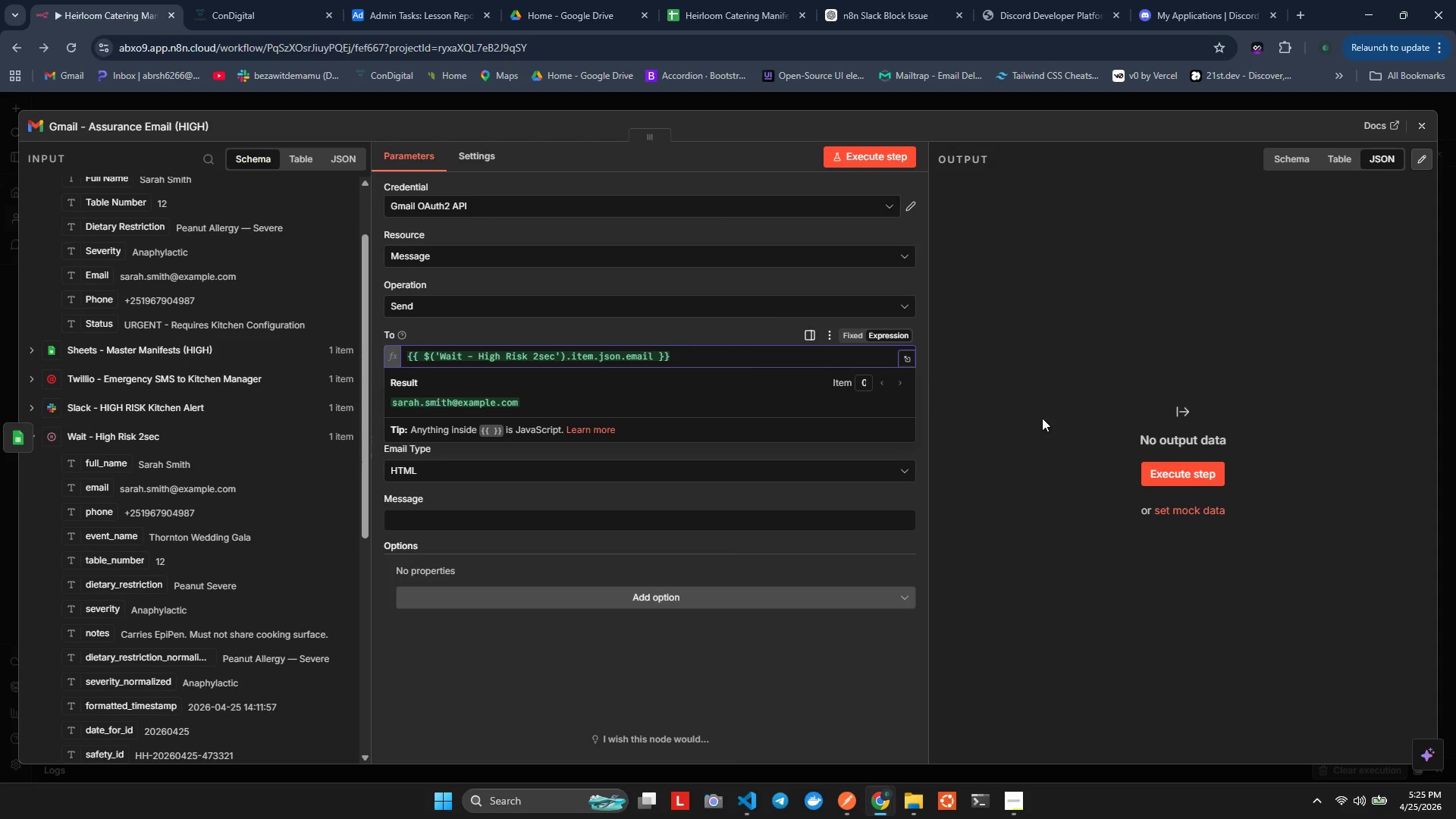 
left_click([1100, 345])
 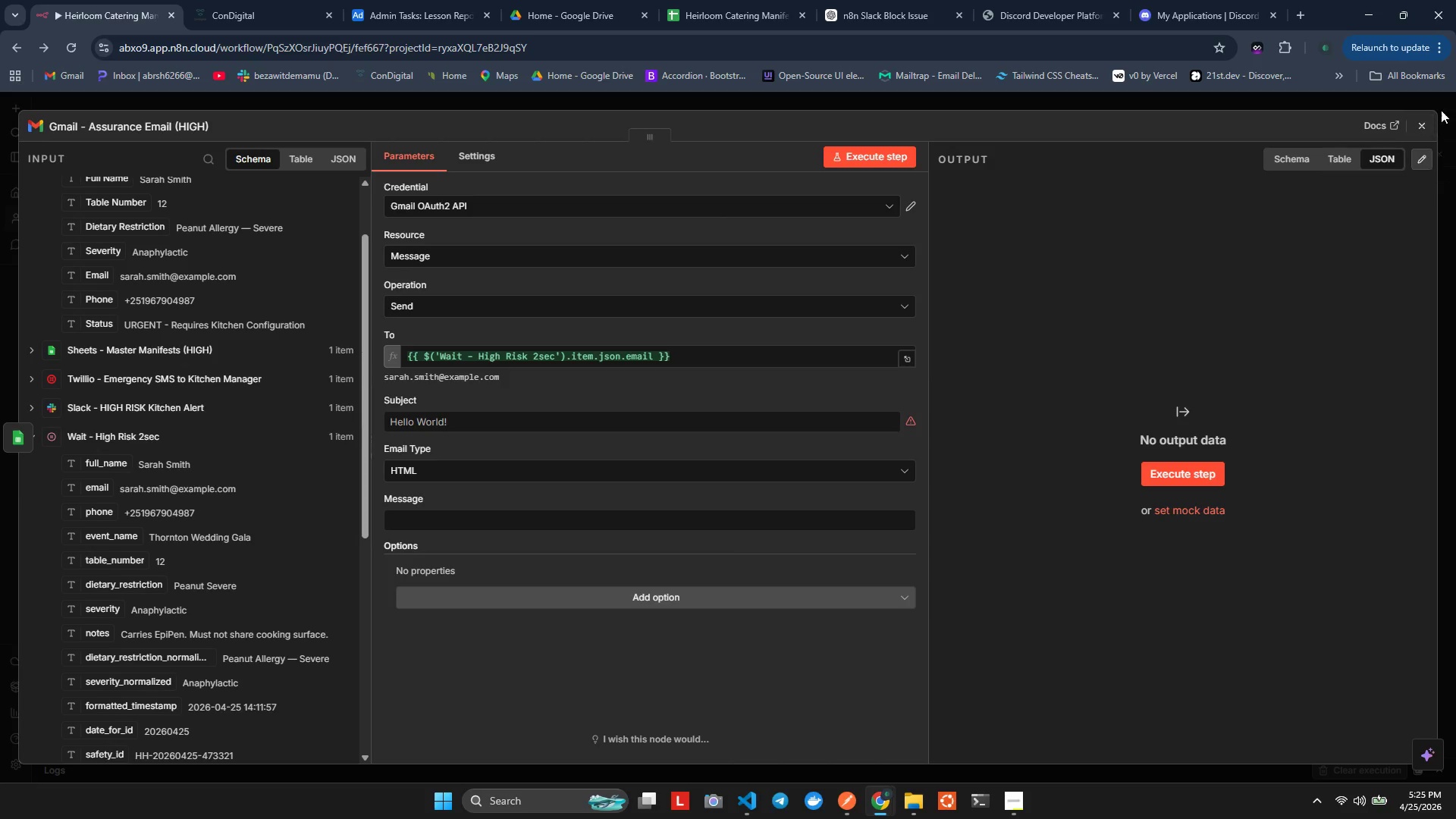 
left_click([1427, 124])
 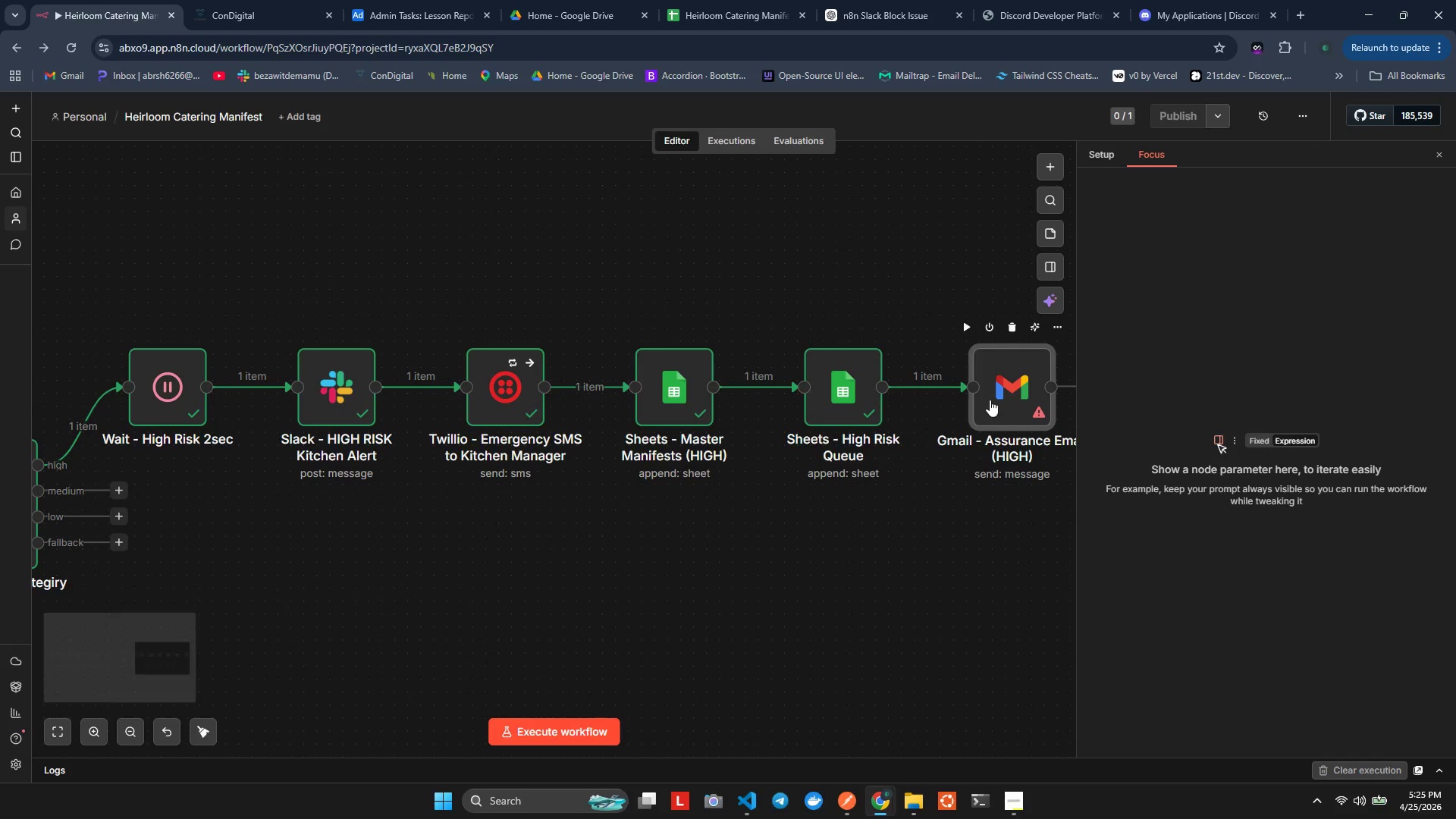 
double_click([1015, 396])
 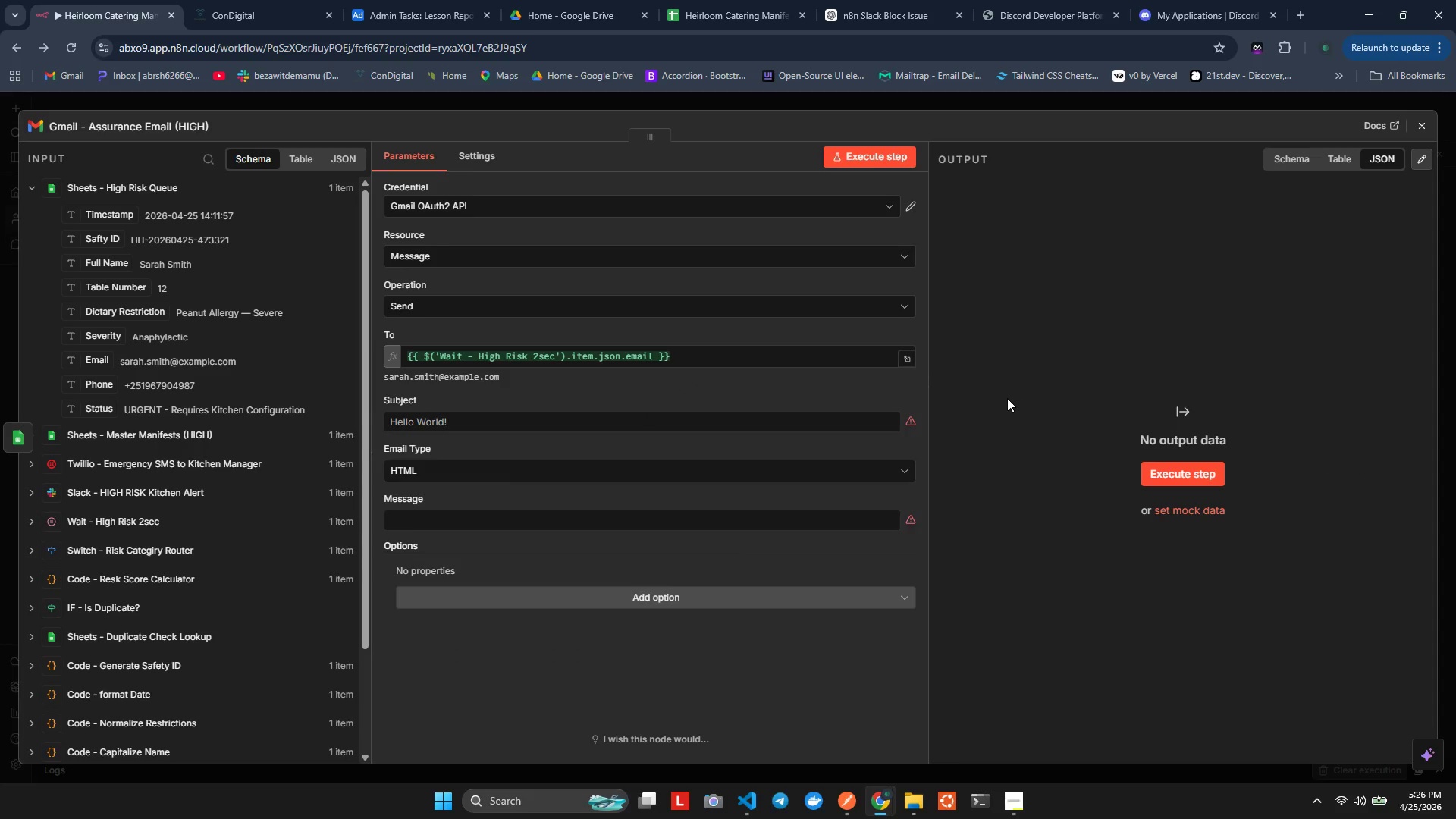 
left_click([430, 515])
 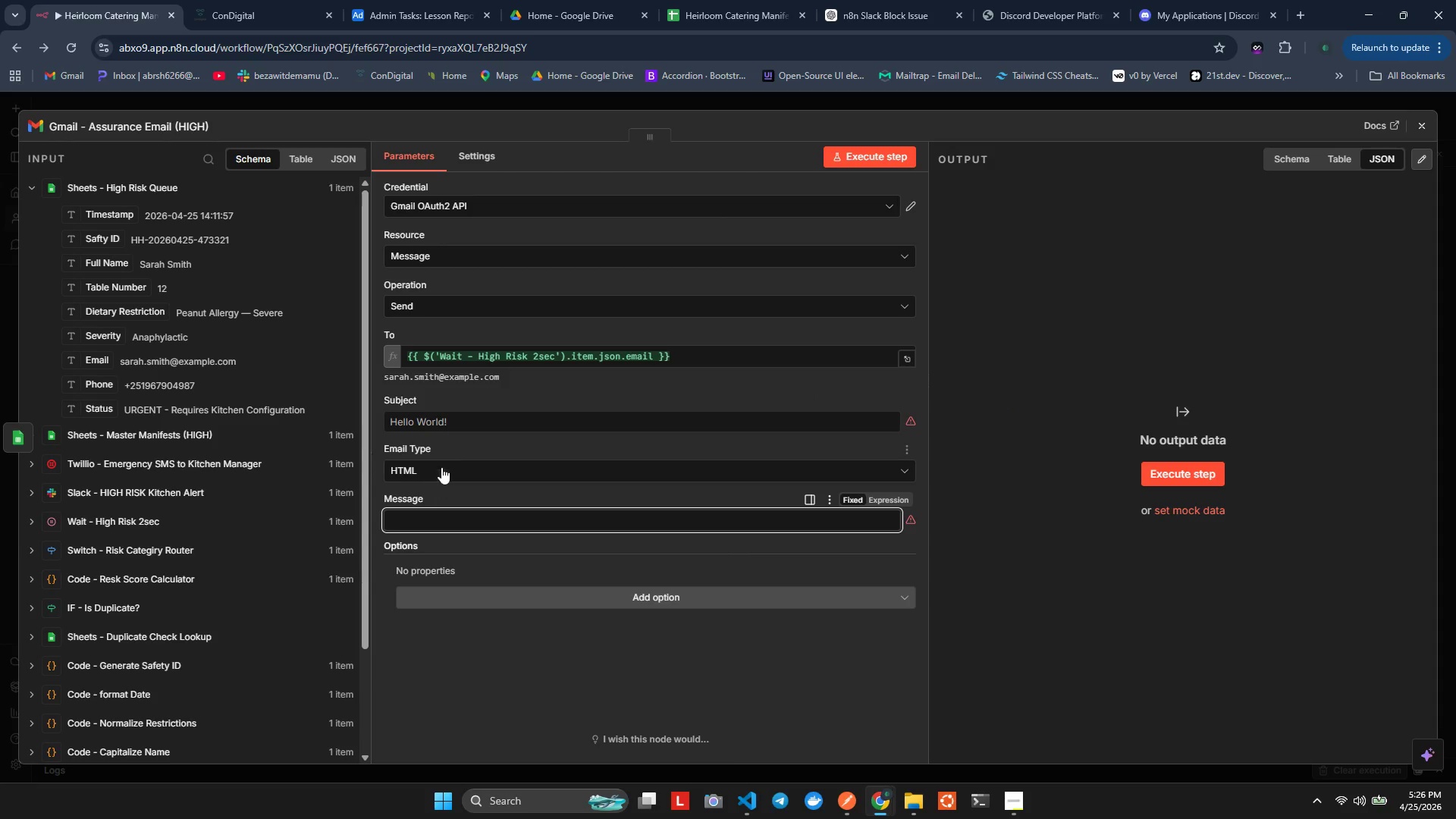 
left_click([448, 425])
 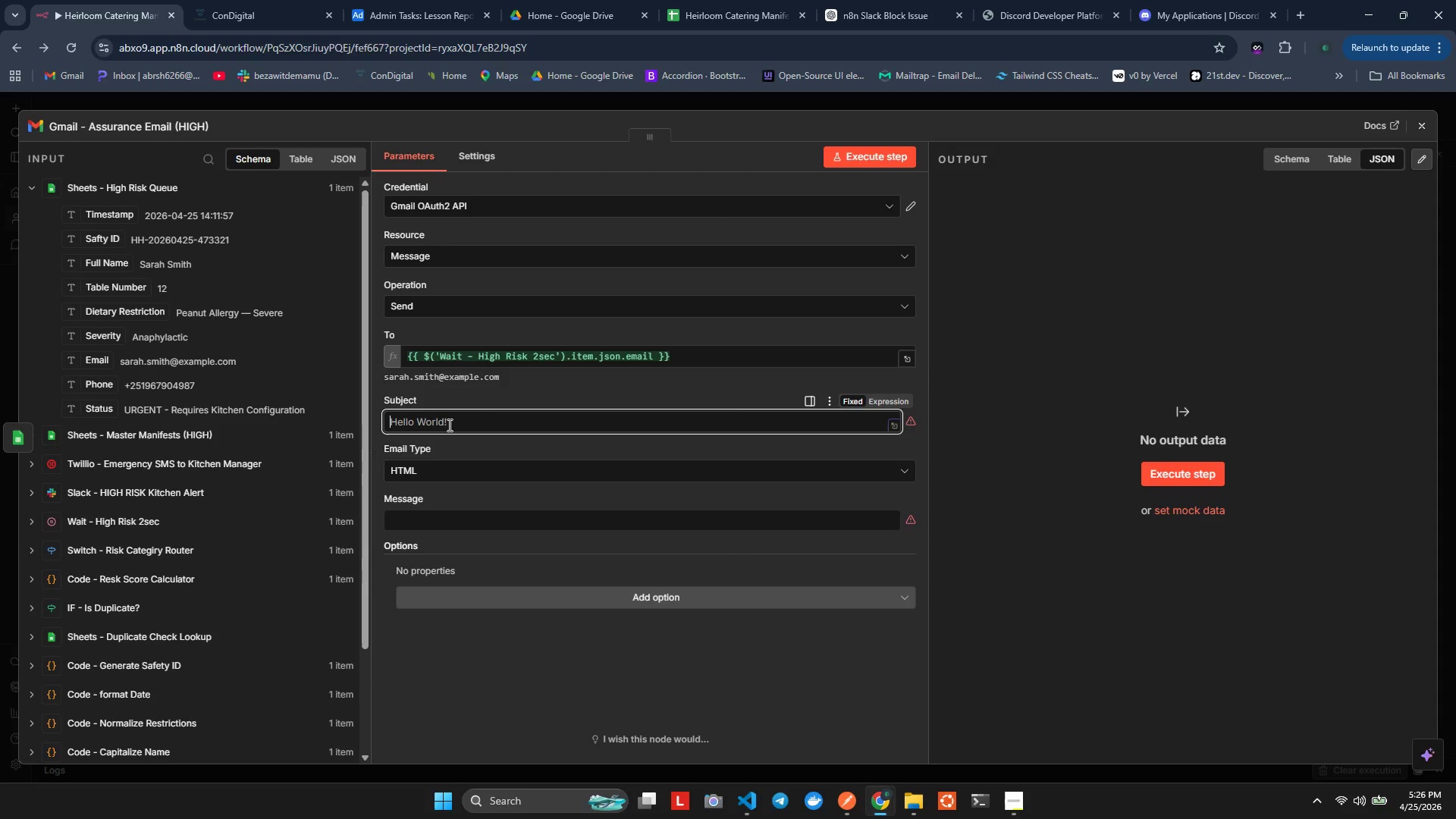 
wait(11.56)
 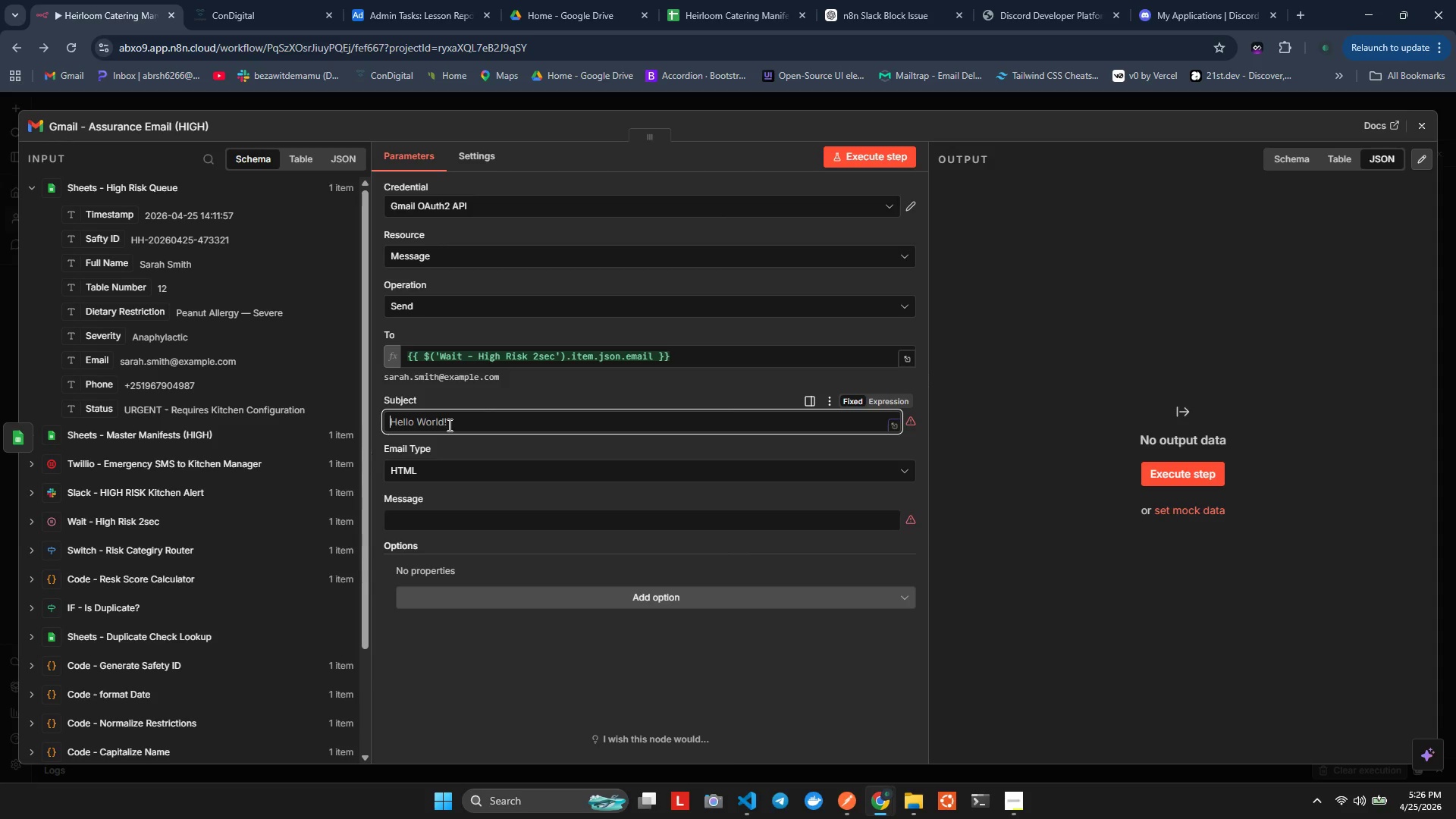 
type(Yur Dietary Safty Has Been Cnfirend)
key(Backspace)
key(Backspace)
type(d - Heirlom - Heirloom & Harth)
 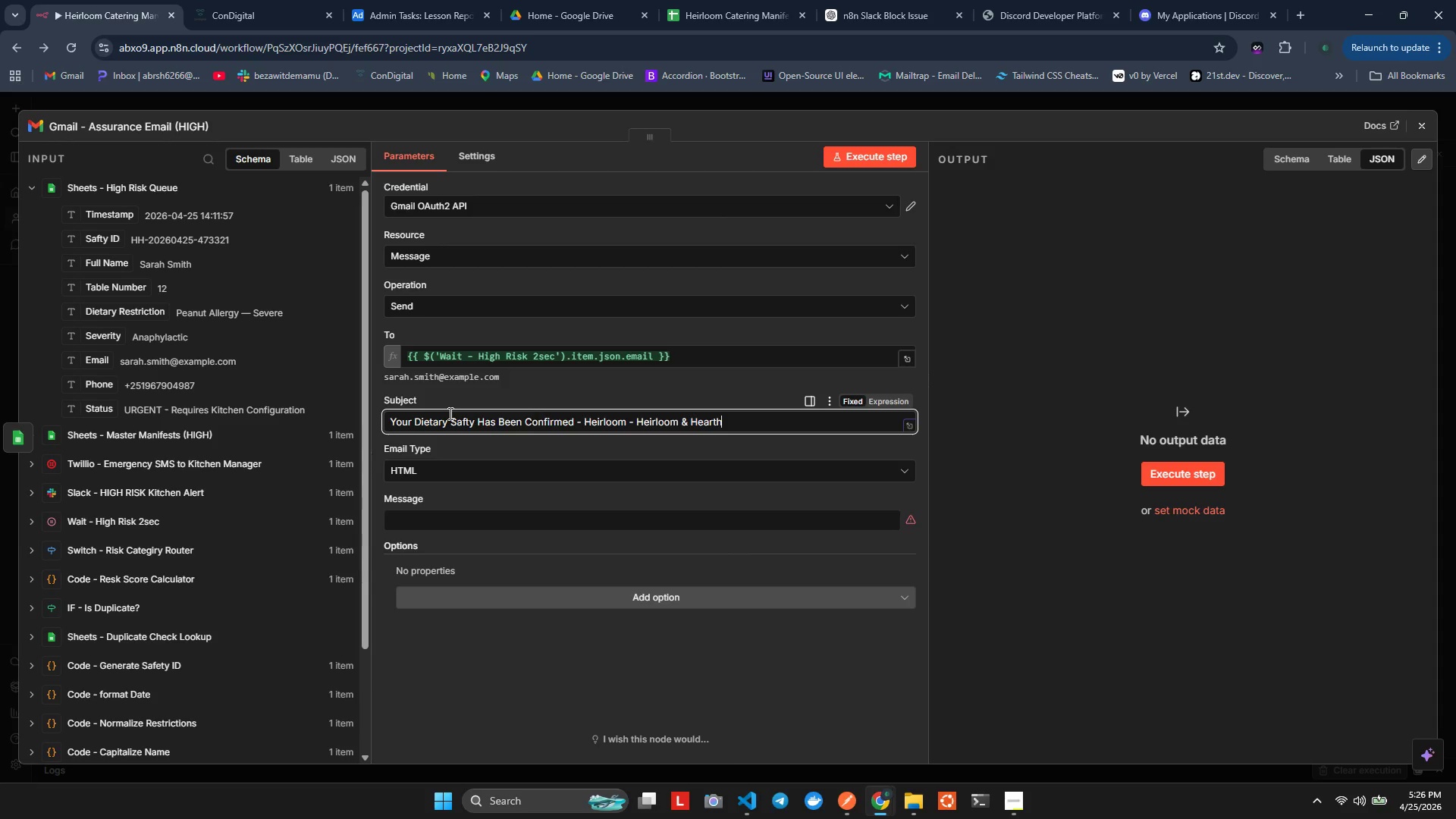 
left_click([442, 510])
 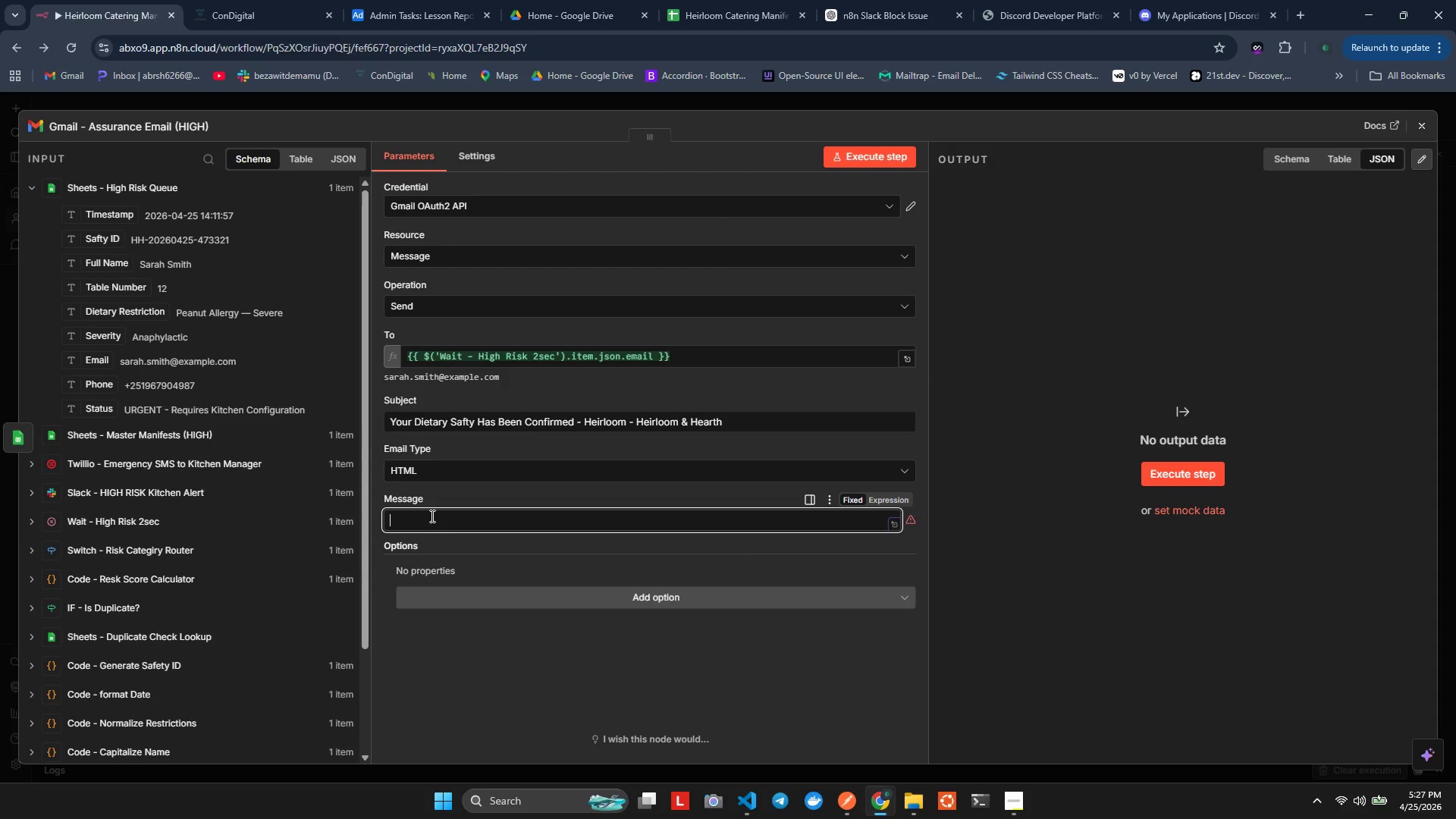 
wait(26.58)
 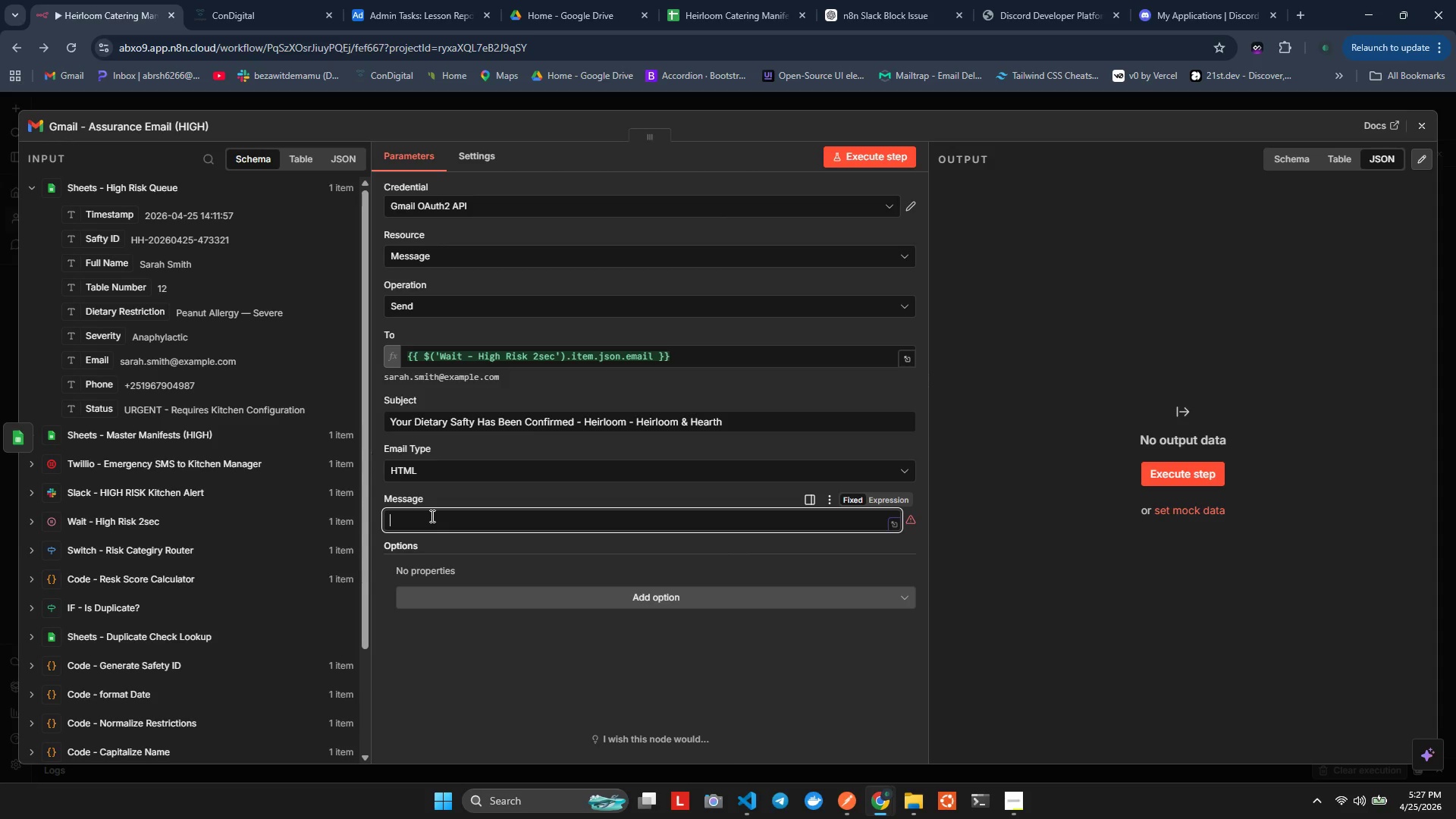 
hold_key(key=AltLeft, duration=4.83)
 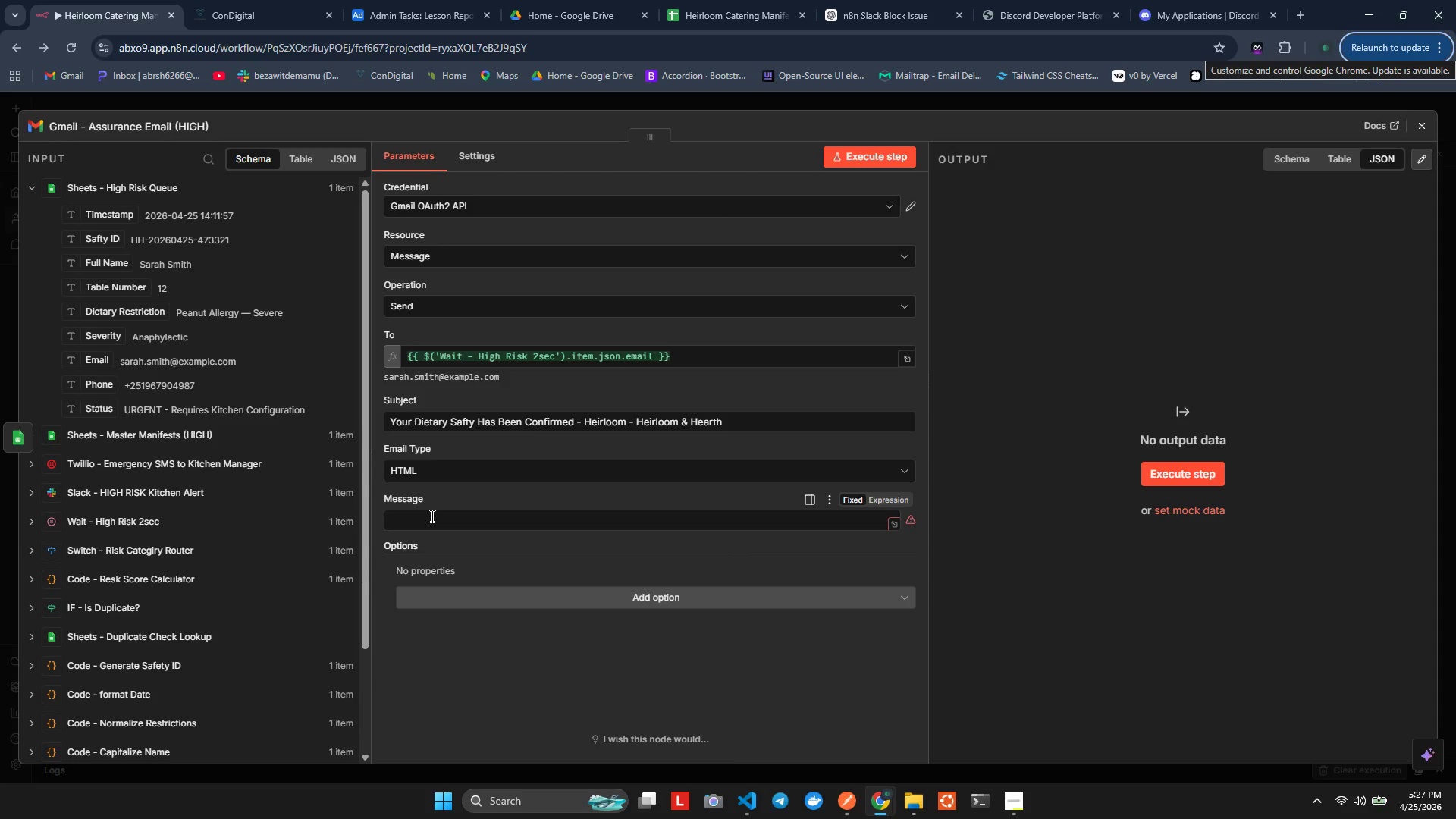 
wait(5.16)
 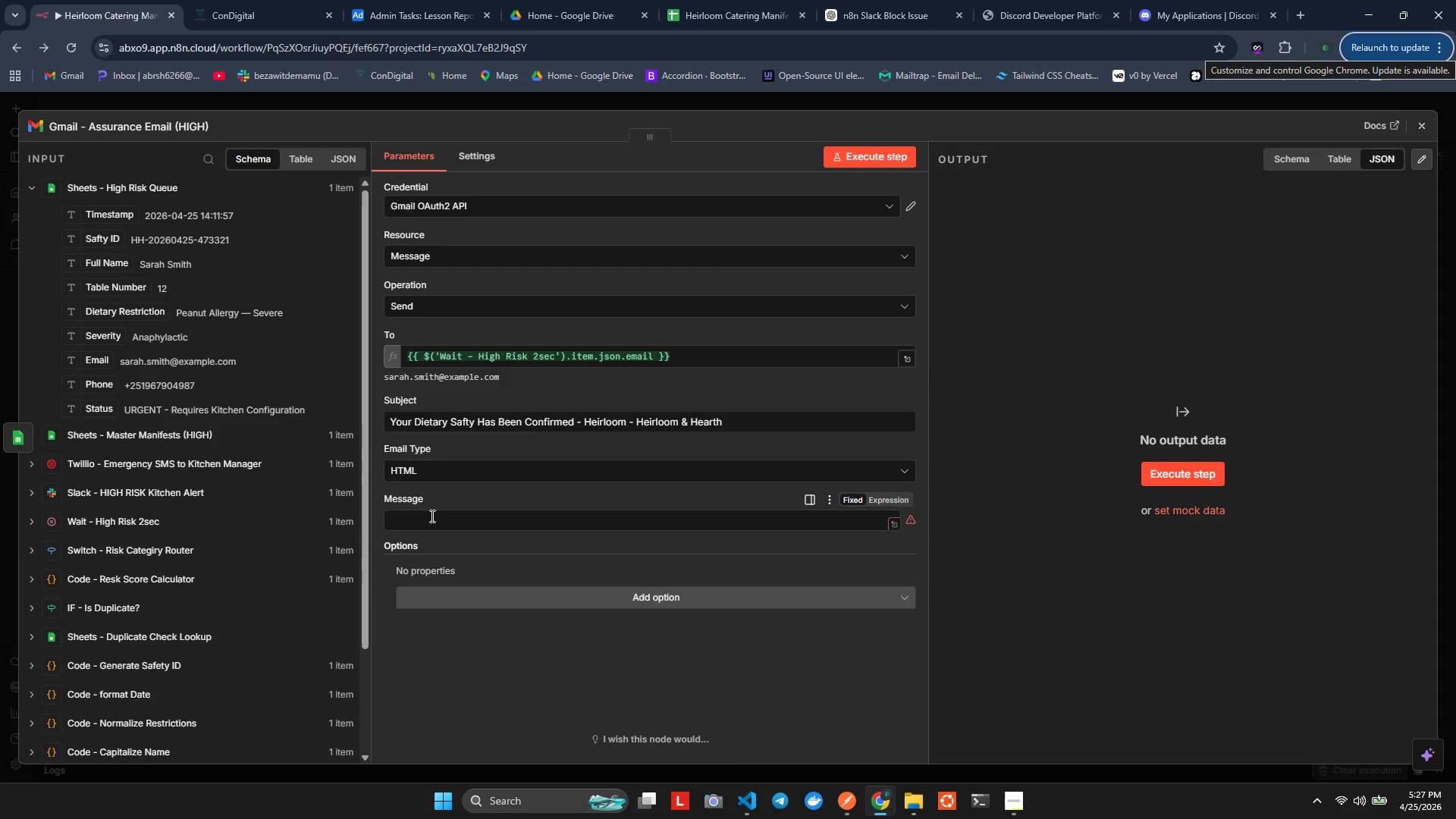 
left_click([431, 516])
 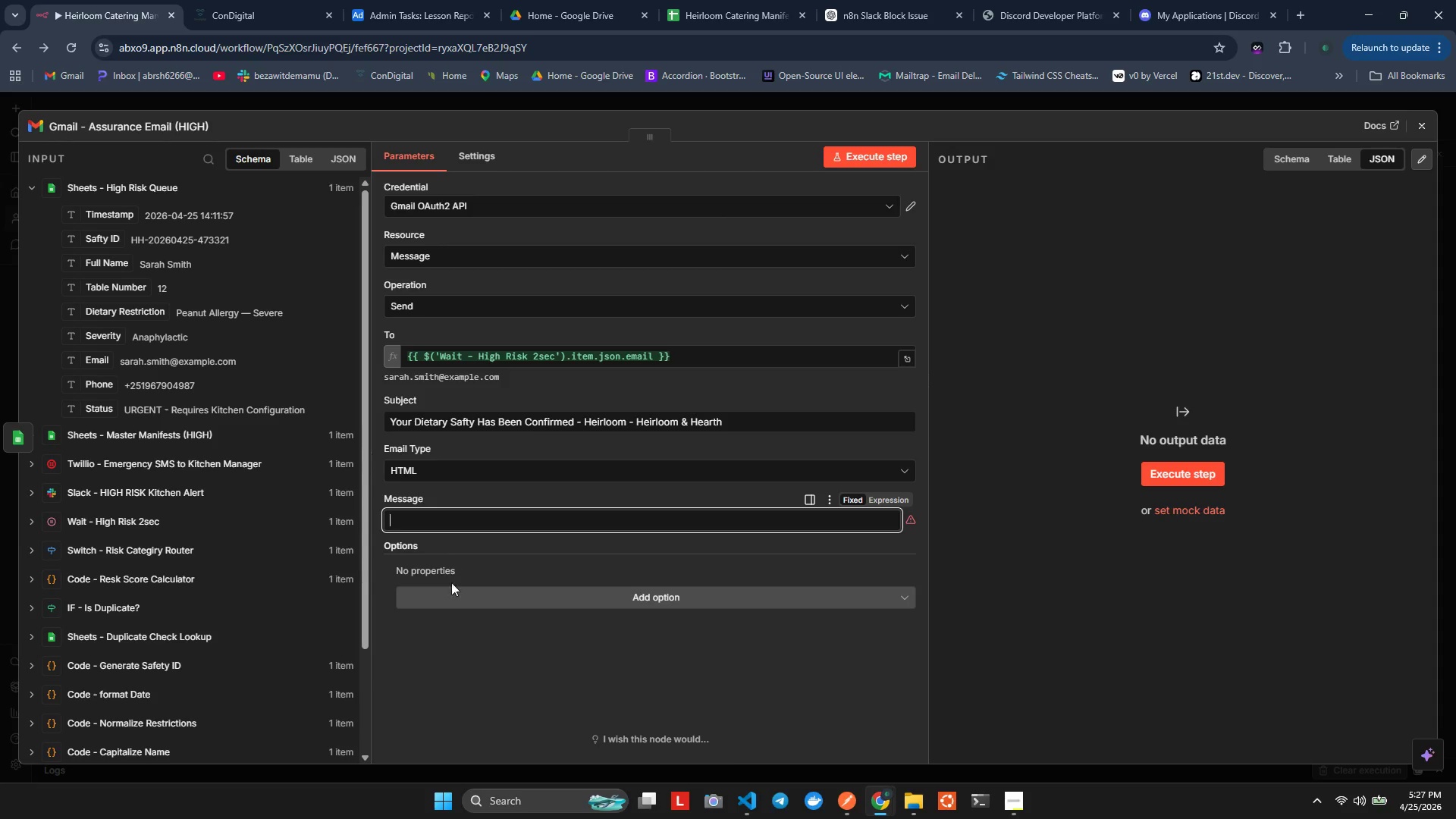 
left_click([451, 596])
 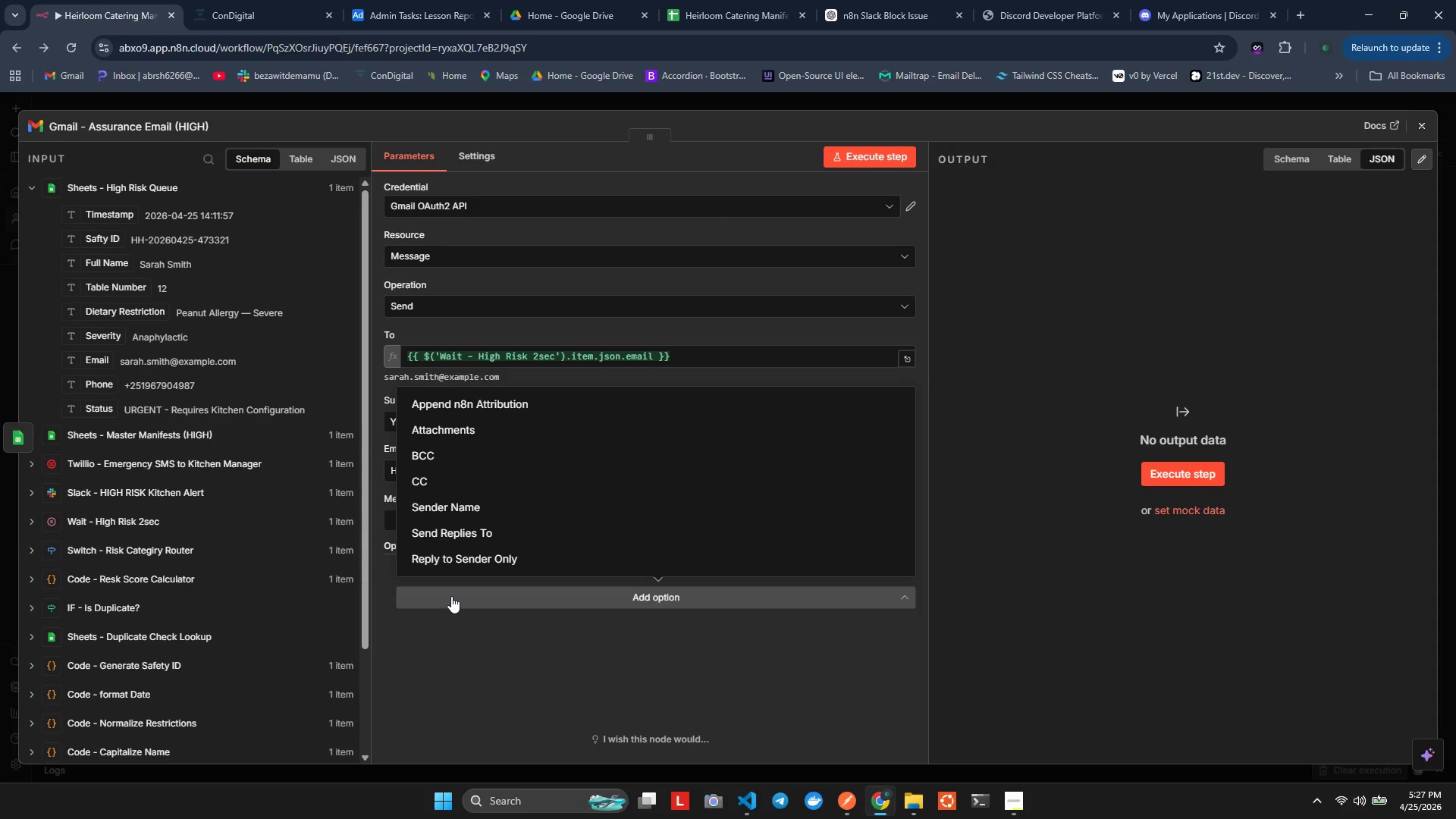 
left_click([451, 596])
 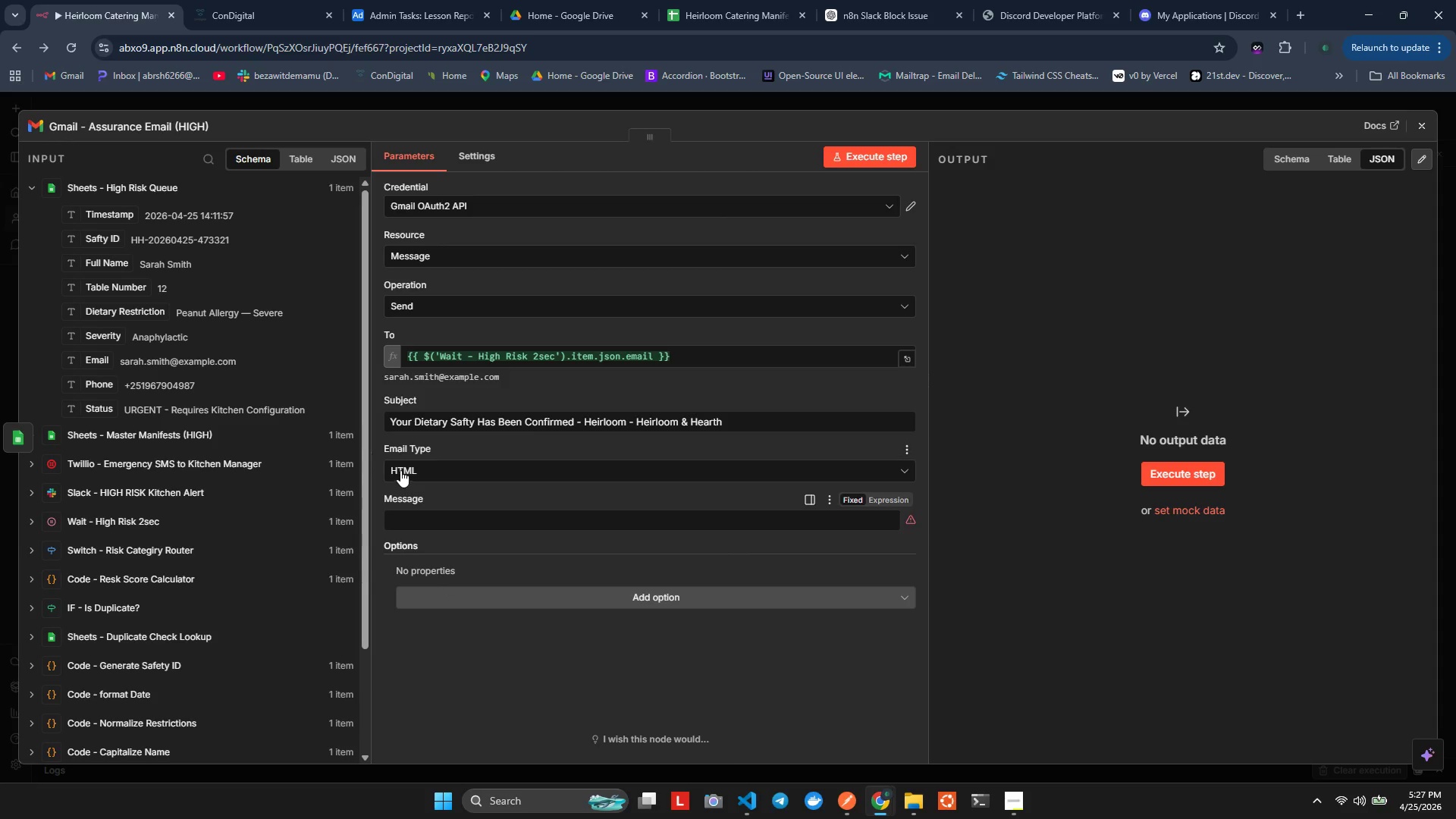 
left_click([413, 514])
 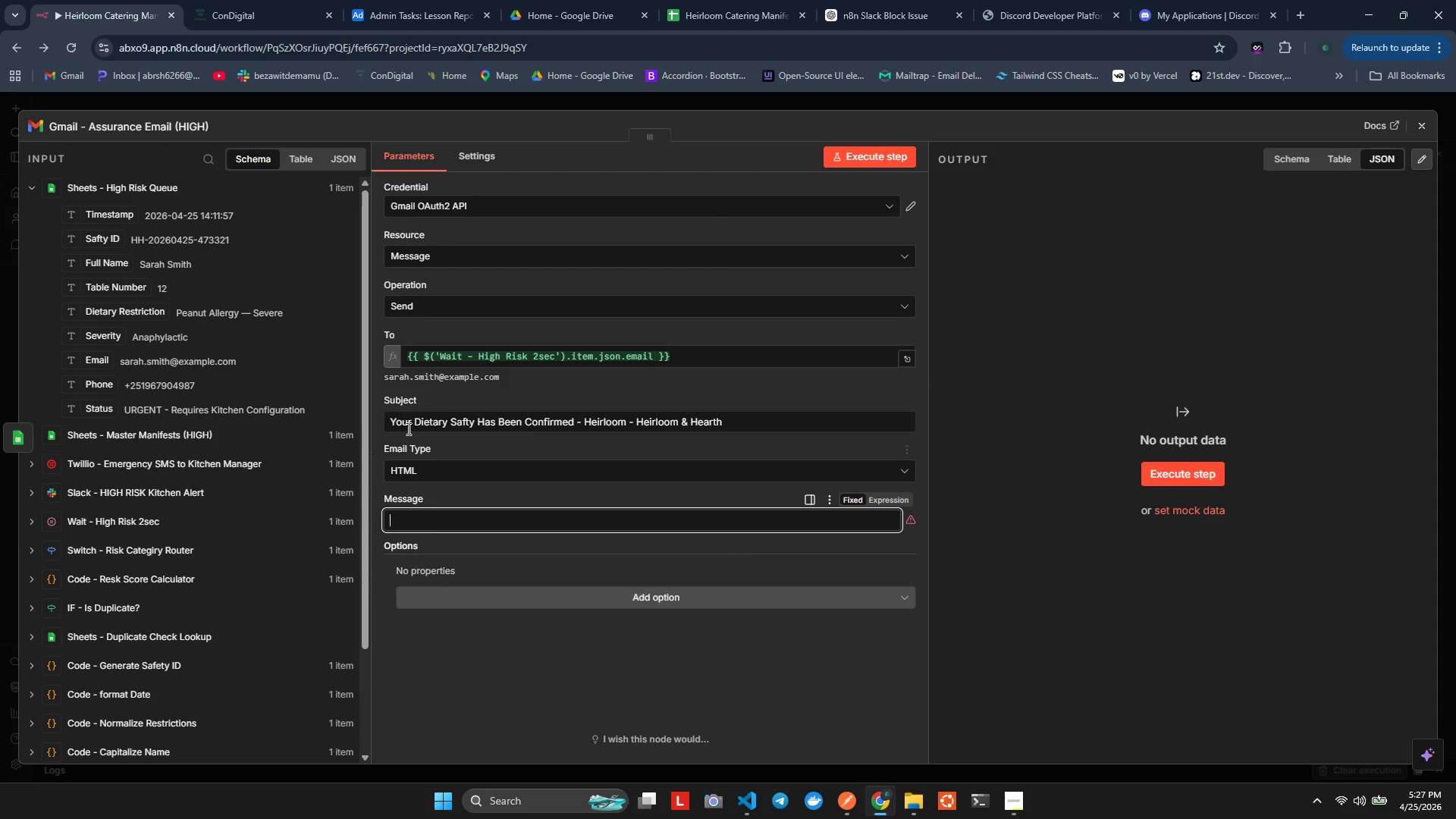 
left_click([426, 473])
 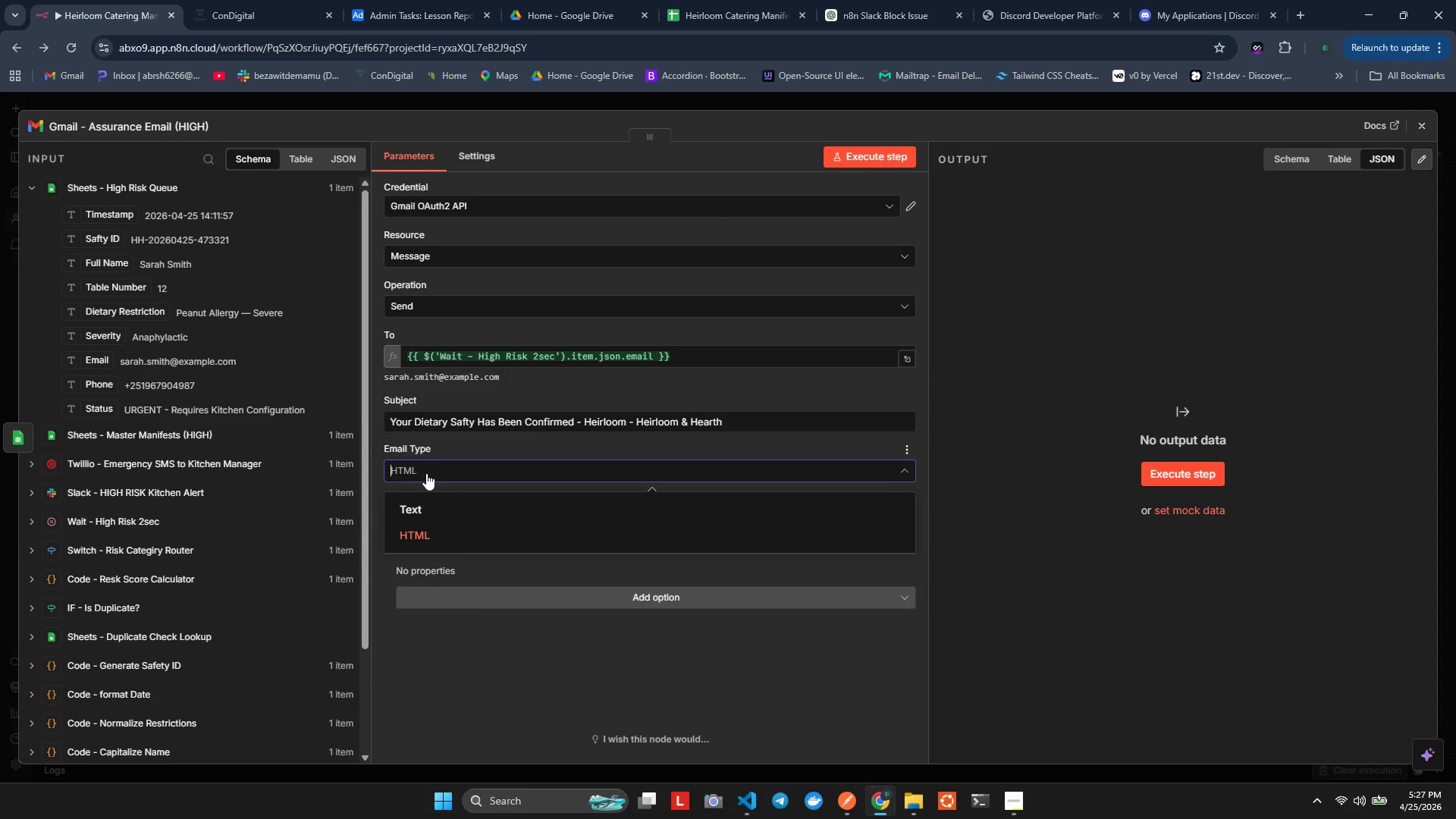 
left_click([426, 473])
 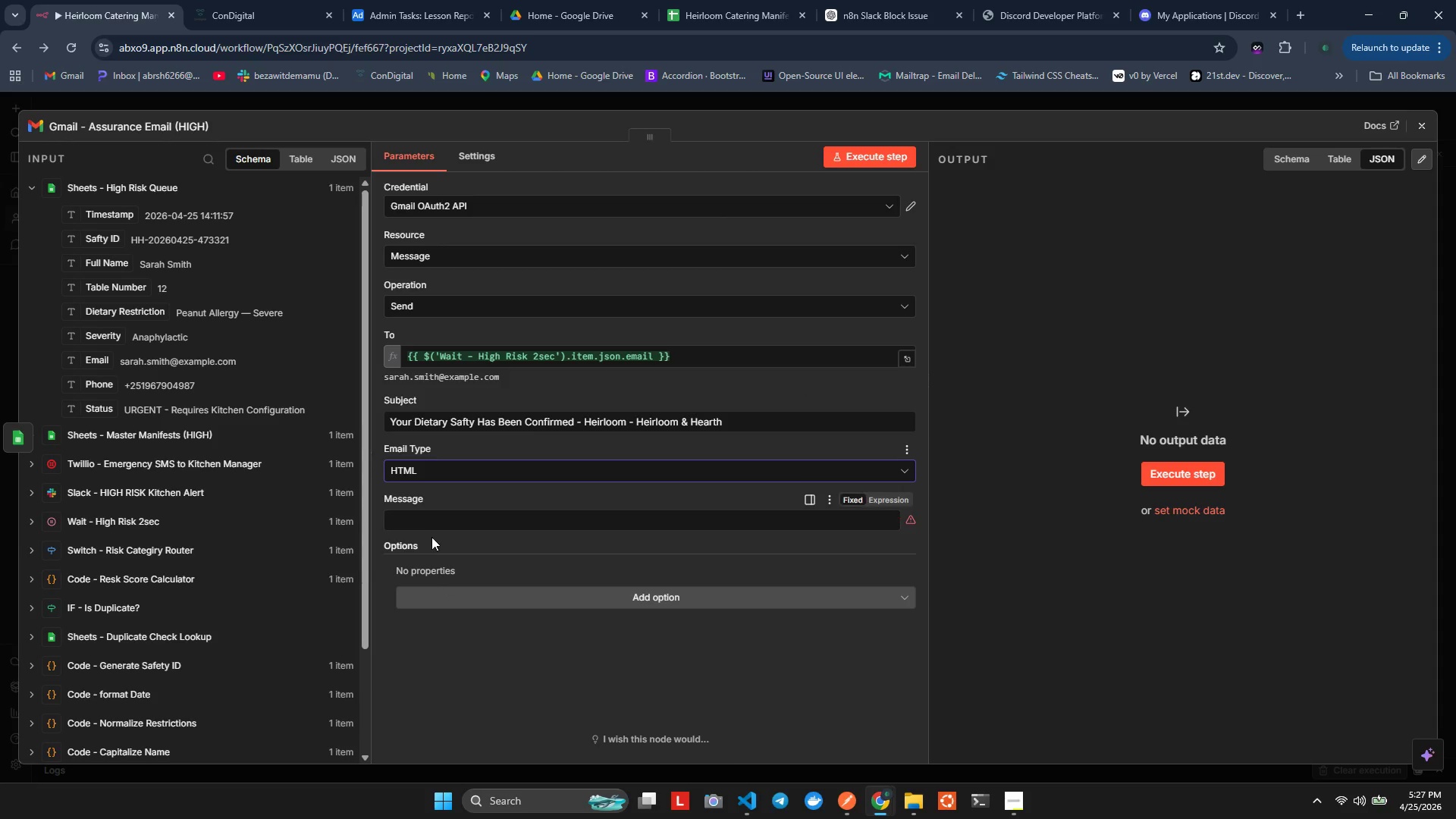 
left_click_drag(start_coordinate=[431, 538], to_coordinate=[439, 502])
 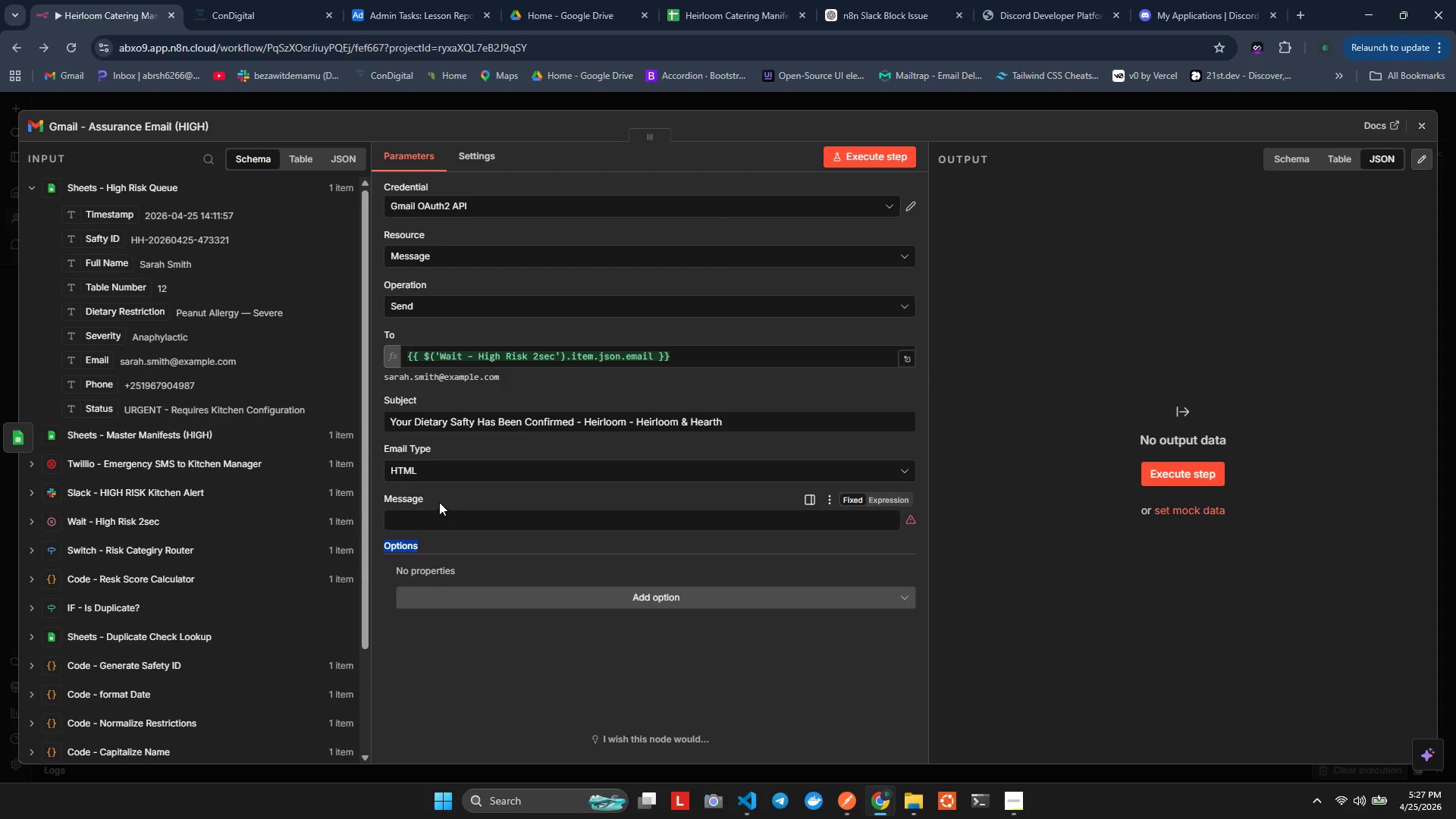 
double_click([439, 502])
 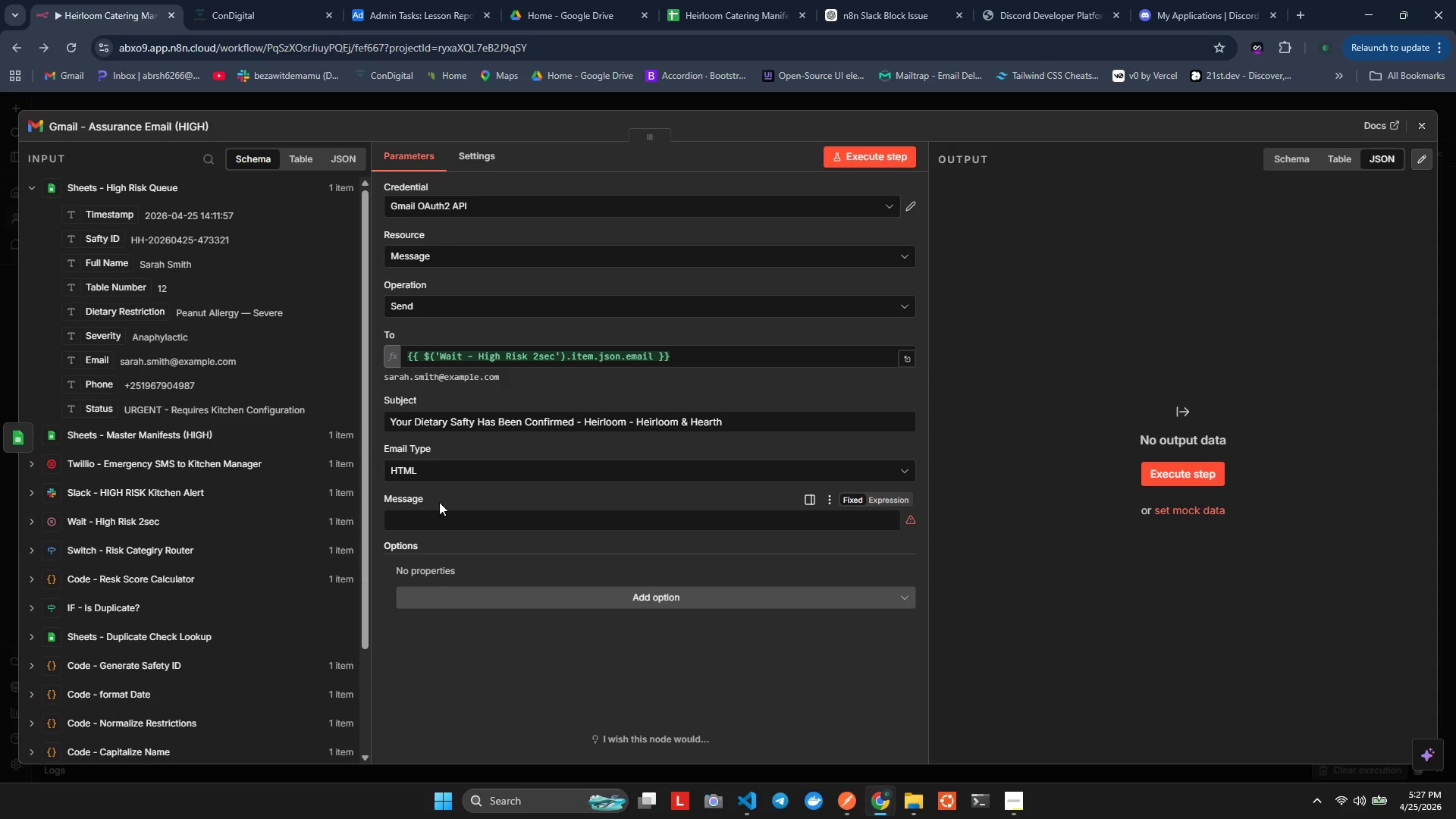 
left_click([439, 502])
 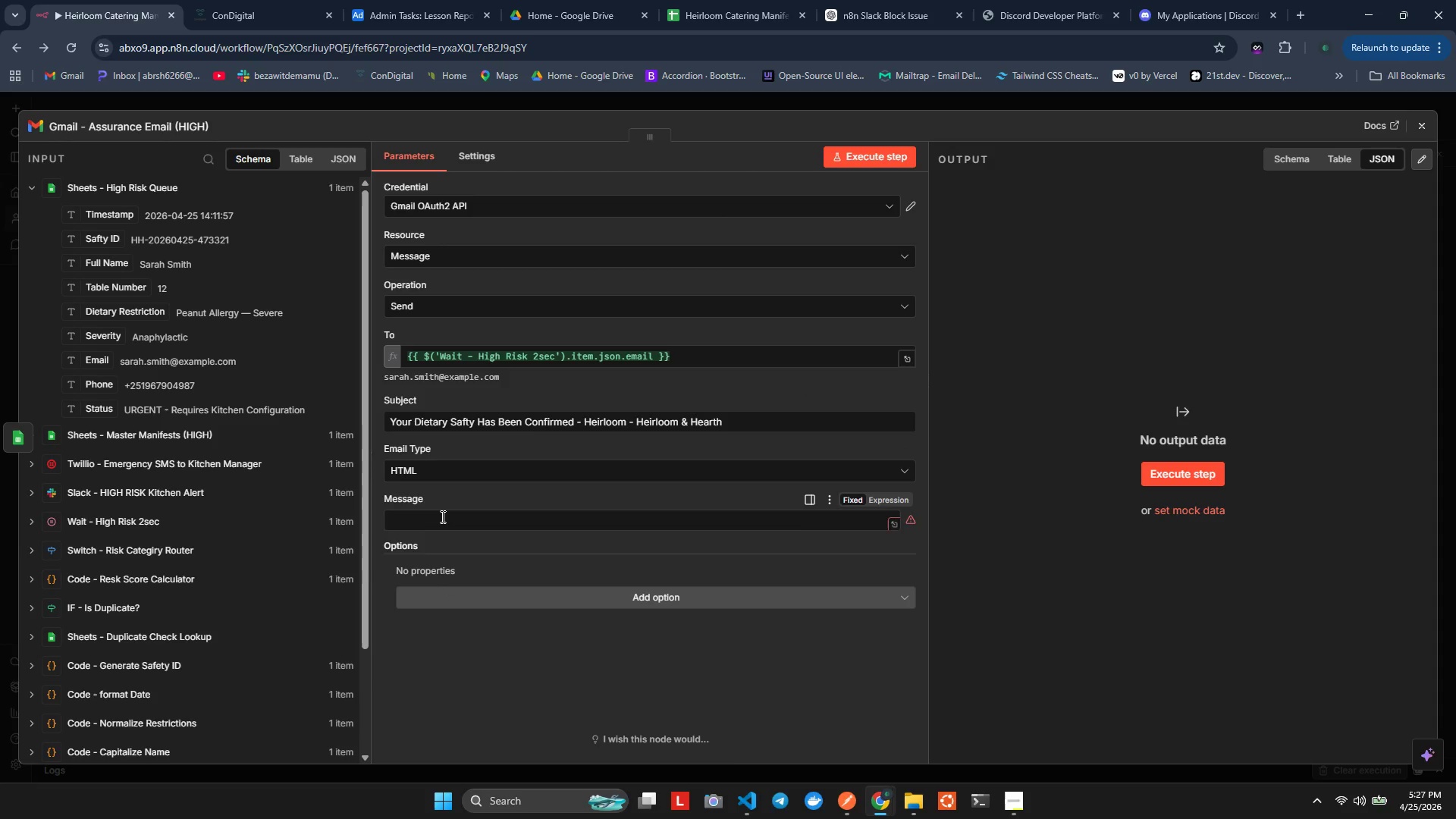 
left_click([441, 516])
 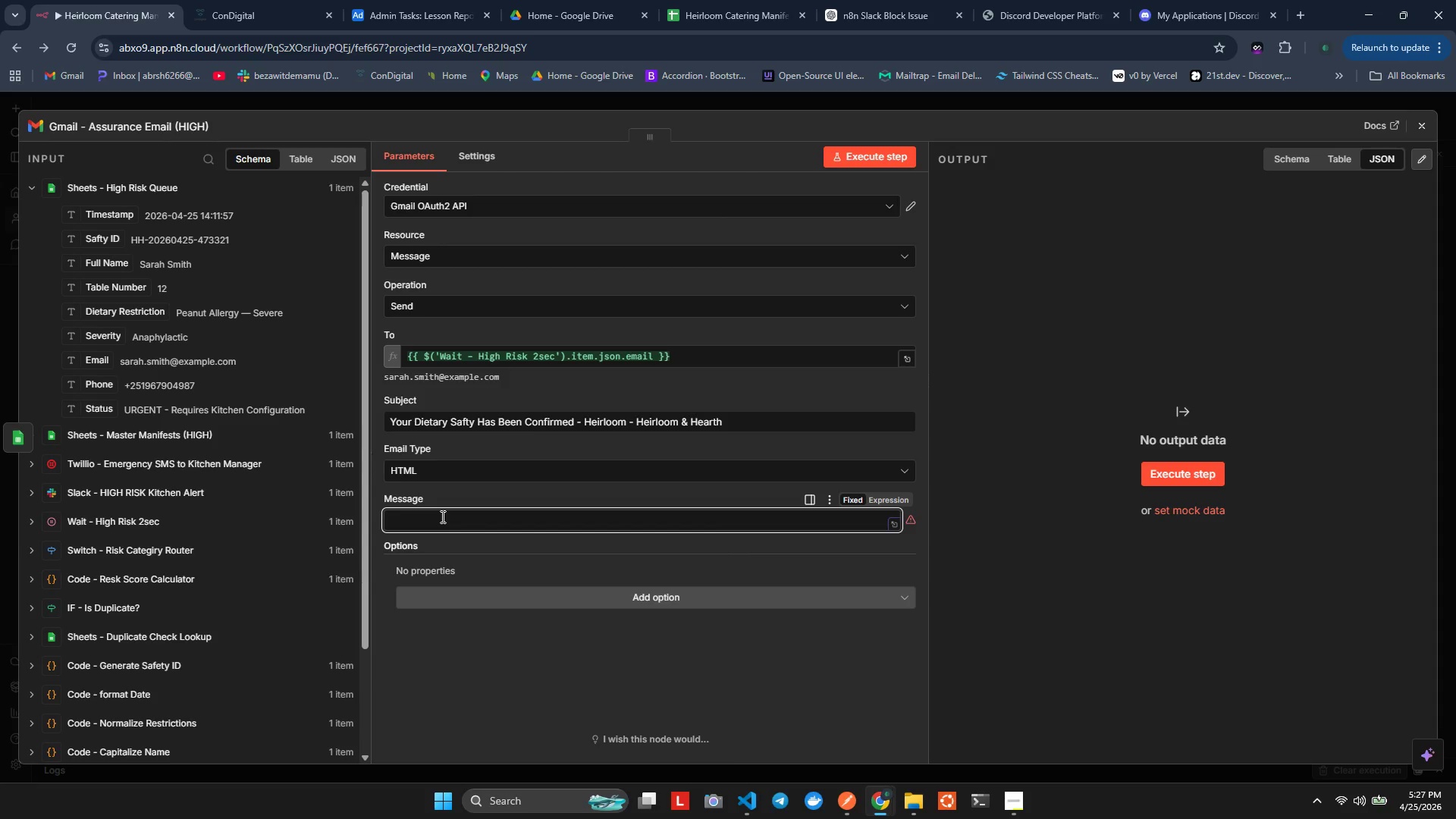 
wait(13.19)
 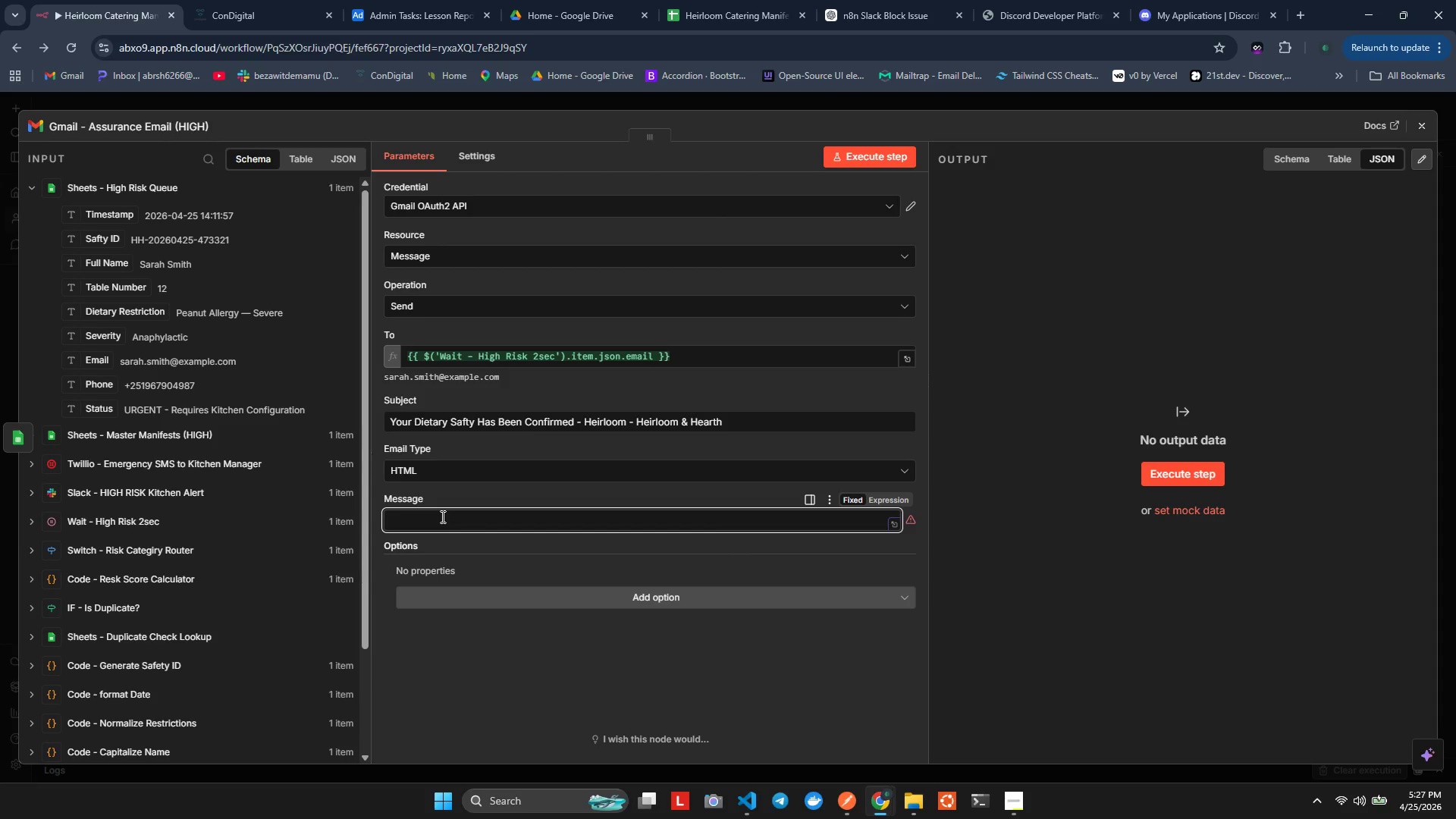 
key(Alt+Tab)
 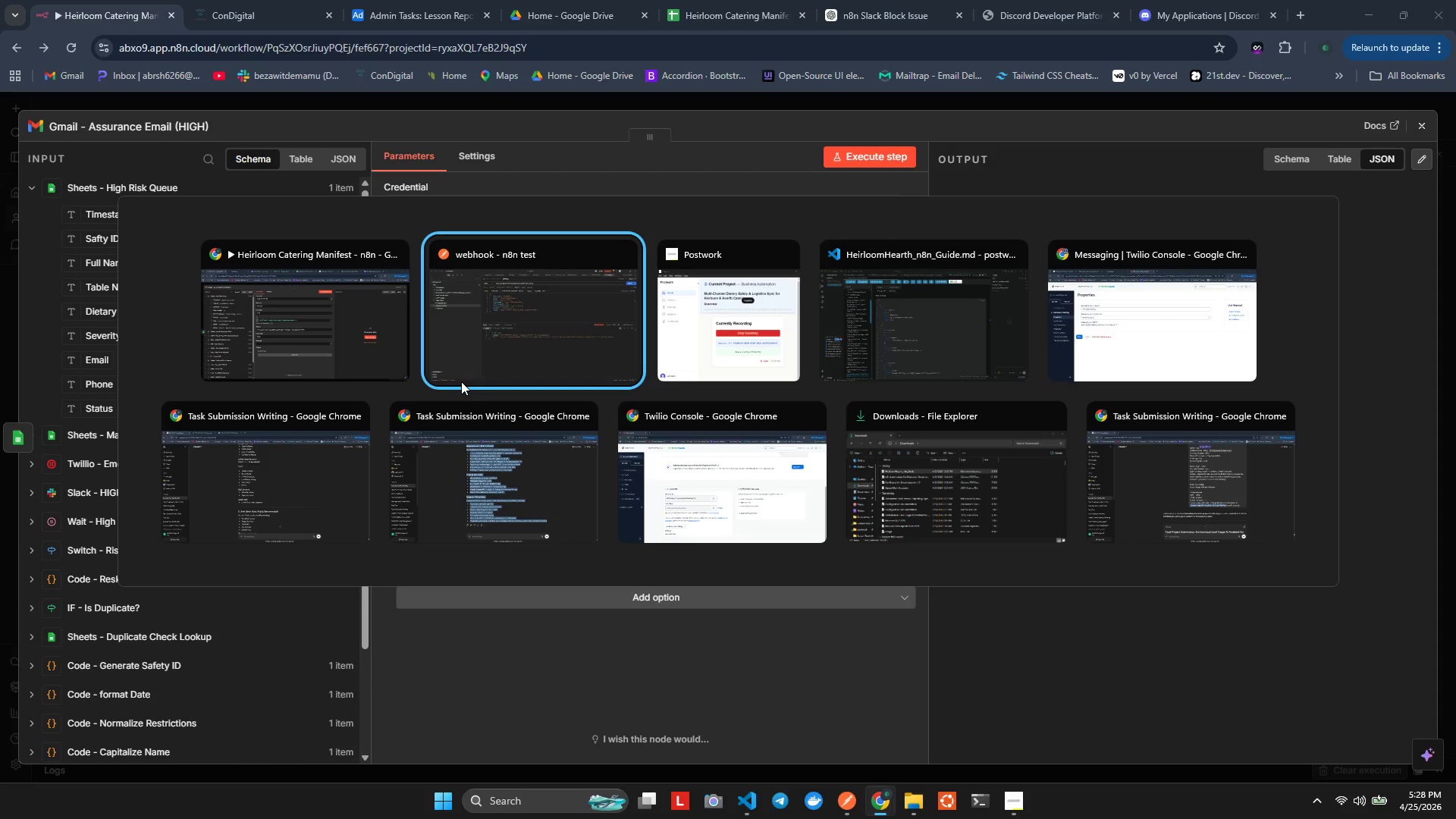 
key(Alt+Tab)
 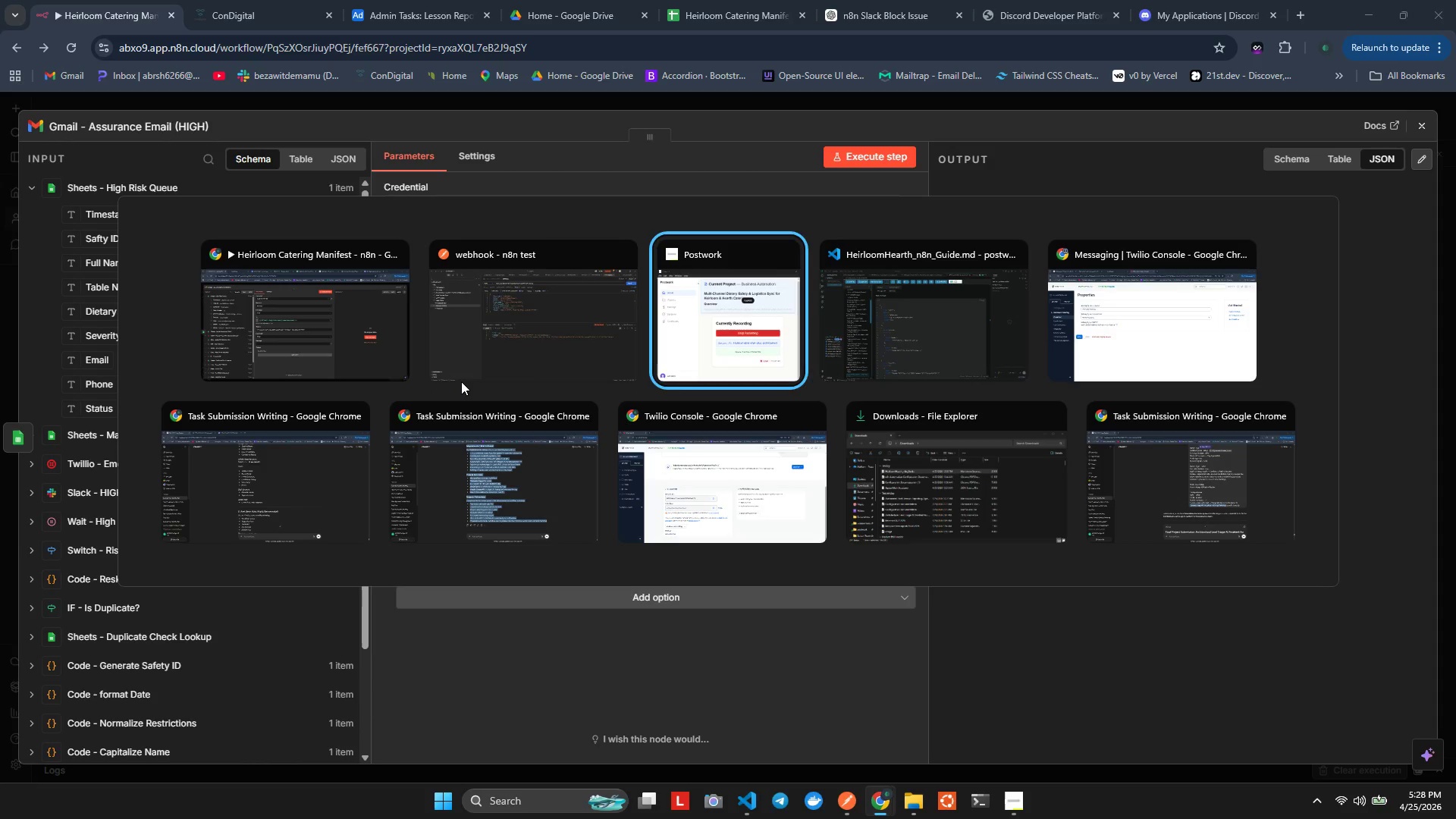 
key(Alt+Tab)
 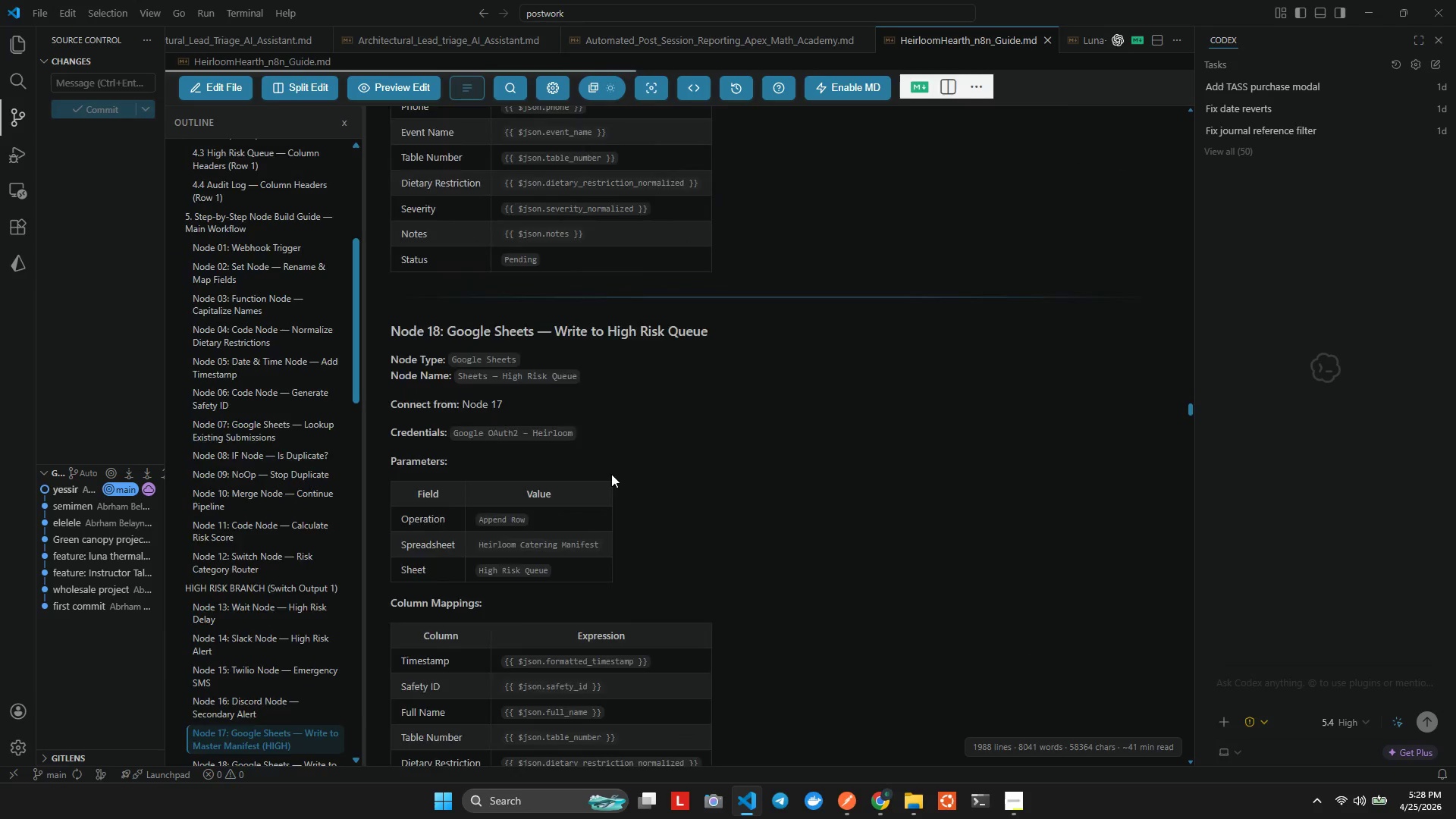 
wait(9.39)
 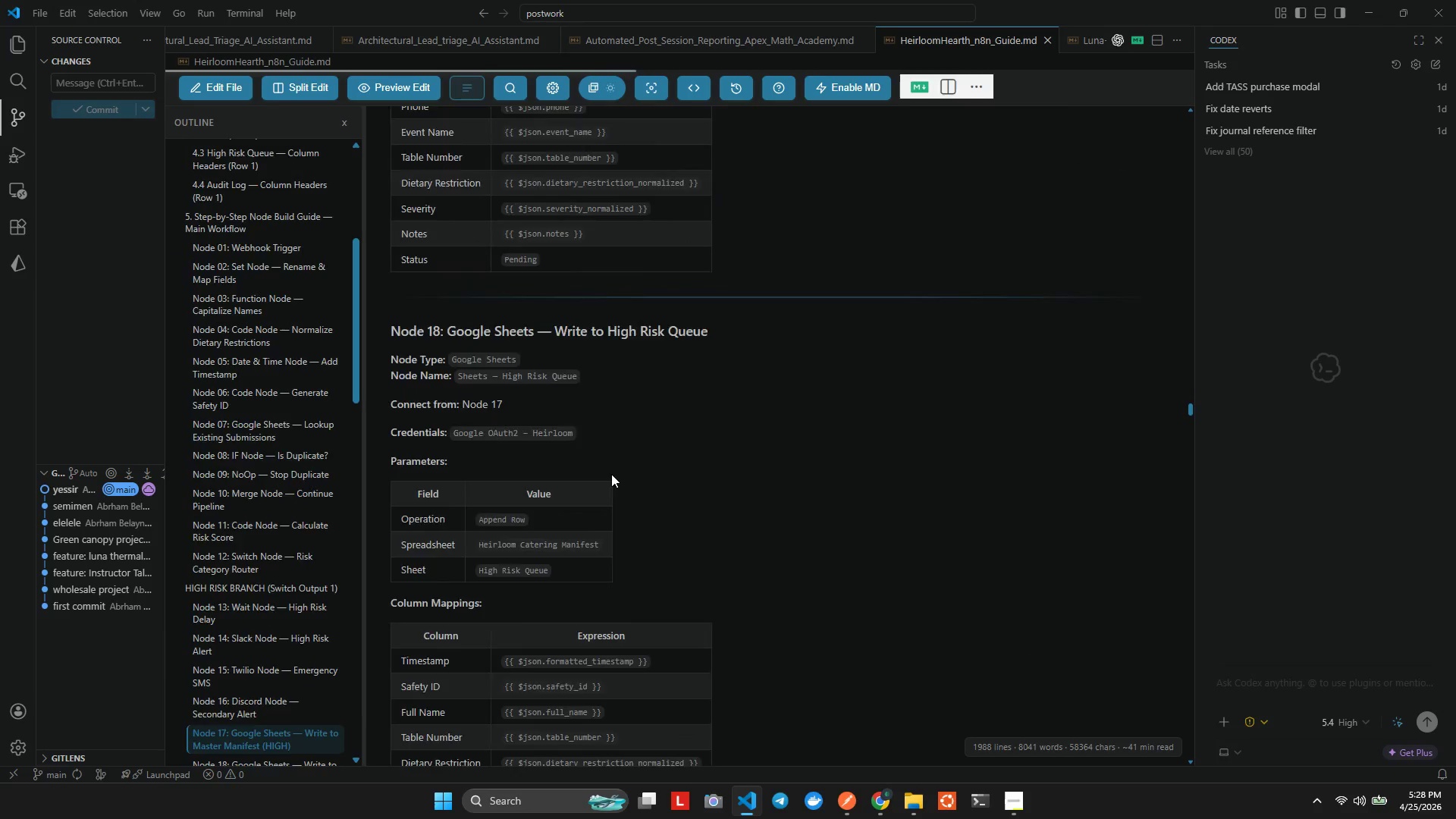 
left_click([1129, 171])
 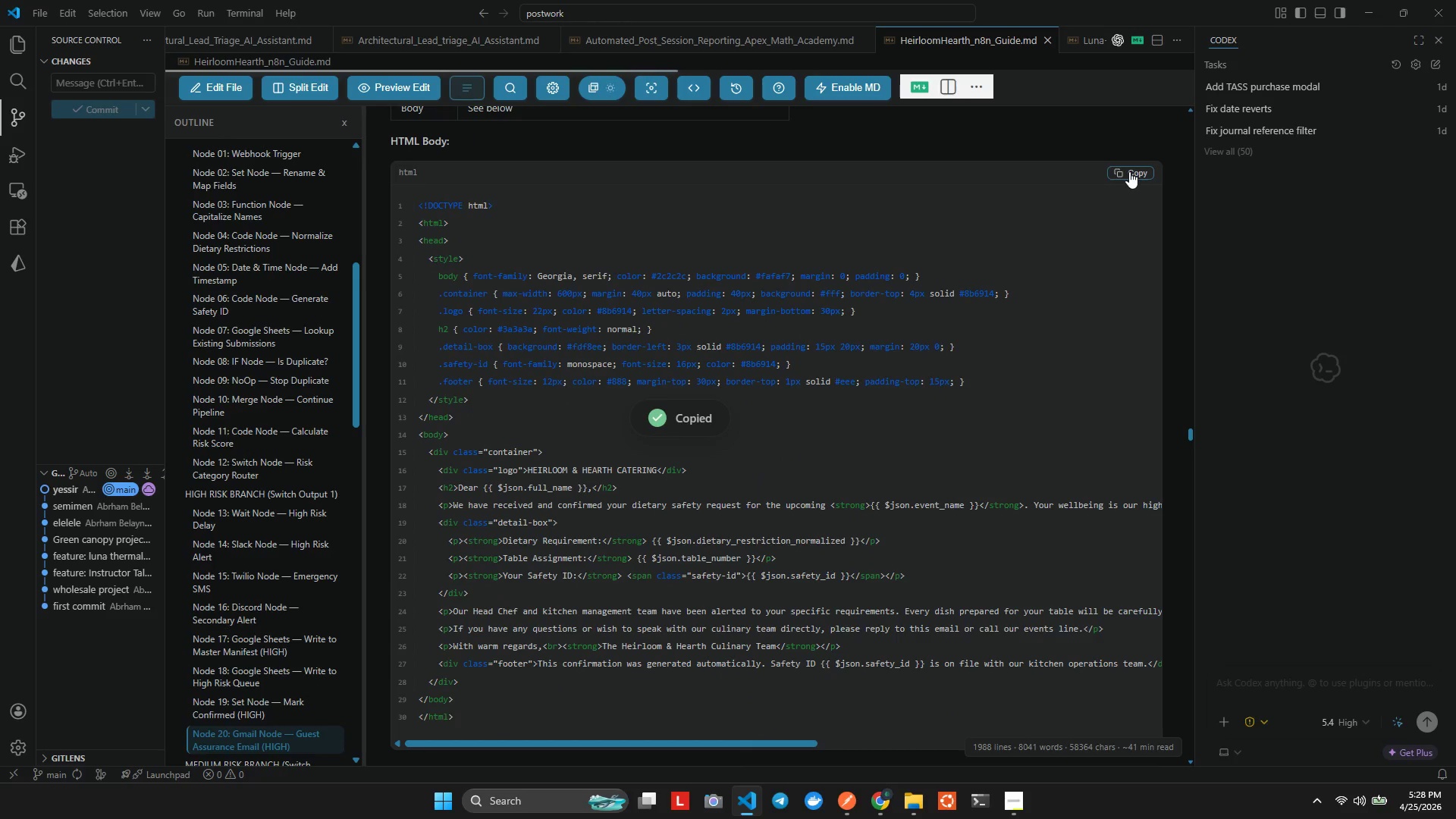 
key(Alt+Tab)
 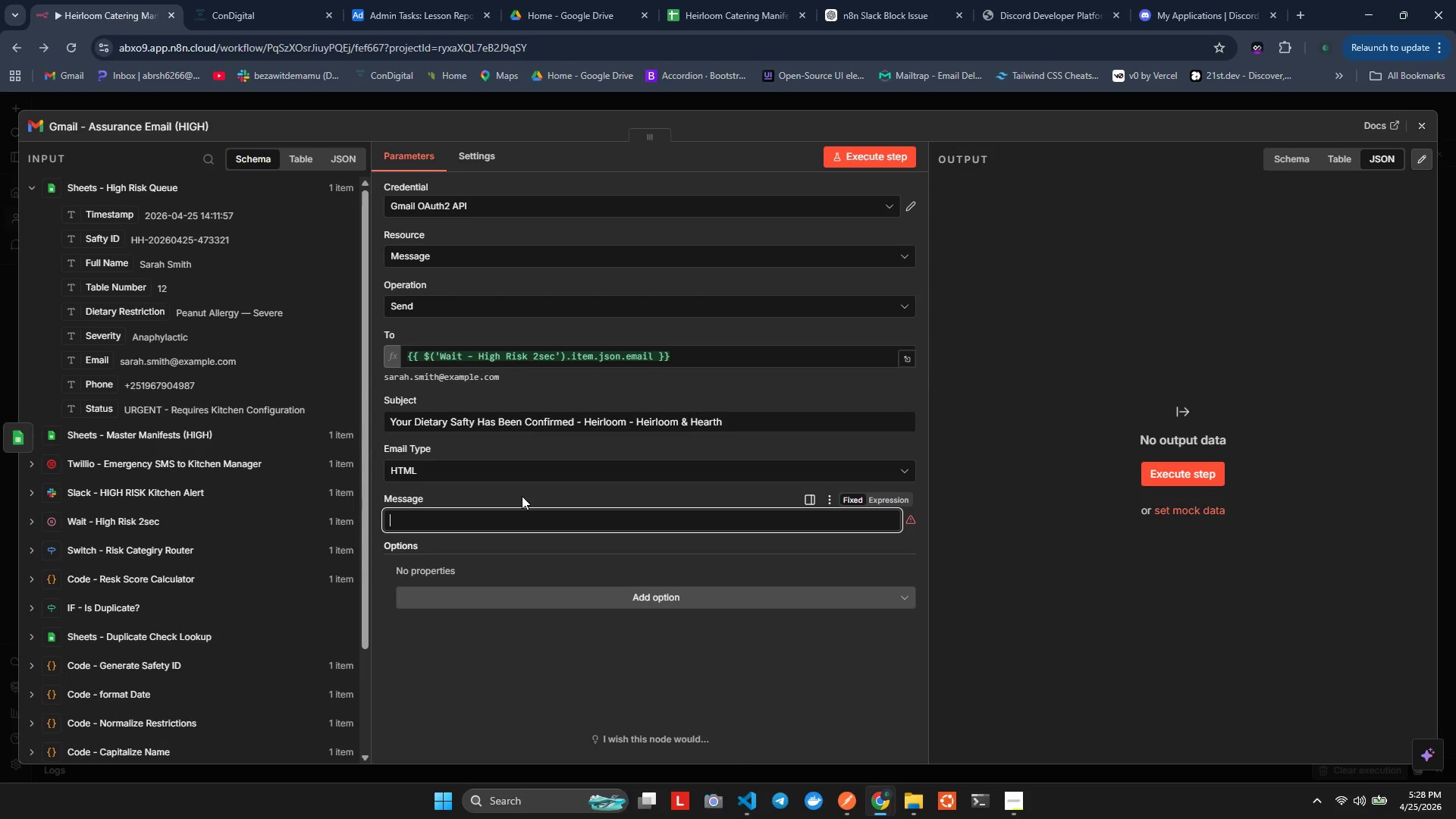 
key(Control+V)
 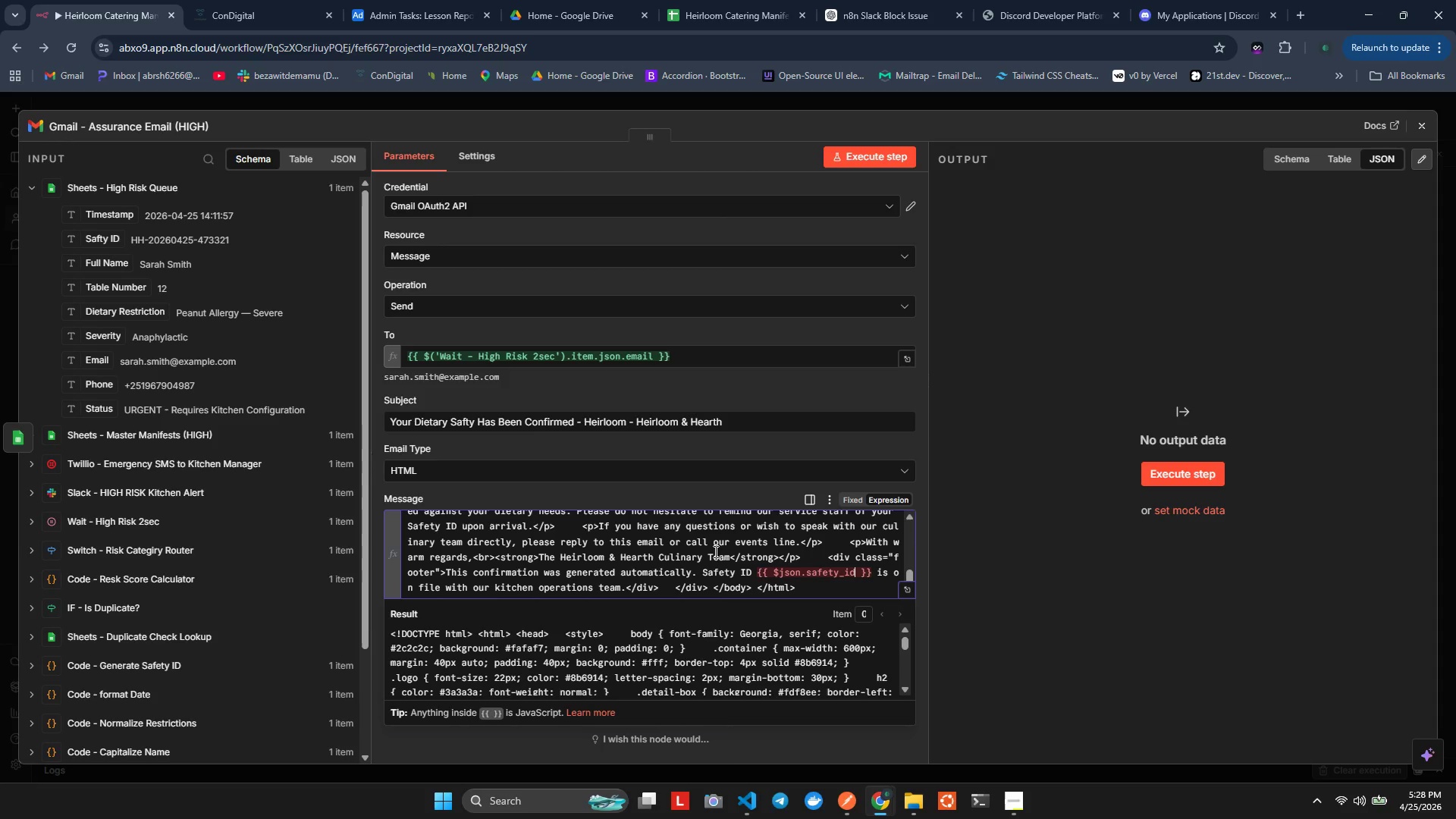 
wait(7.62)
 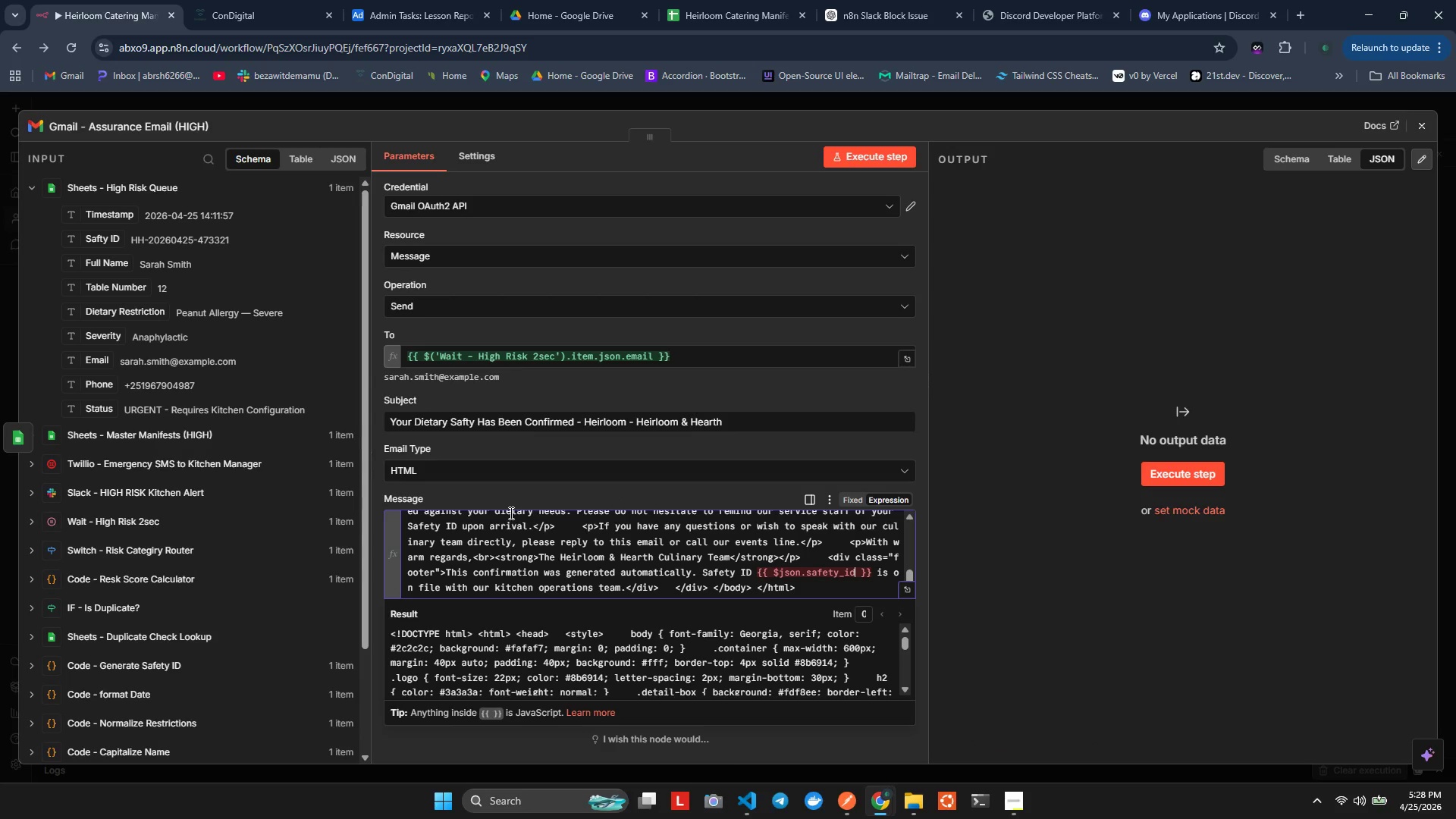 
left_click_drag(start_coordinate=[868, 574], to_coordinate=[758, 579])
 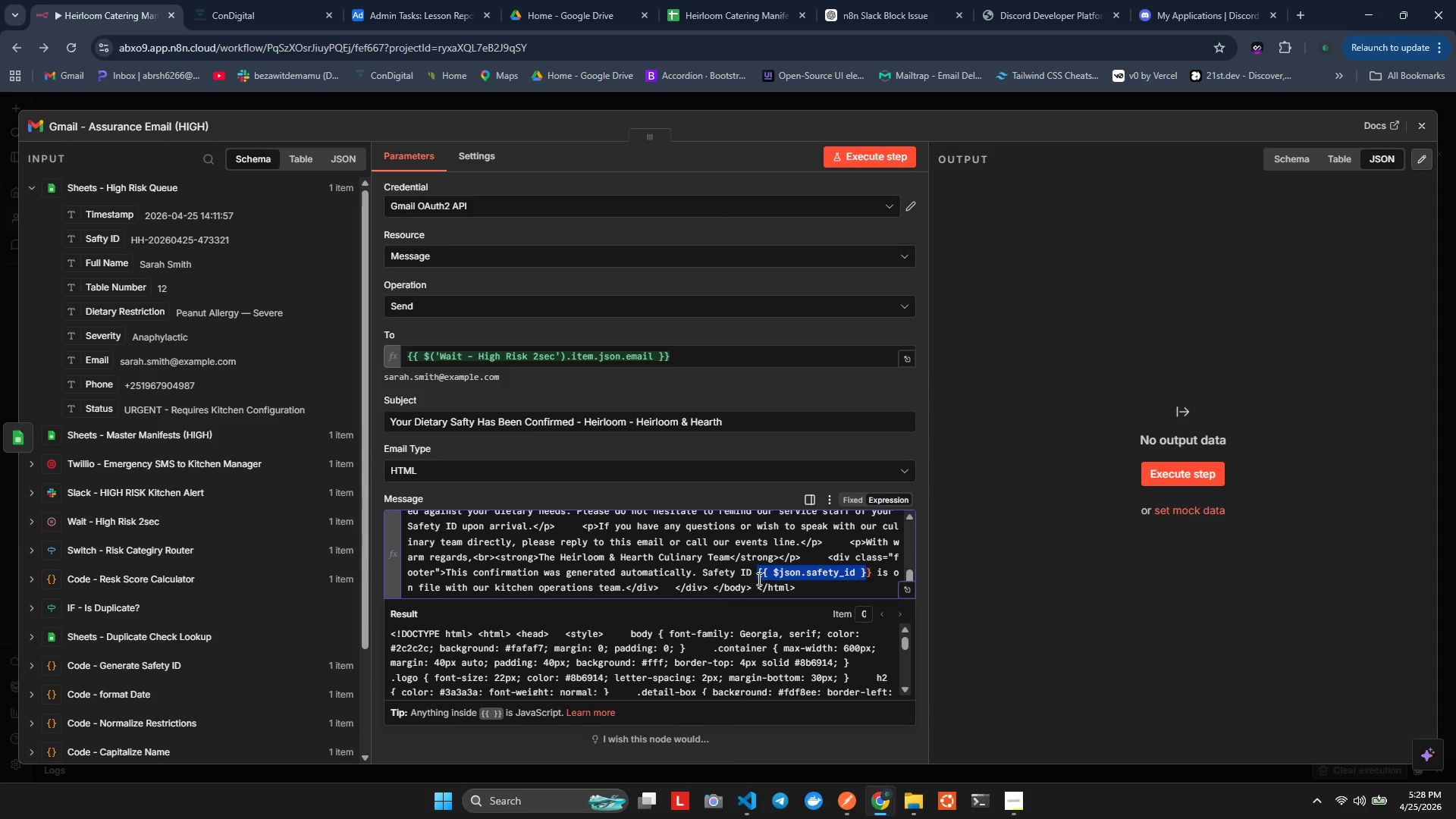 
key(Control+Backspace)
 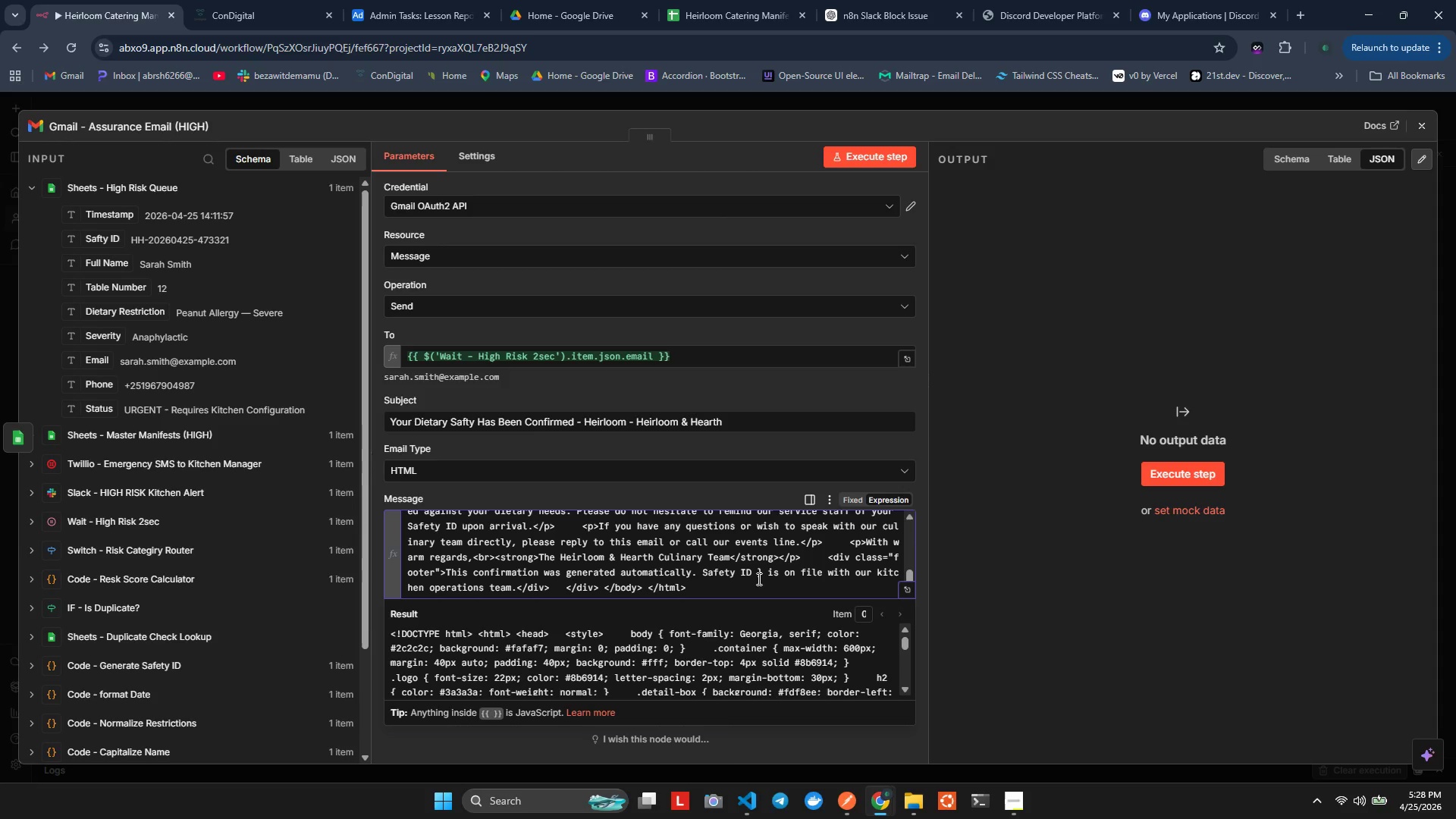 
key(Control+ArrowRight)
 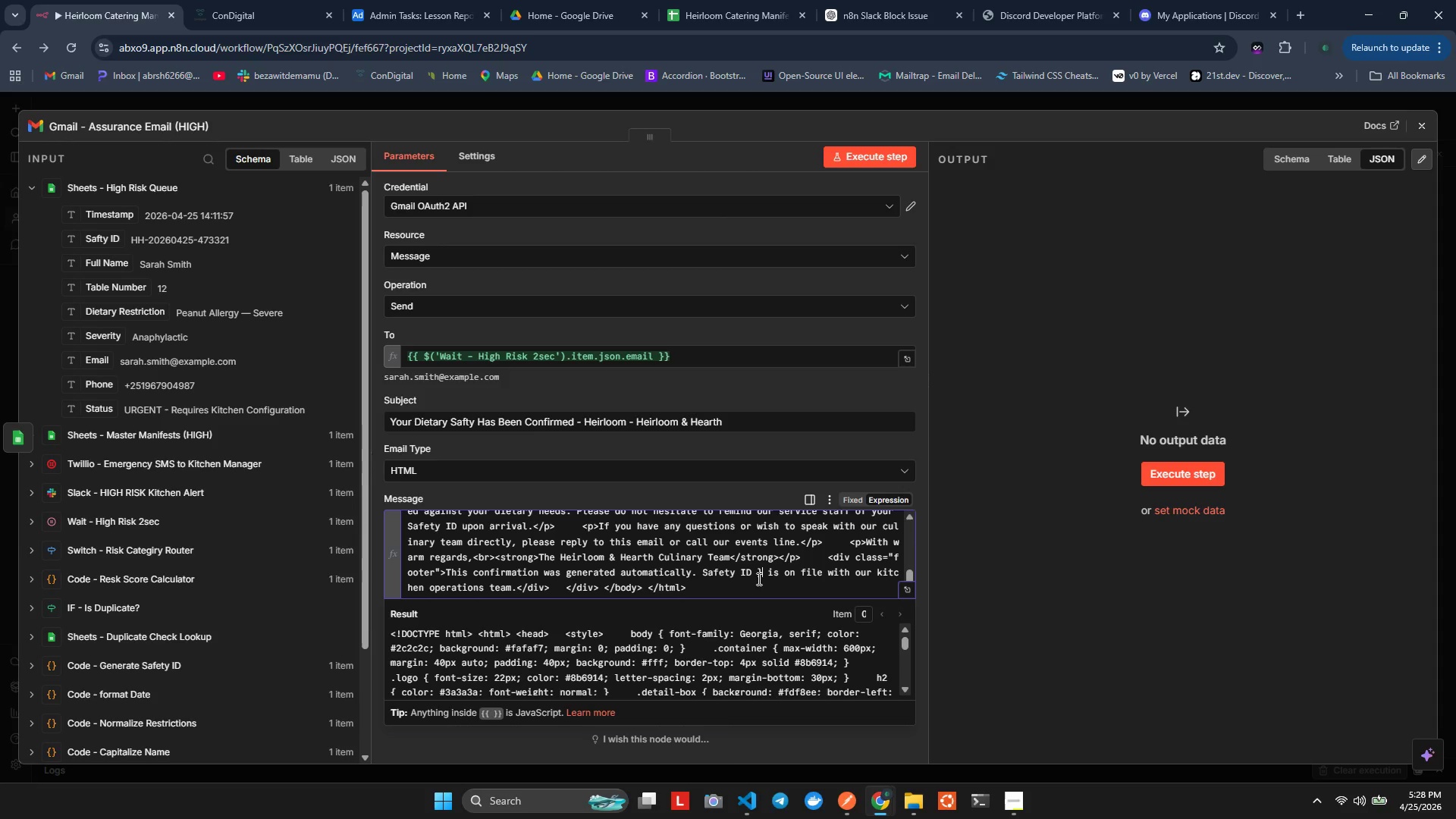 
key(Control+Backspace)
 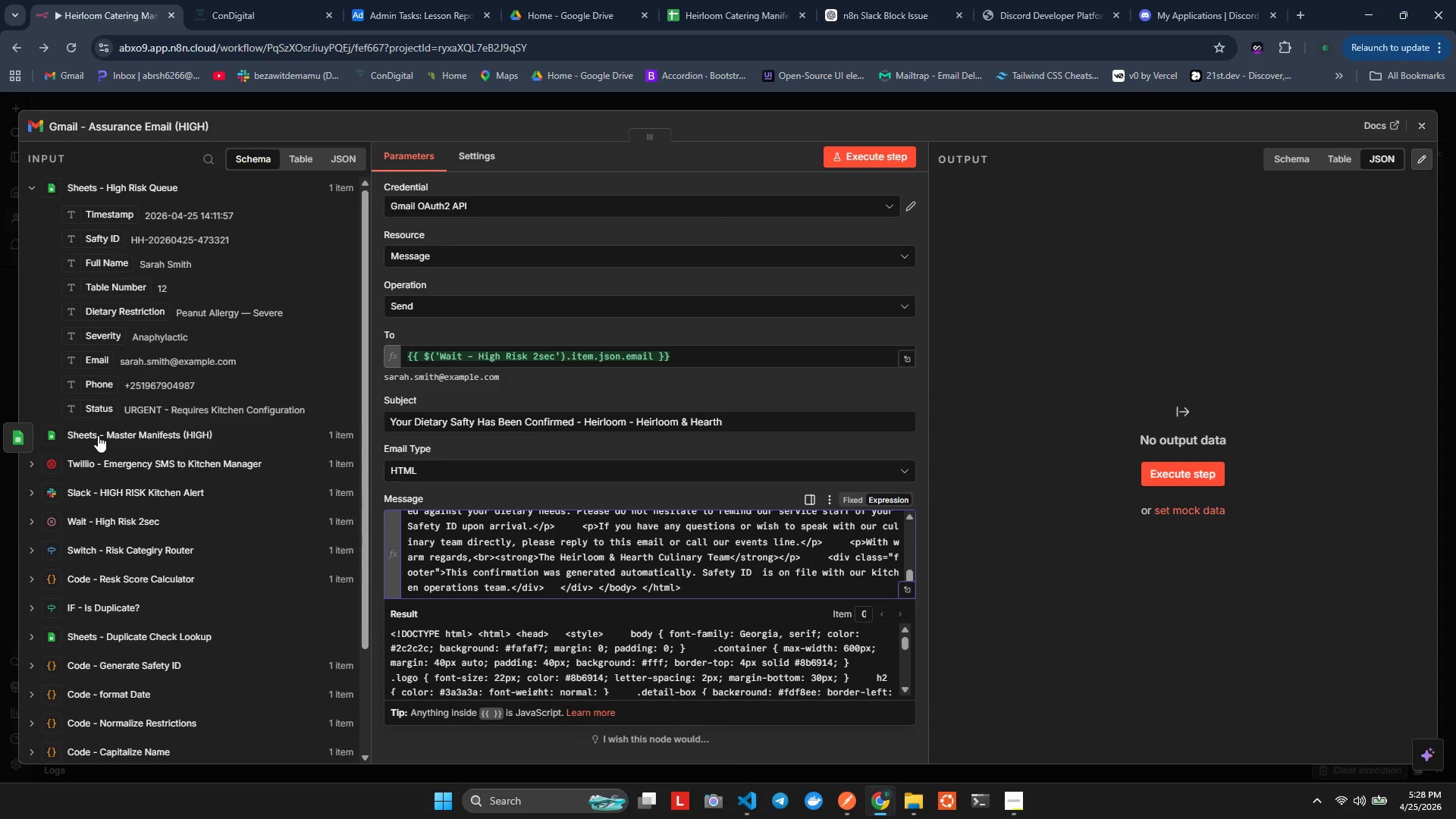 
mouse_move([99, 374])
 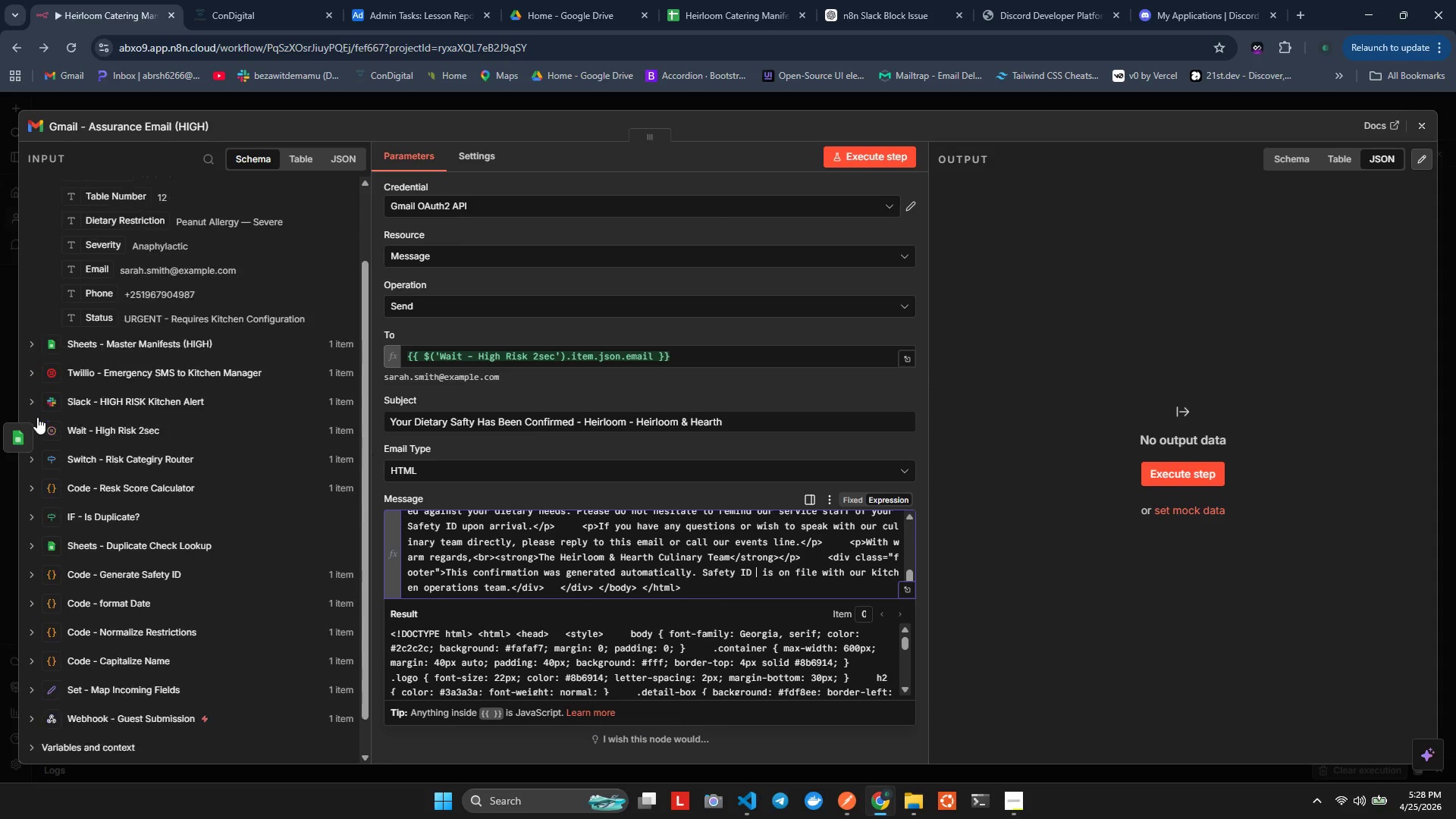 
wait(5.62)
 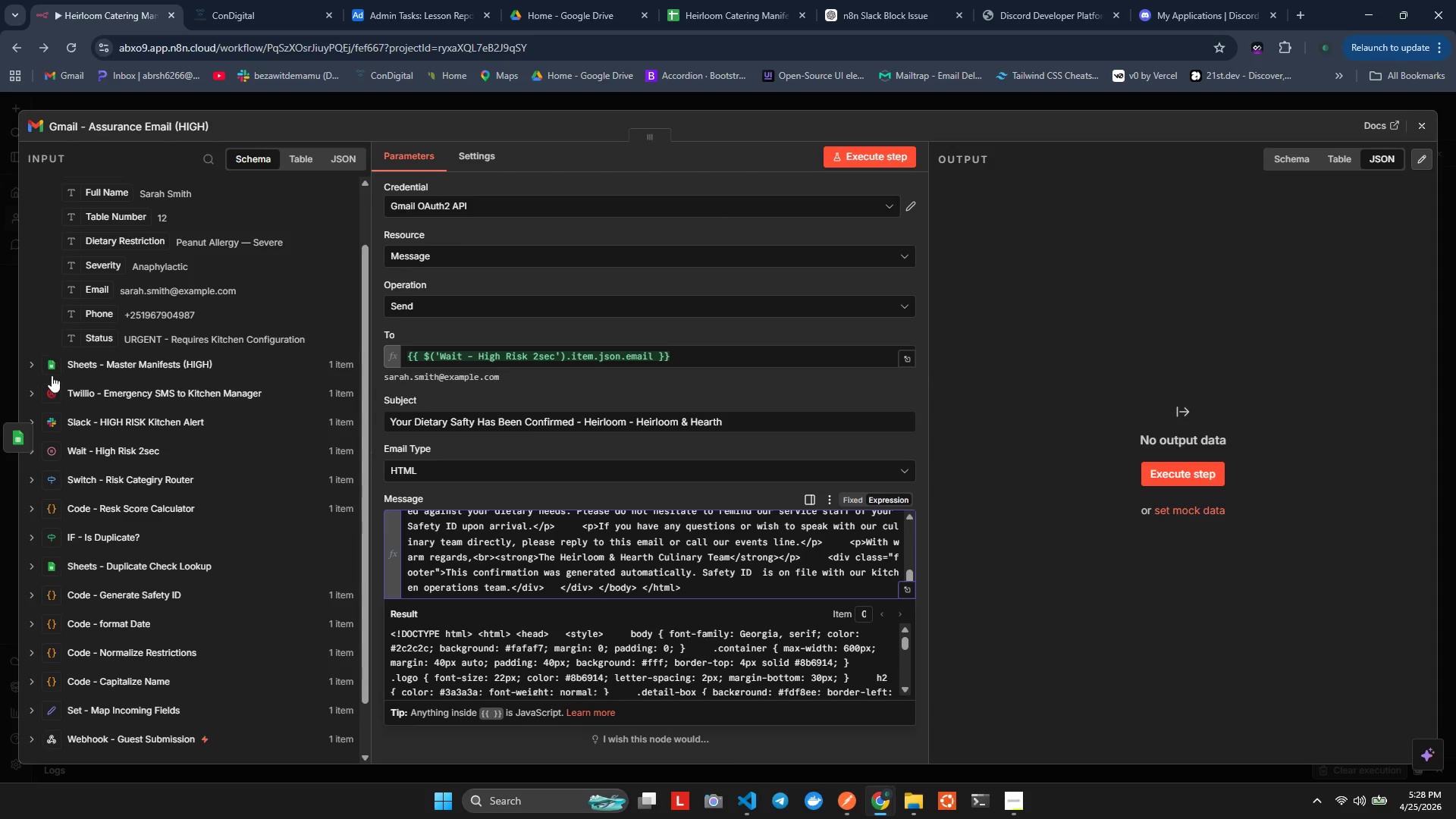 
left_click([36, 394])
 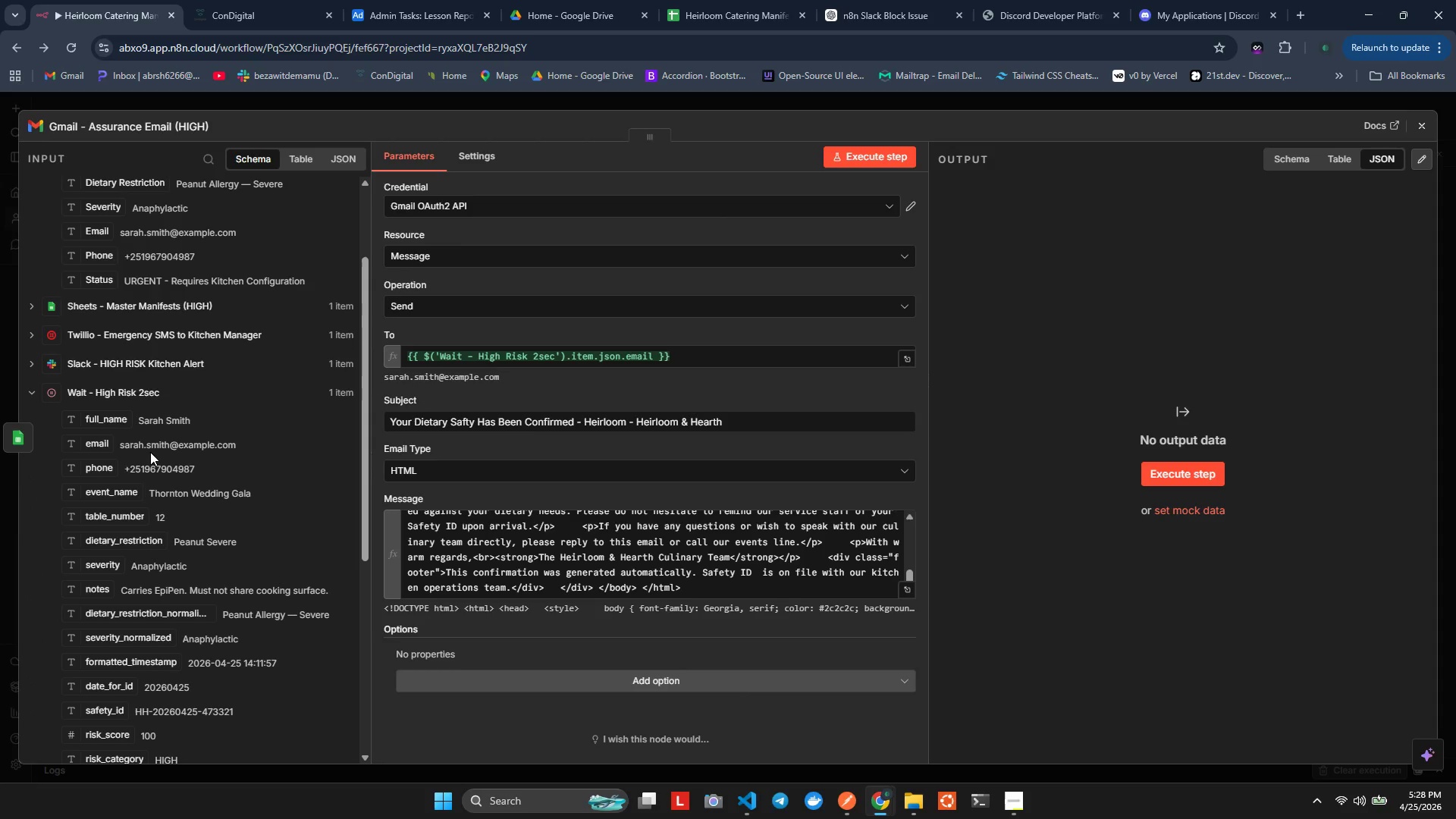 
wait(12.06)
 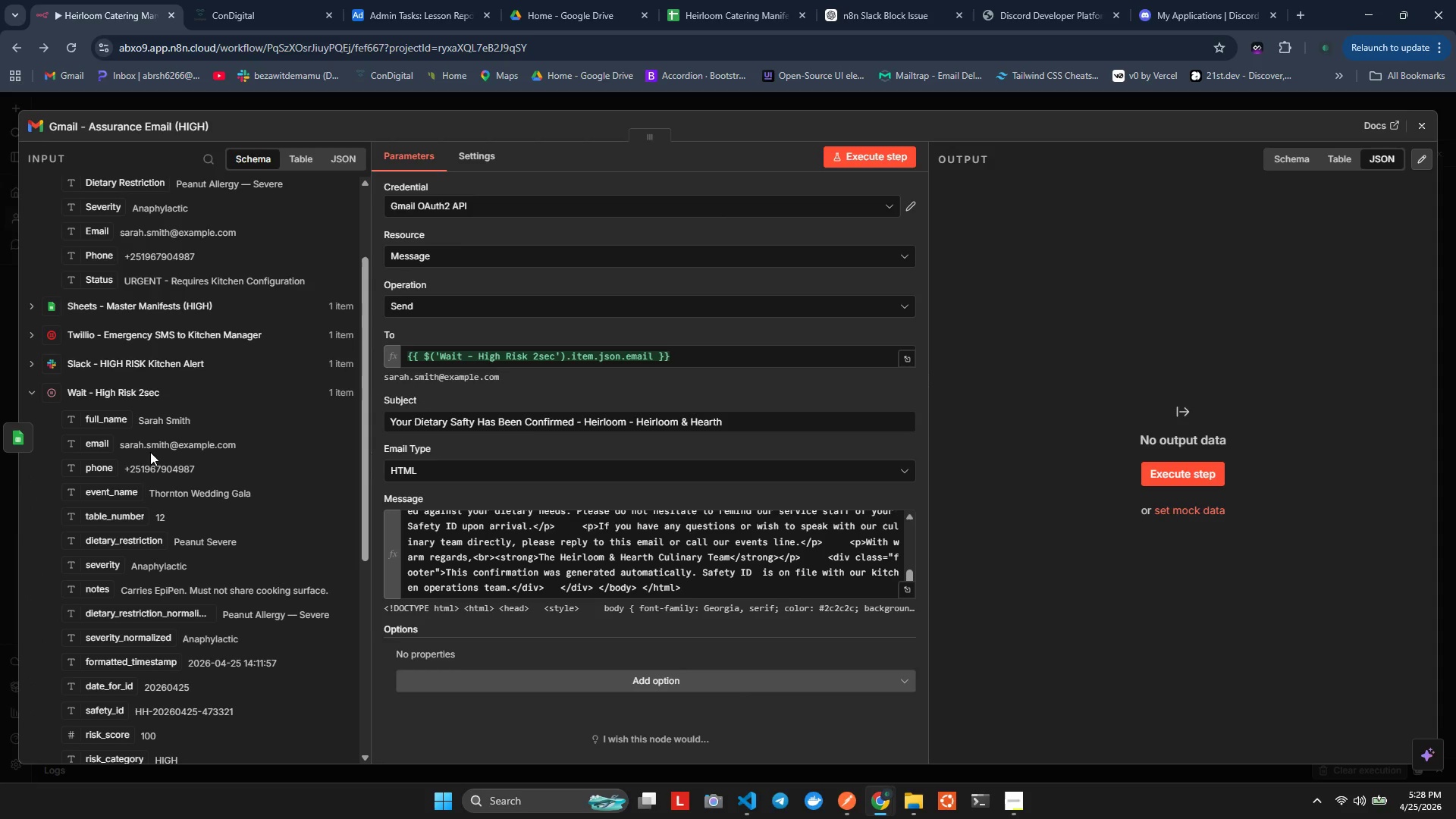 
left_click_drag(start_coordinate=[68, 617], to_coordinate=[755, 578])
 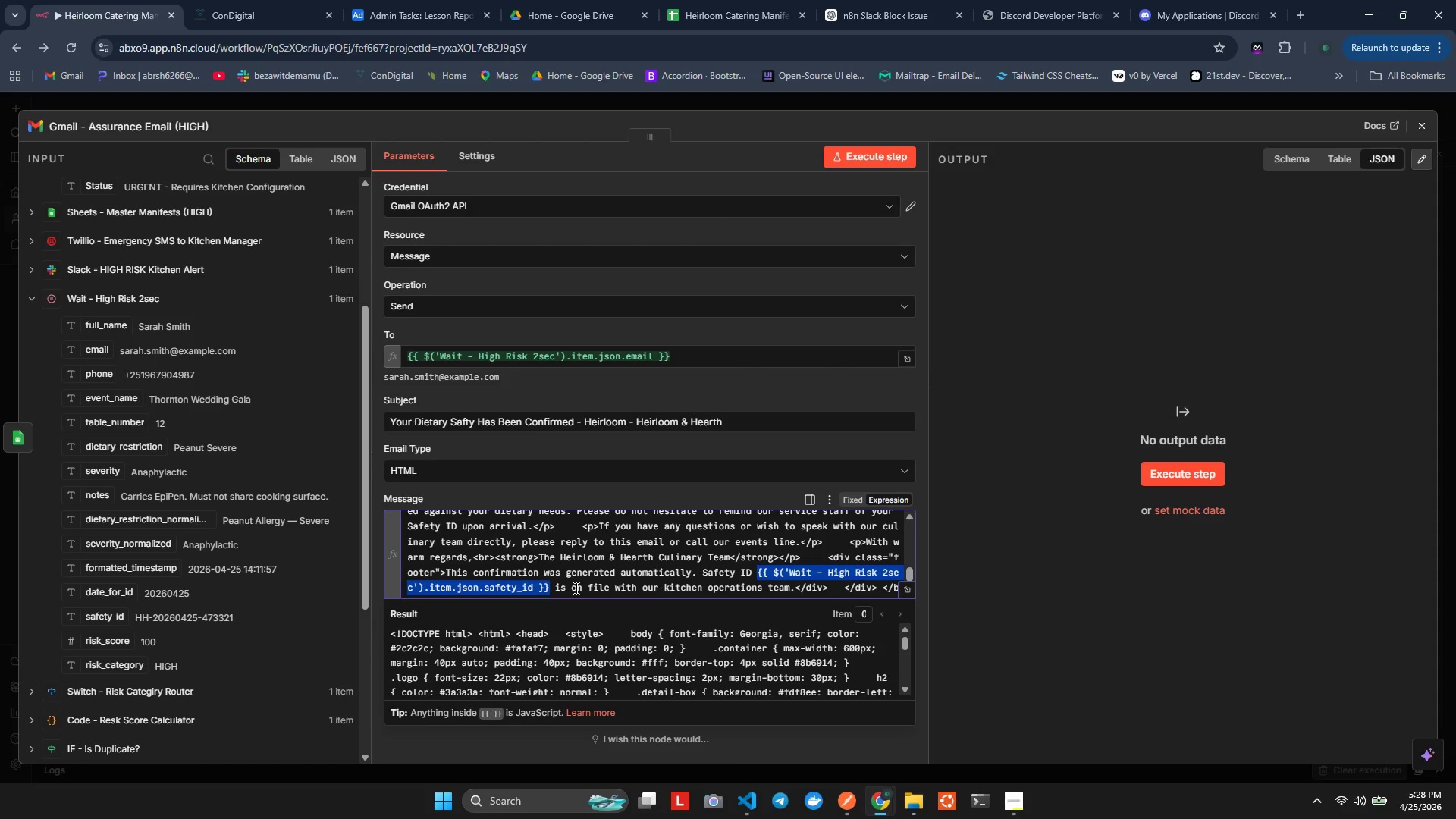 
key(ArrowRight)
 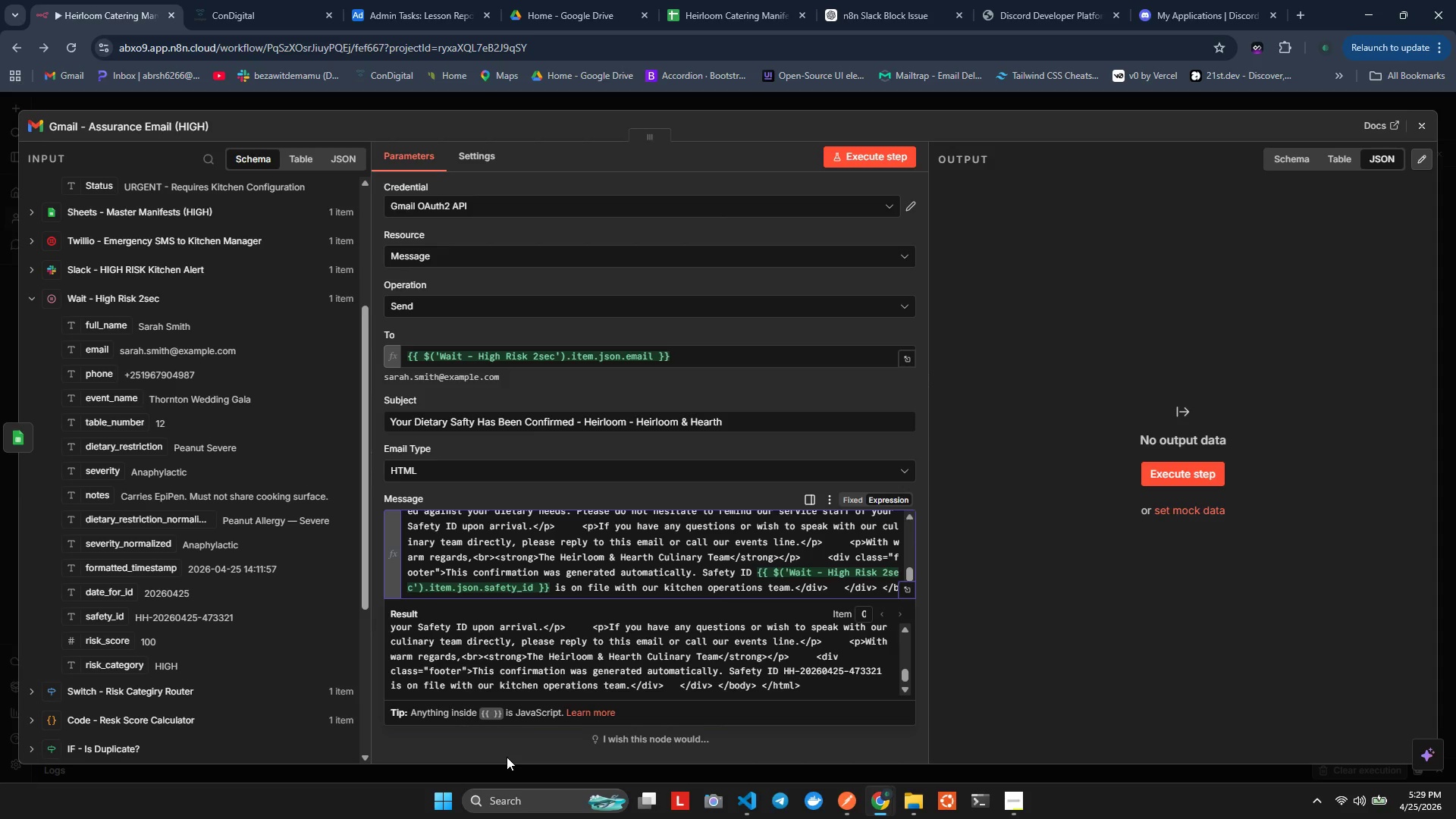 
wait(21.72)
 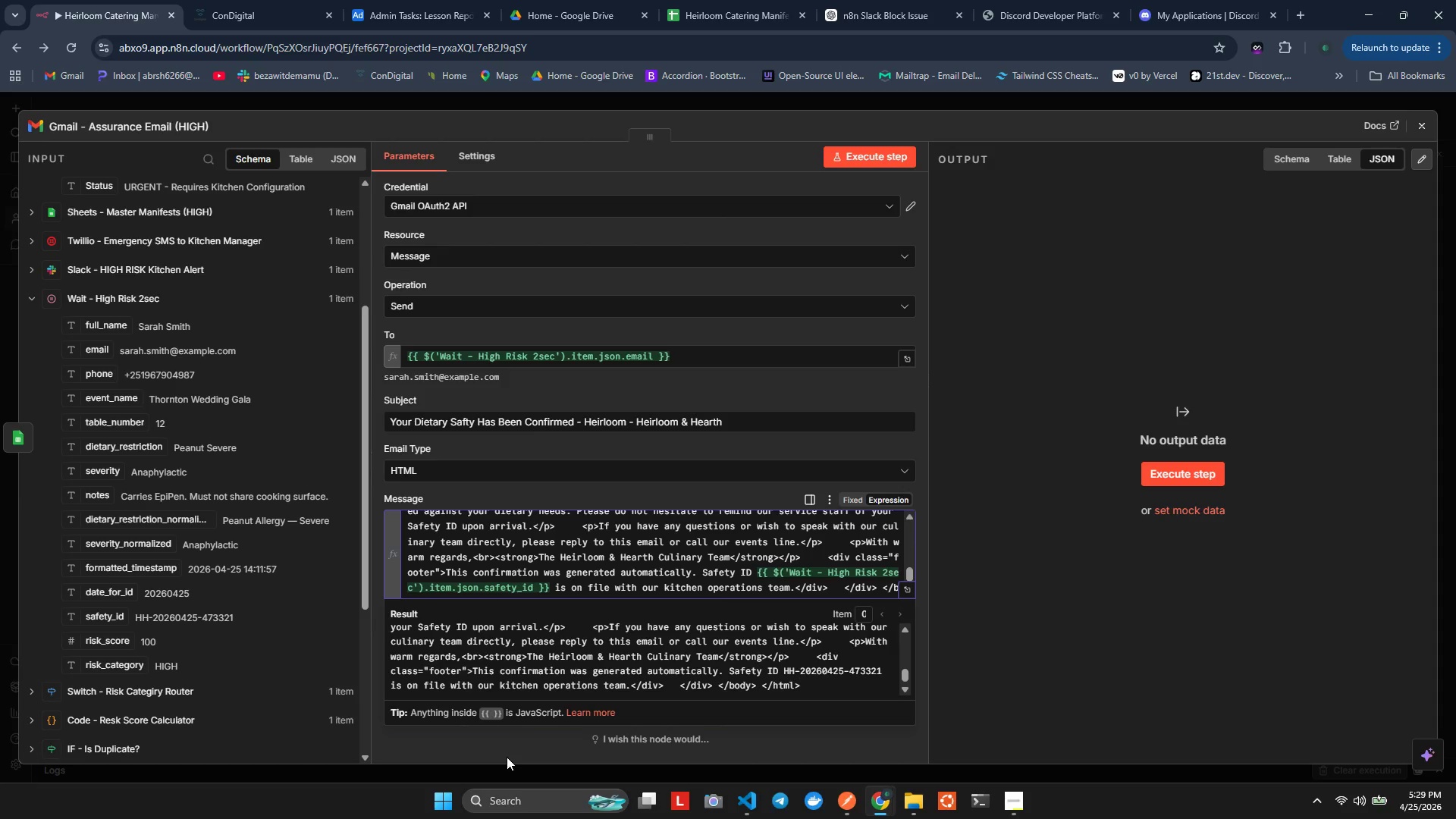 
left_click([560, 551])
 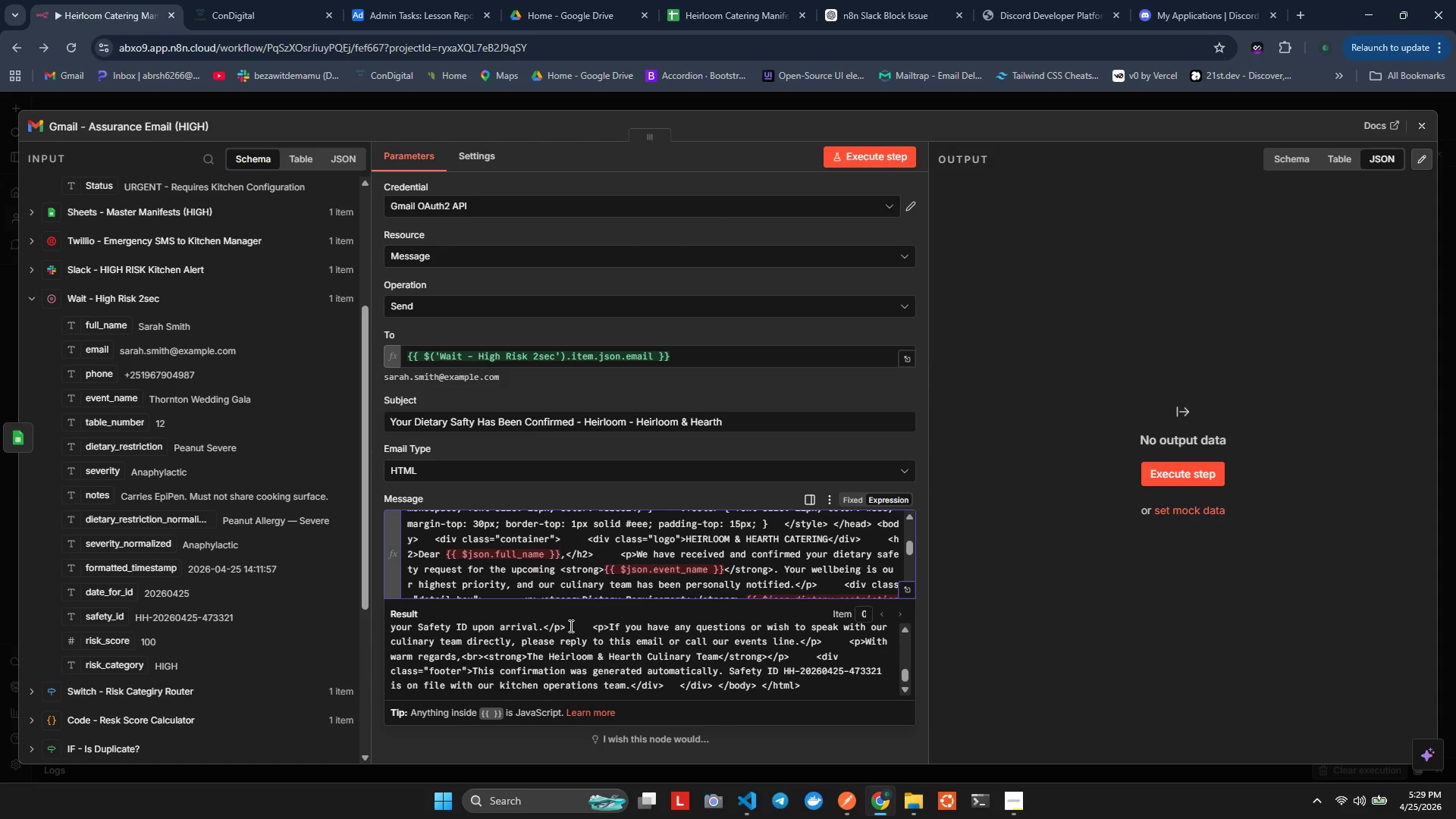 
hold_key(key=ArrowLeft, duration=1.06)
 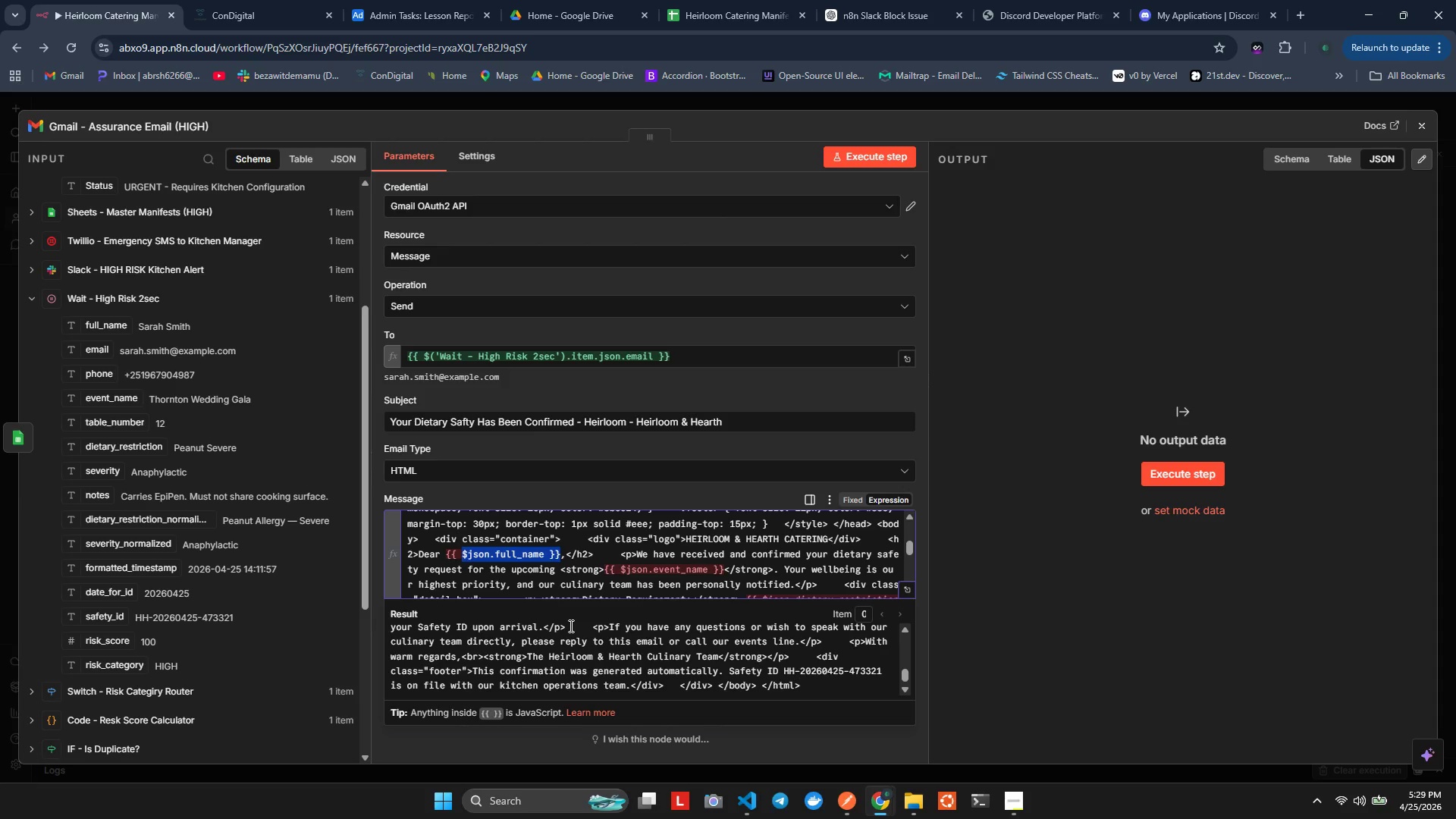 
key(Shift+ArrowLeft)
 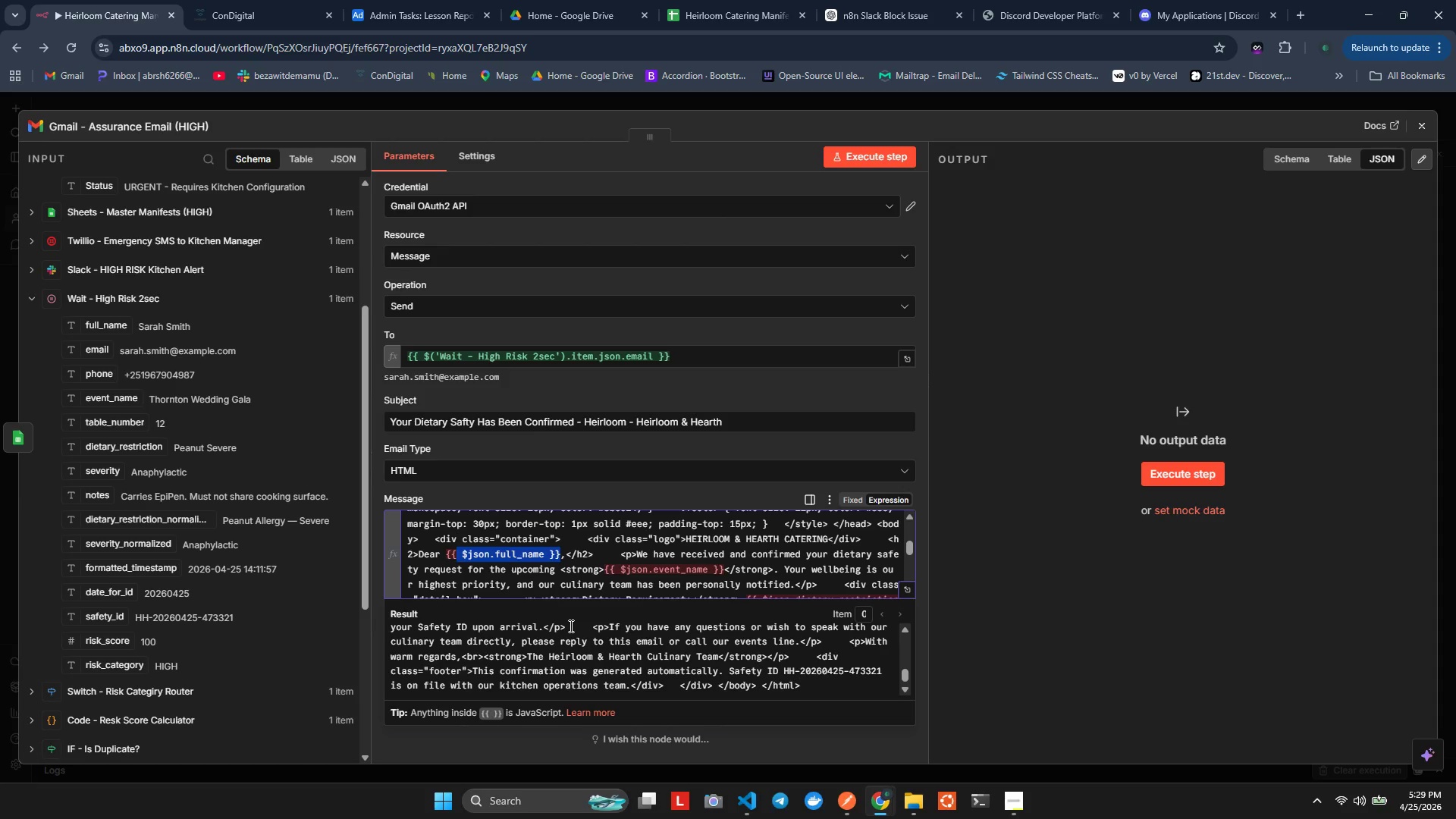 
key(Shift+ArrowLeft)
 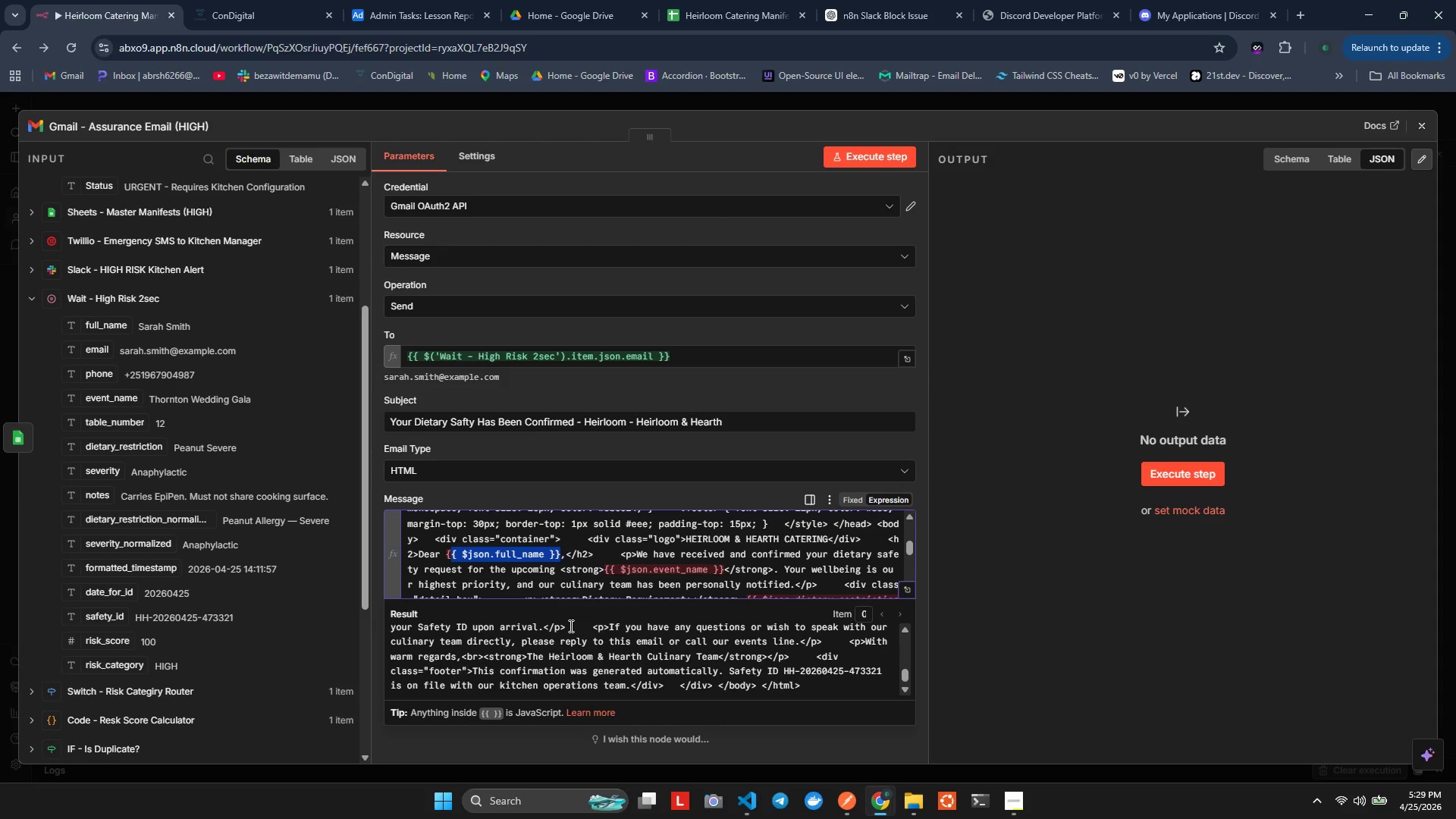 
key(Shift+ArrowLeft)
 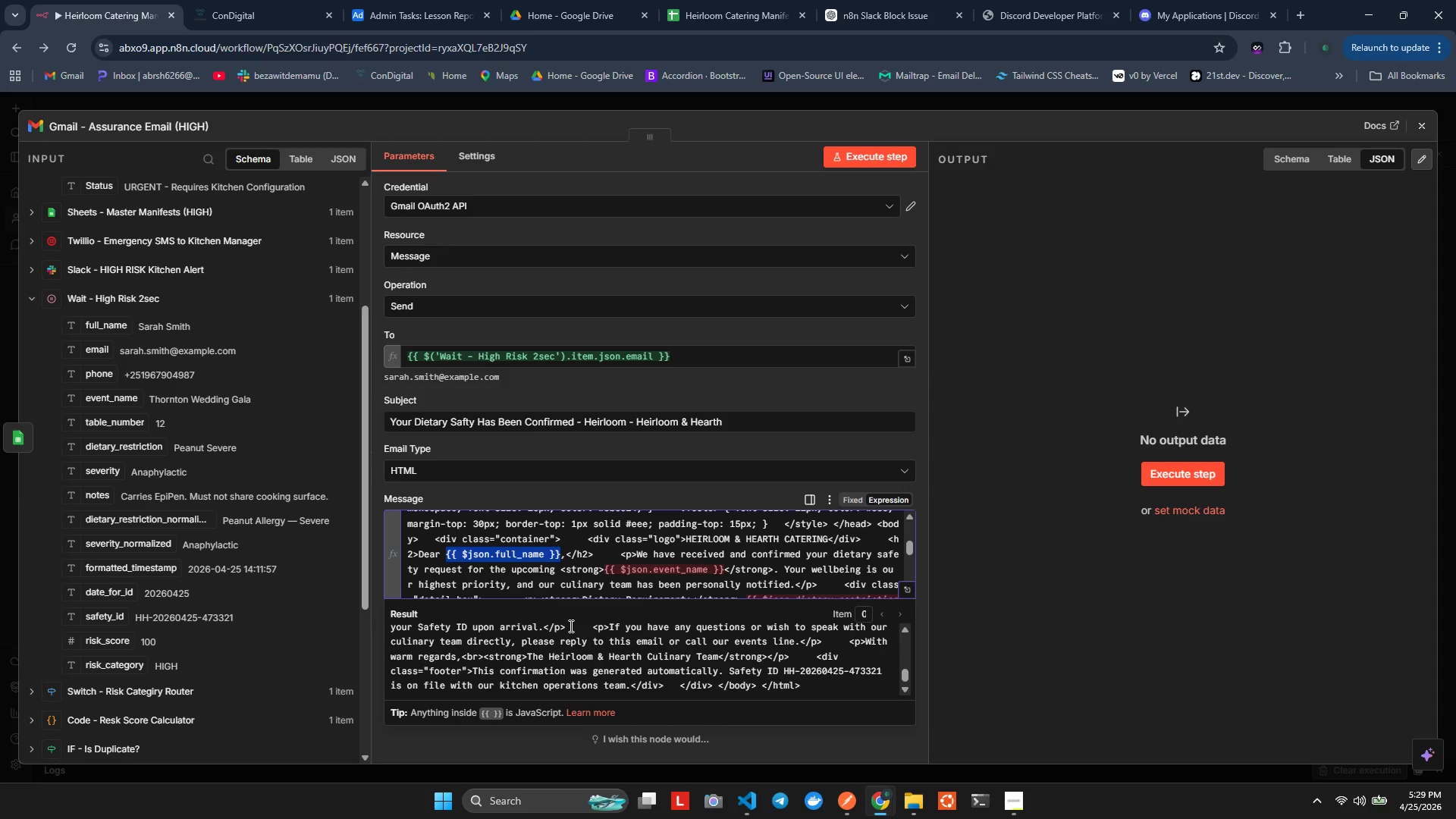 
wait(13.34)
 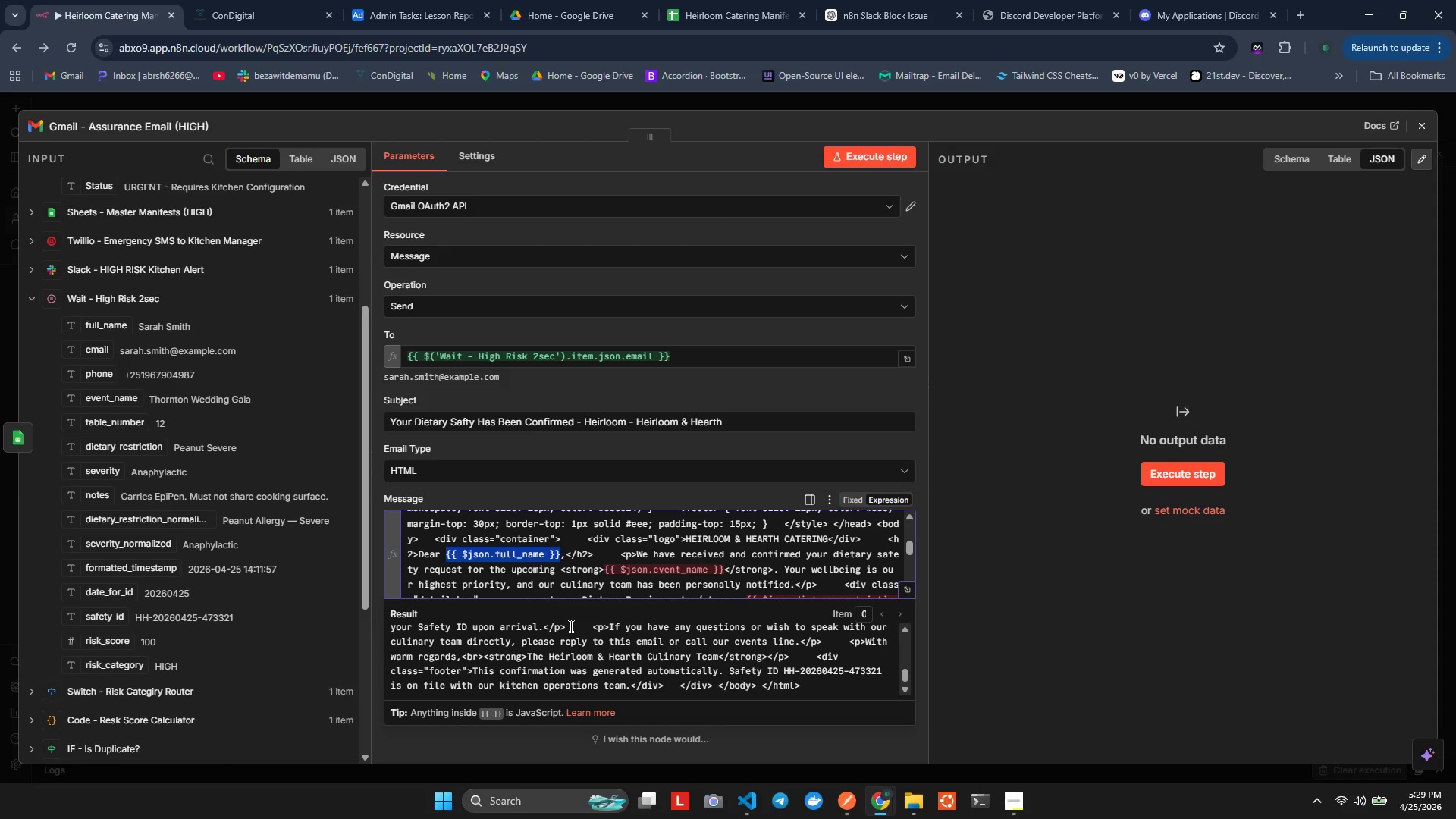 
left_click_drag(start_coordinate=[106, 328], to_coordinate=[440, 558])
 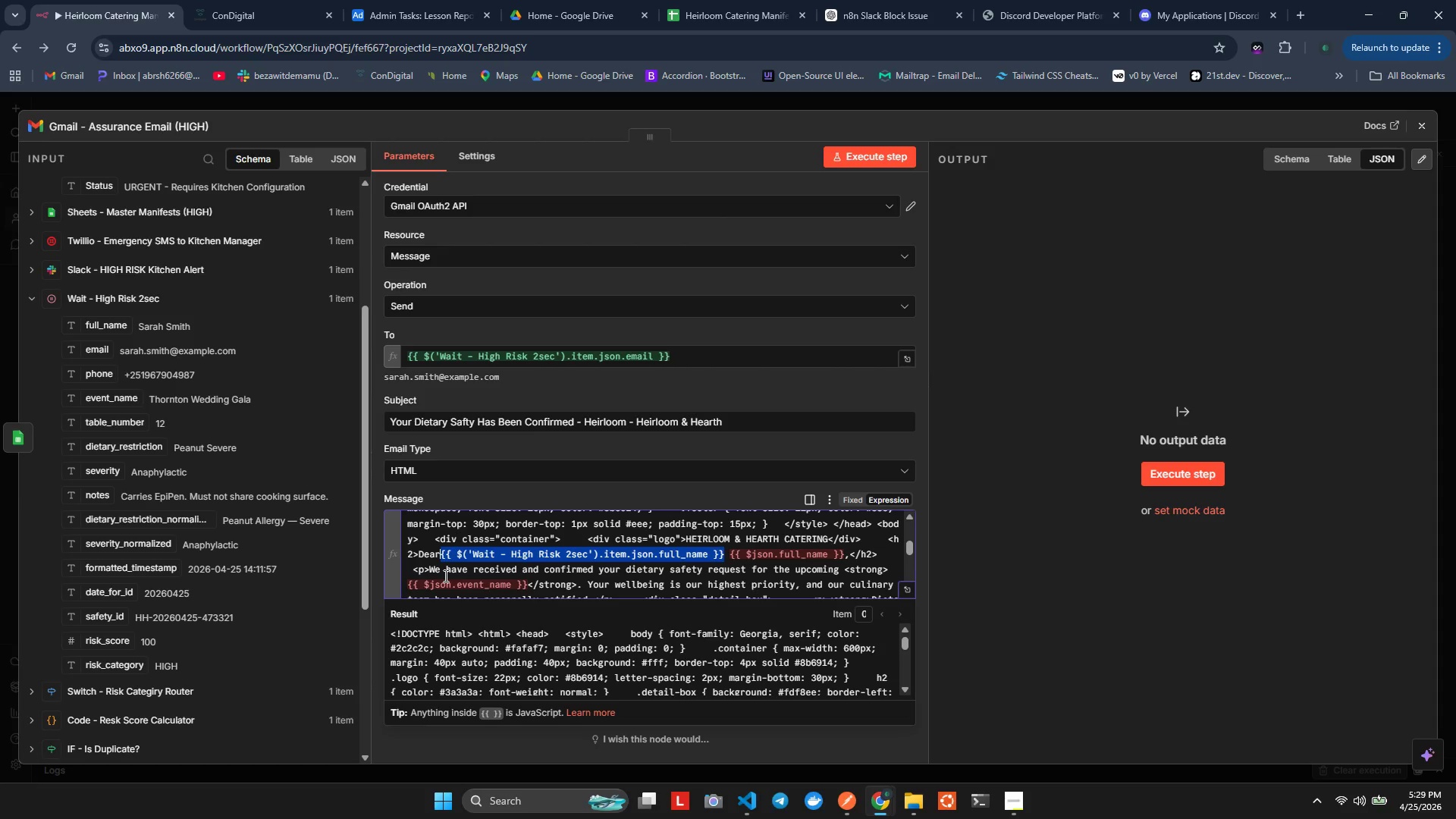 
key(Shift+ArrowLeft)
 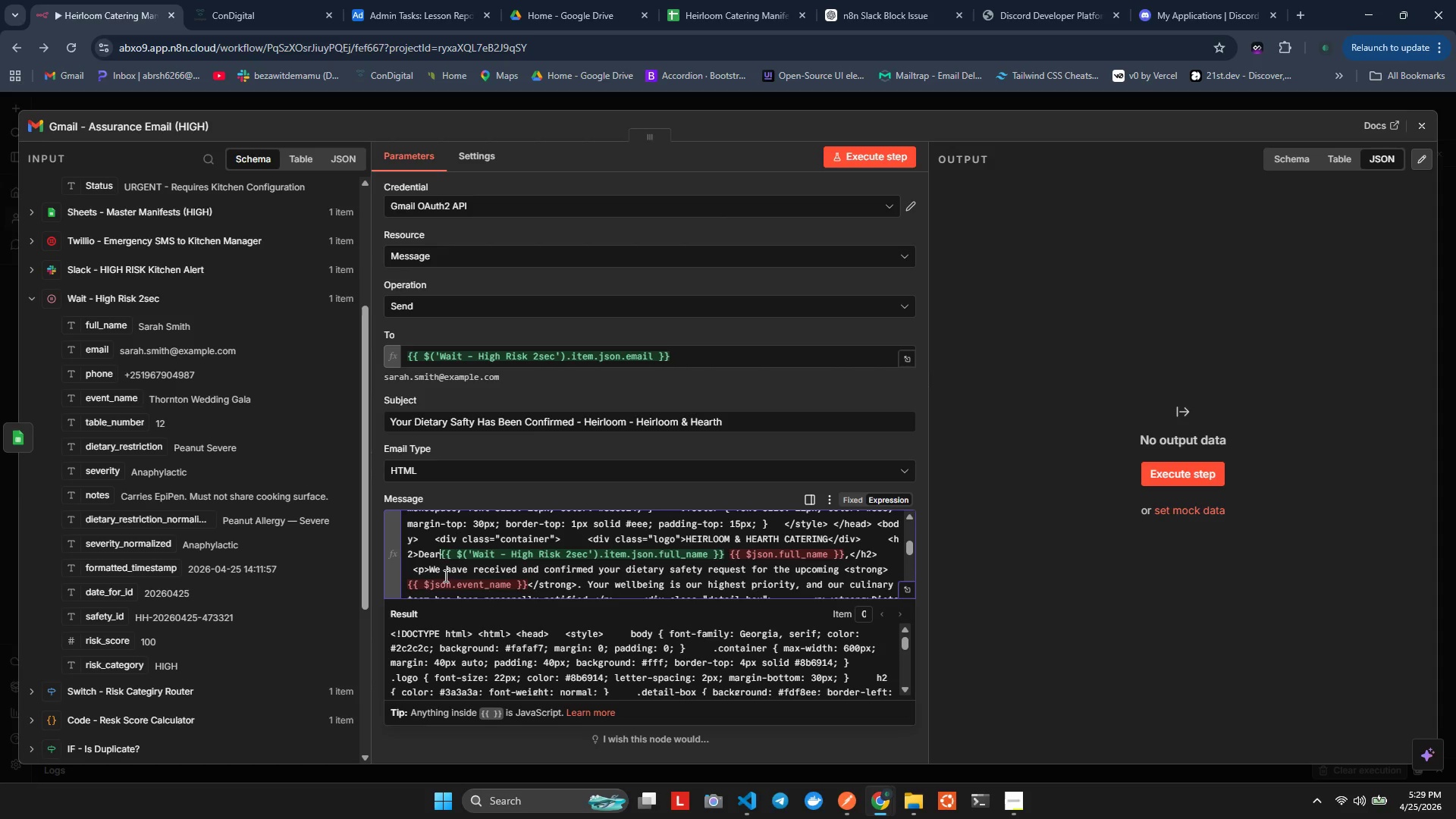 
key(Shift+Space)
 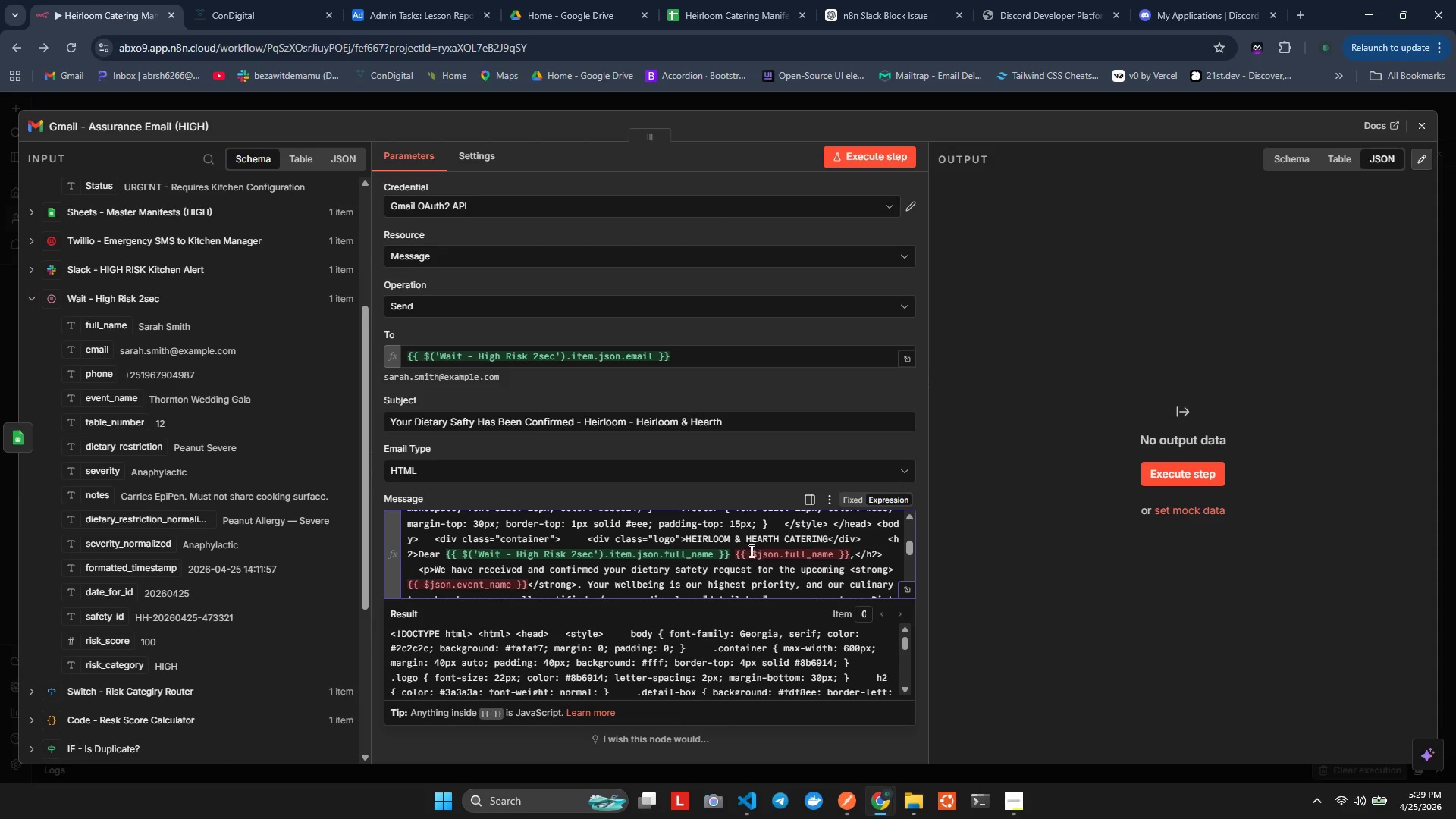 
left_click_drag(start_coordinate=[734, 557], to_coordinate=[850, 555])
 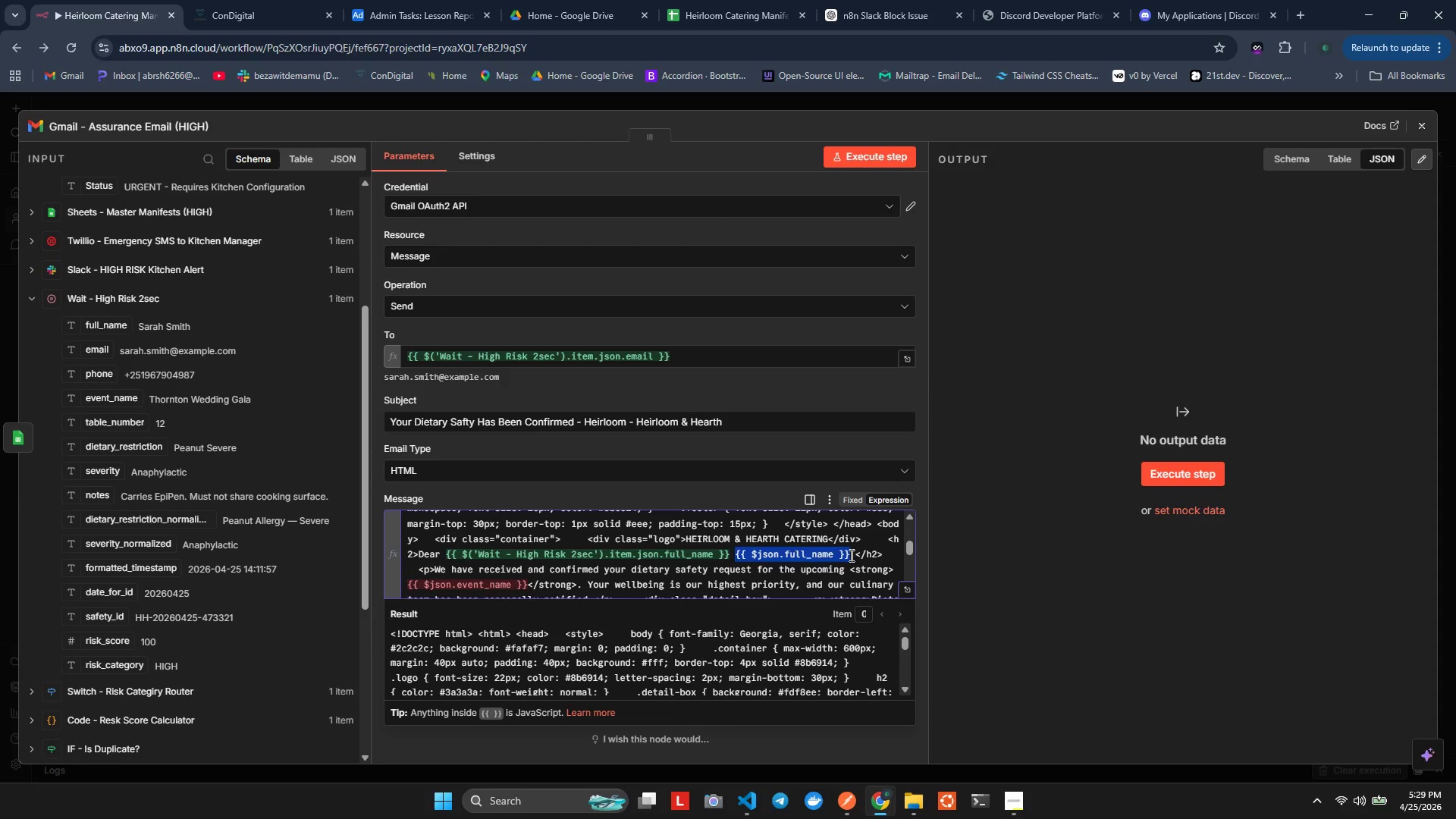 
key(Shift+Backspace)
 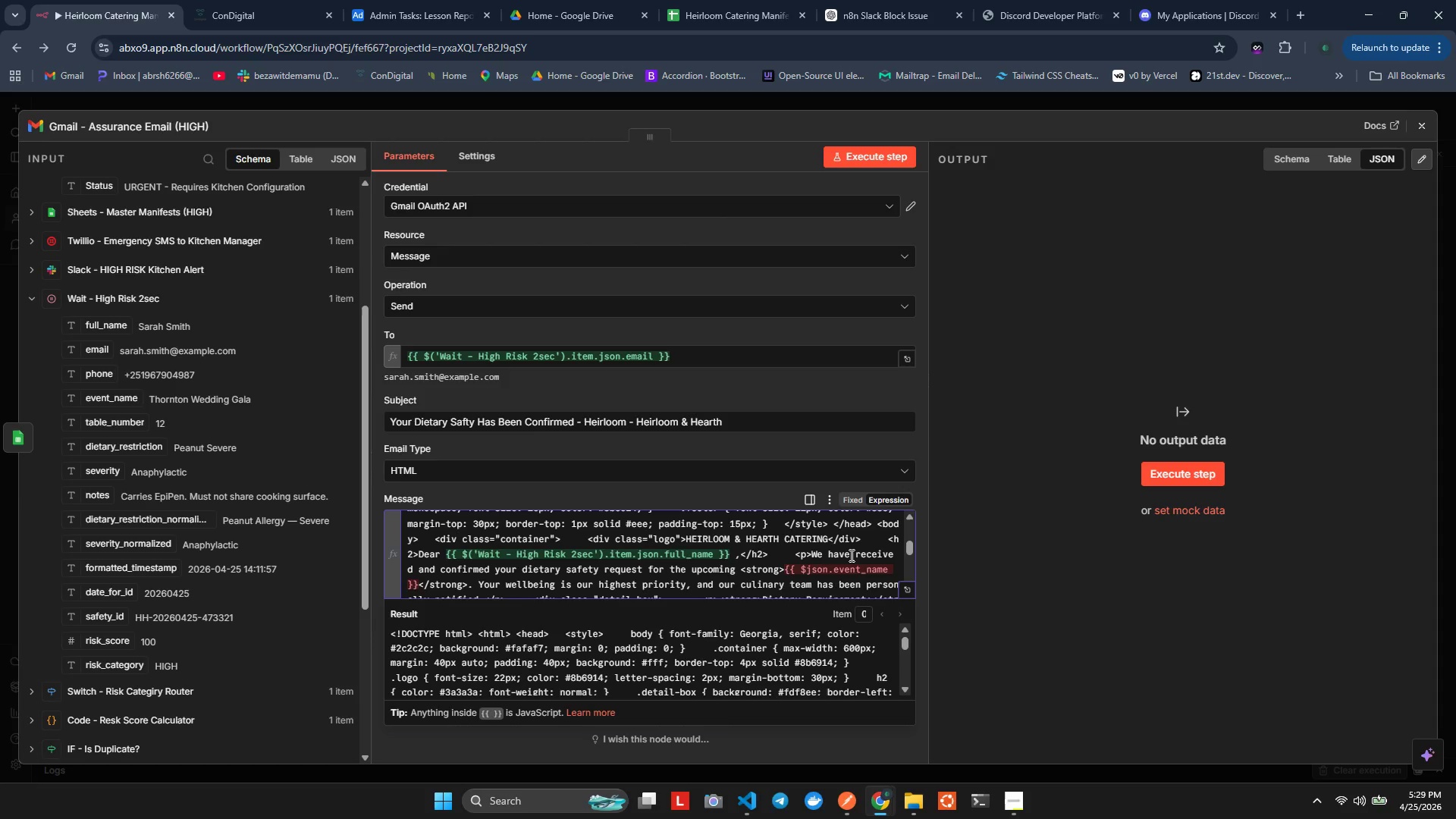 
key(Shift+Backspace)
 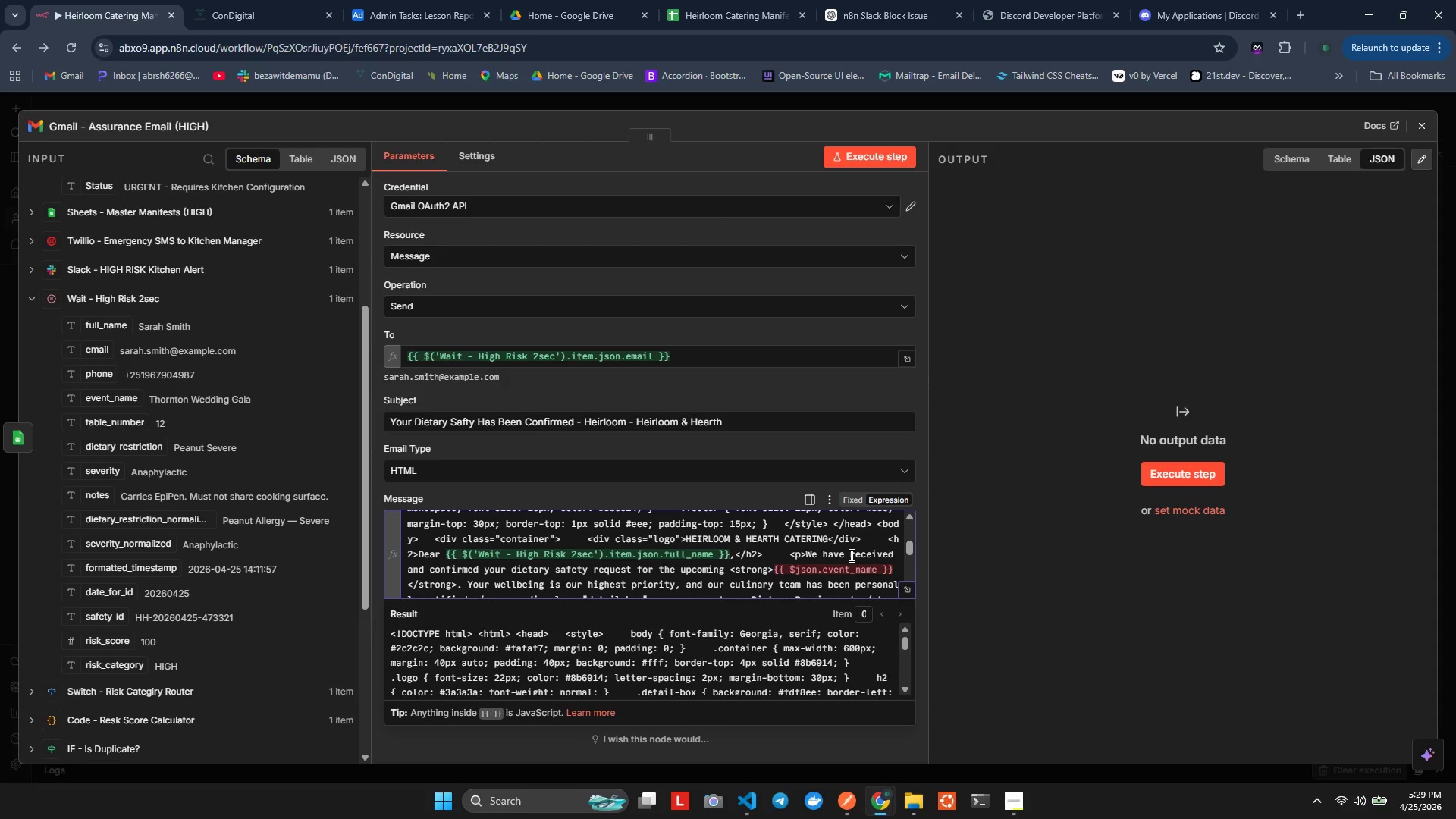 
key(Control+Shift+ControlLeft)
 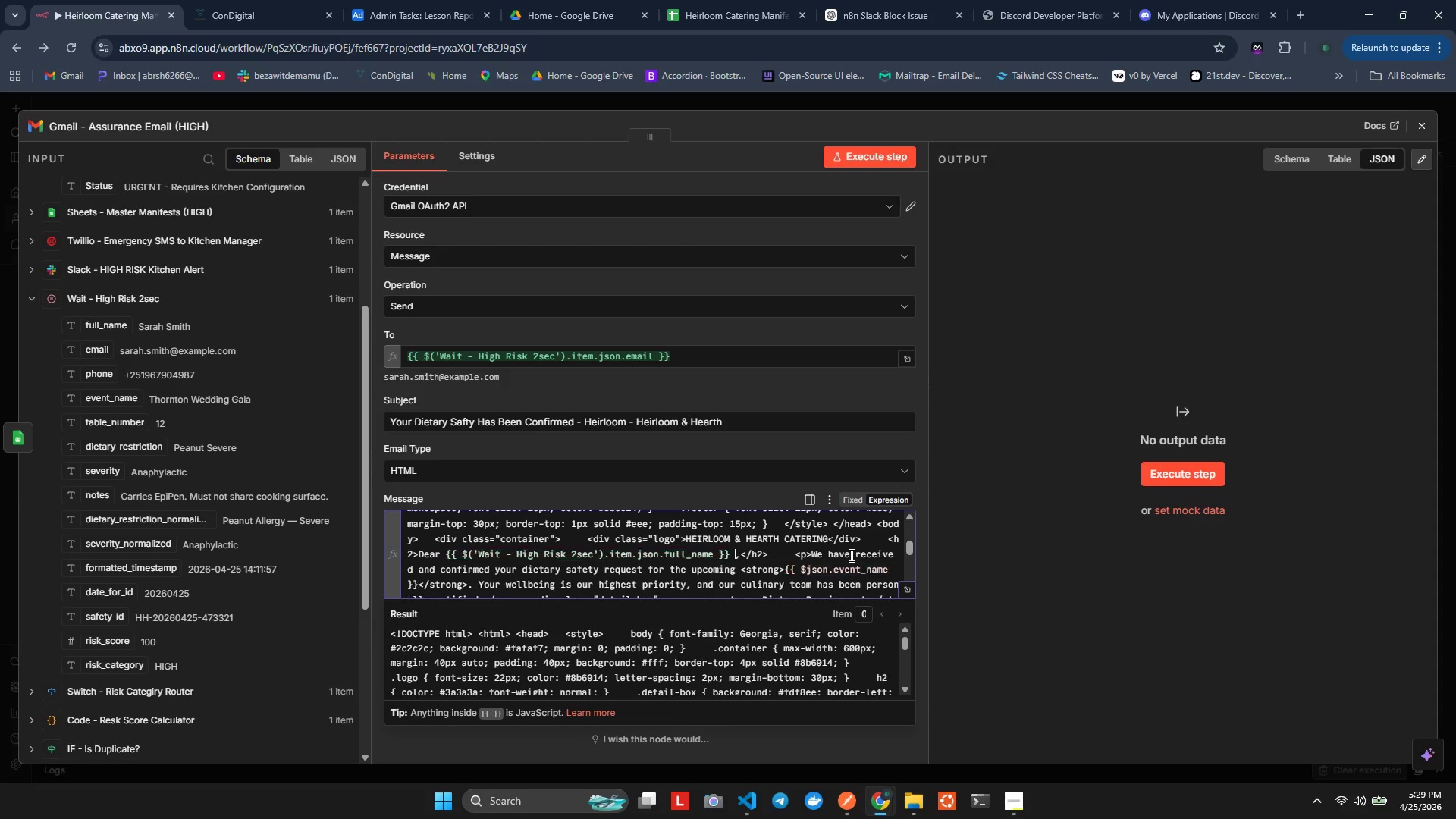 
key(Control+Shift+Z)
 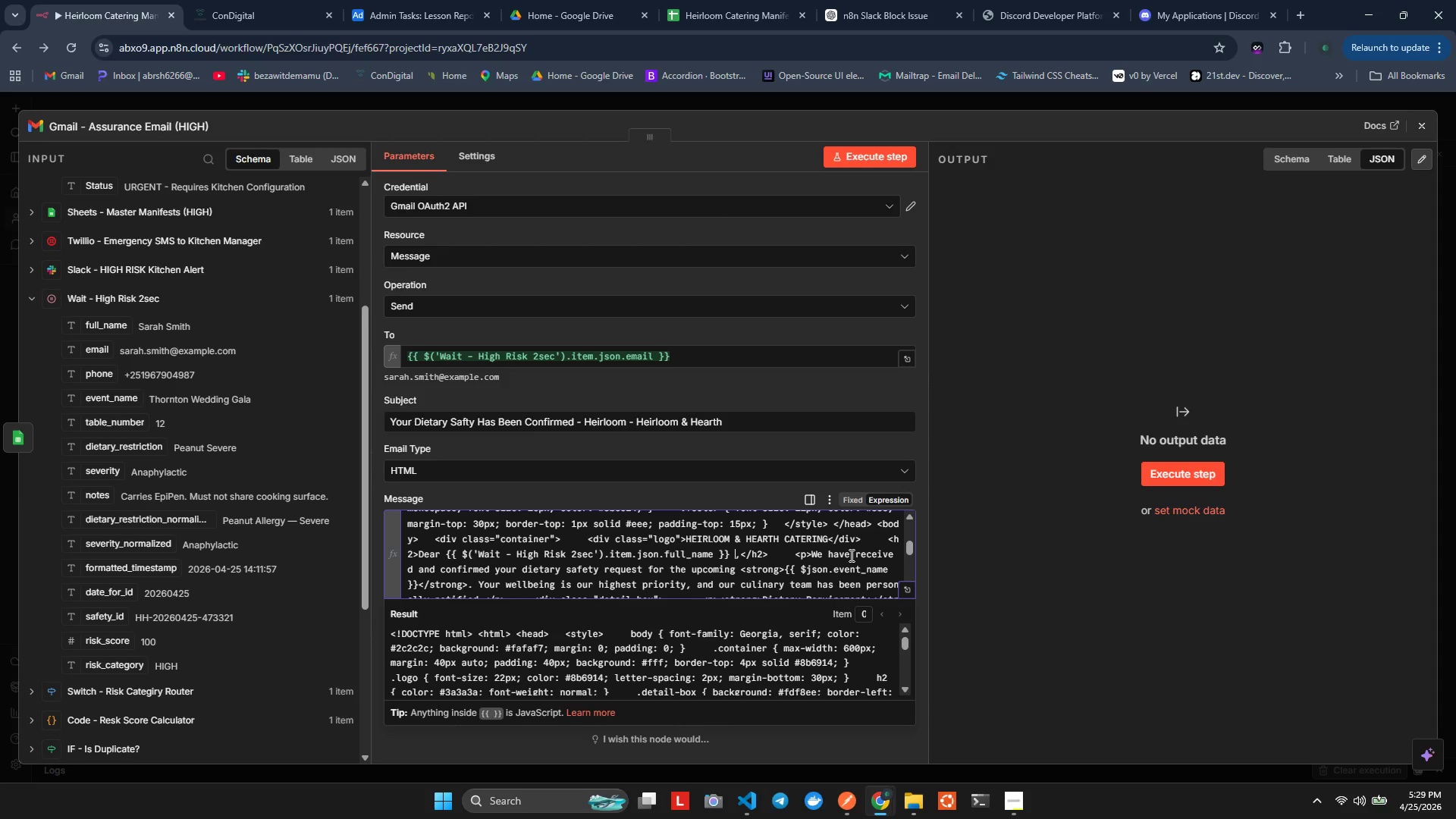 
key(Control+Shift+ControlLeft)
 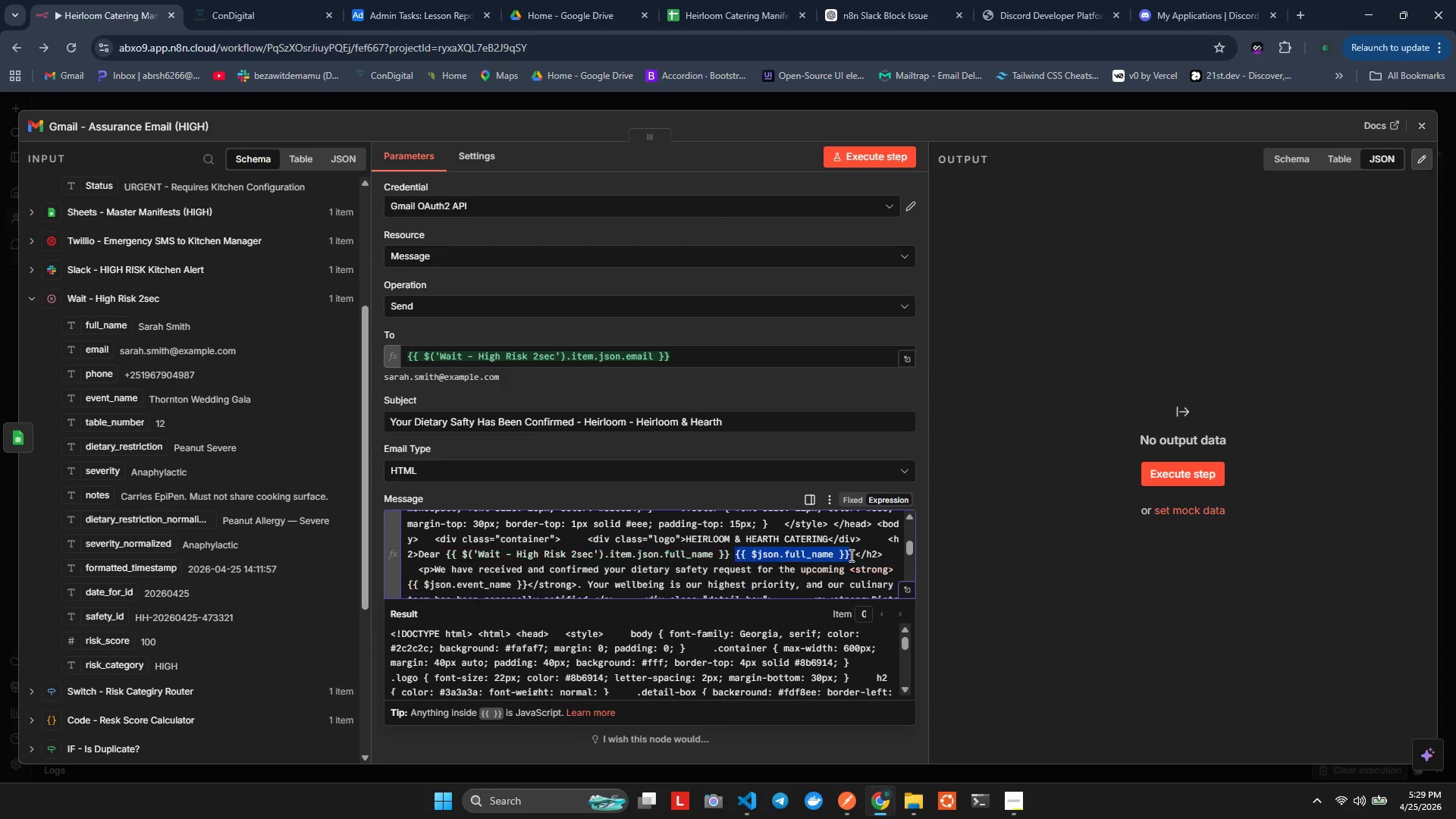 
key(Control+Shift+Z)
 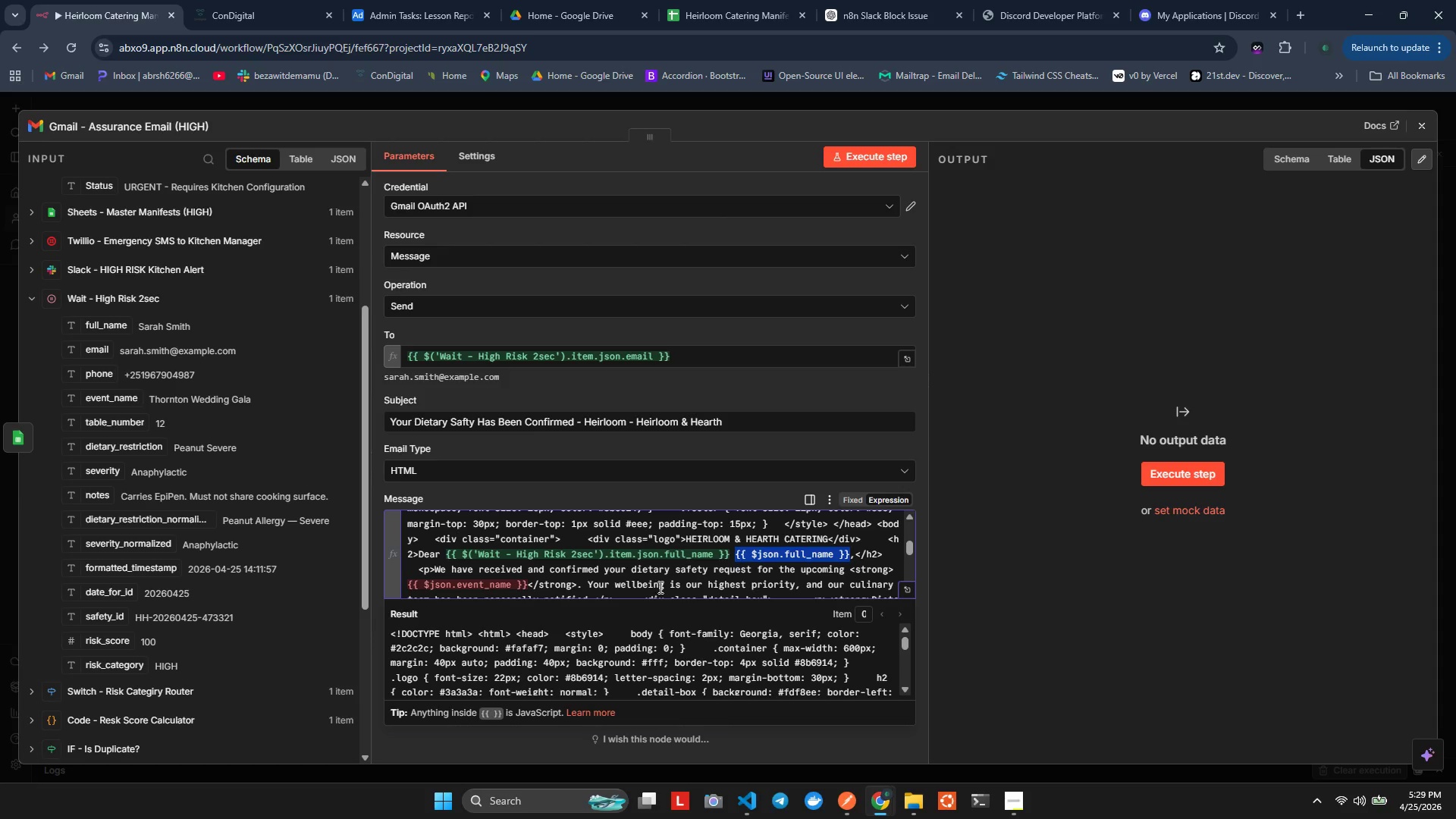 
key(Shift+Backspace)
 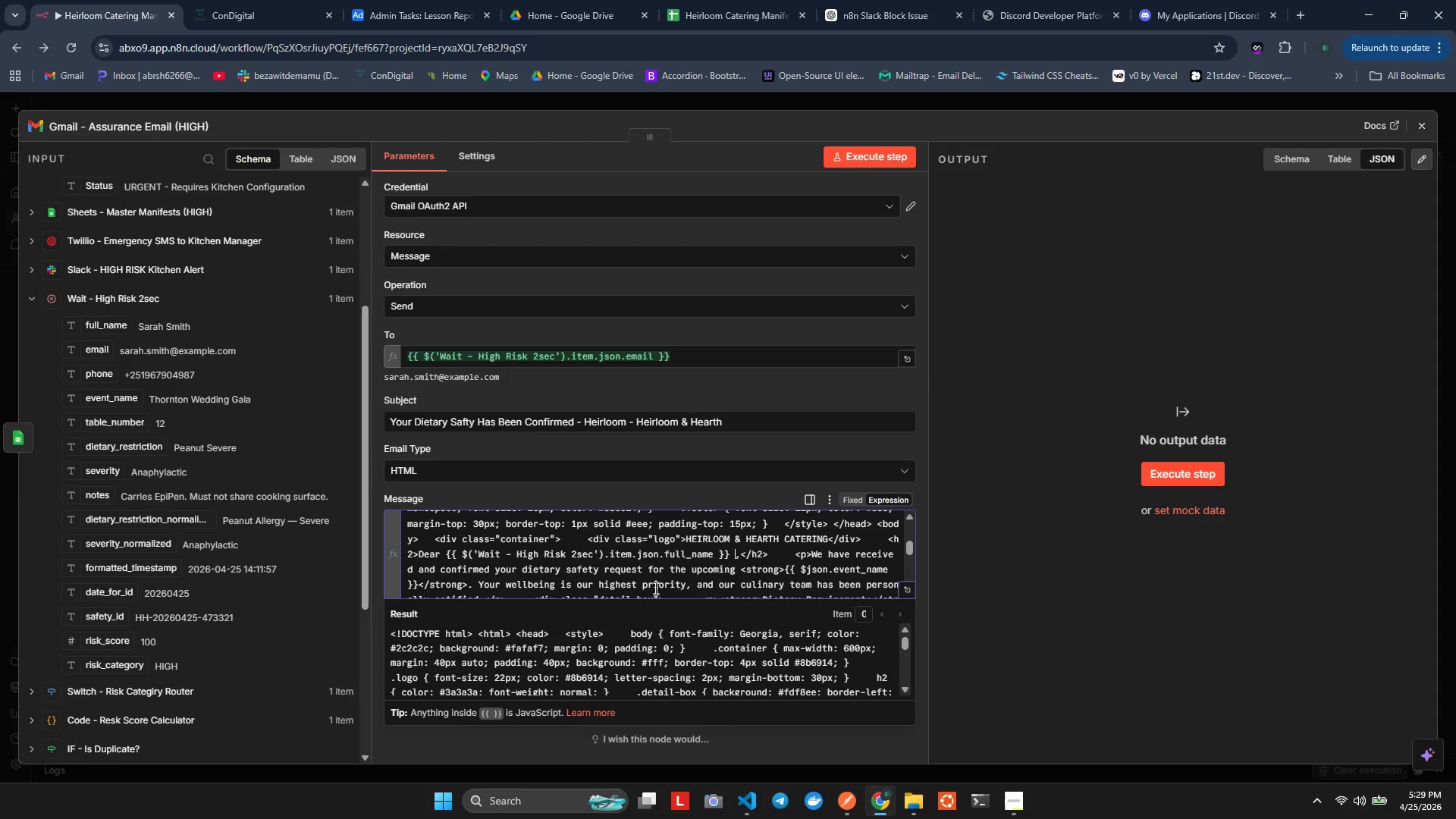 
key(Shift+Backspace)
 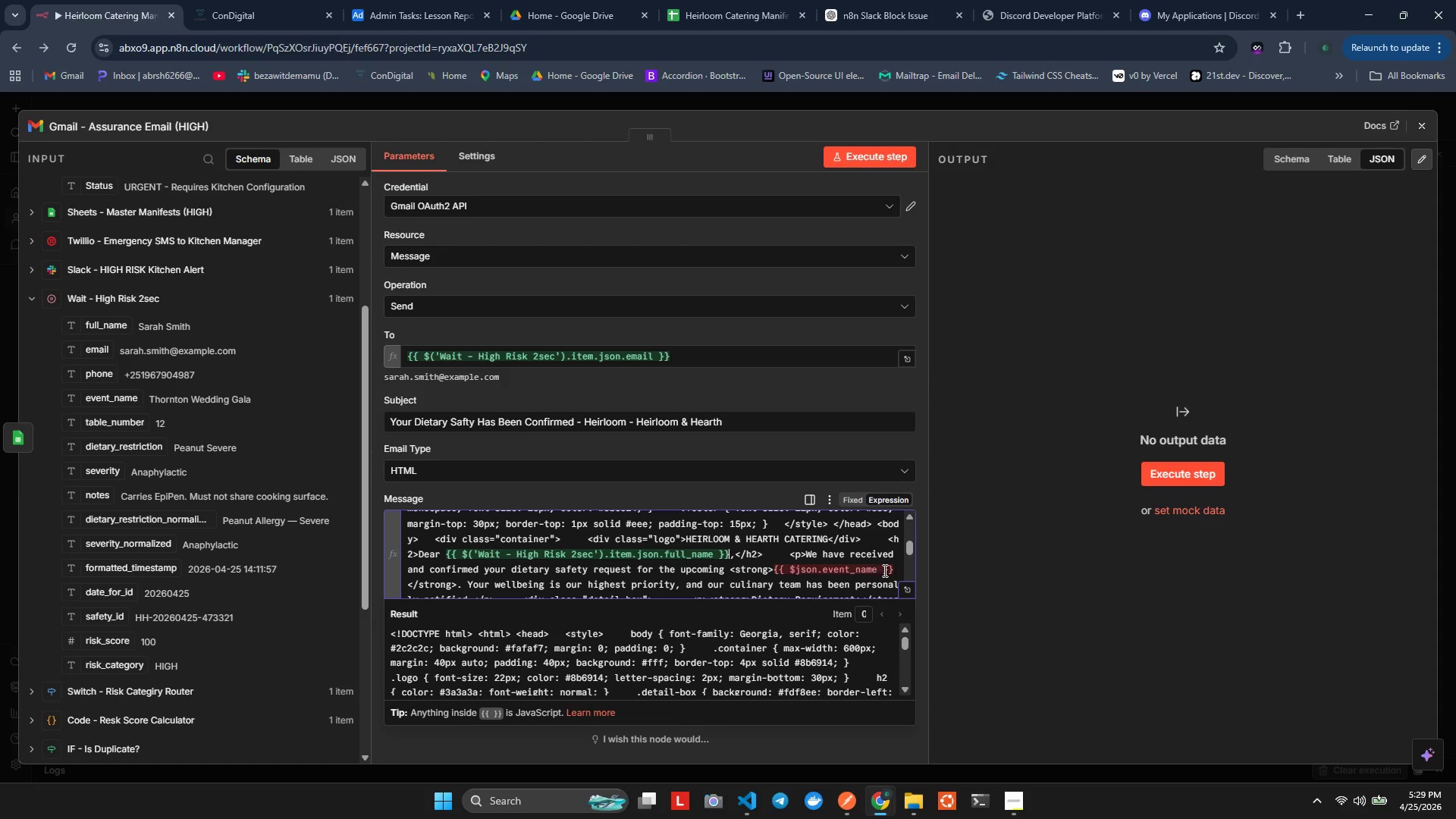 
left_click_drag(start_coordinate=[893, 571], to_coordinate=[772, 575])
 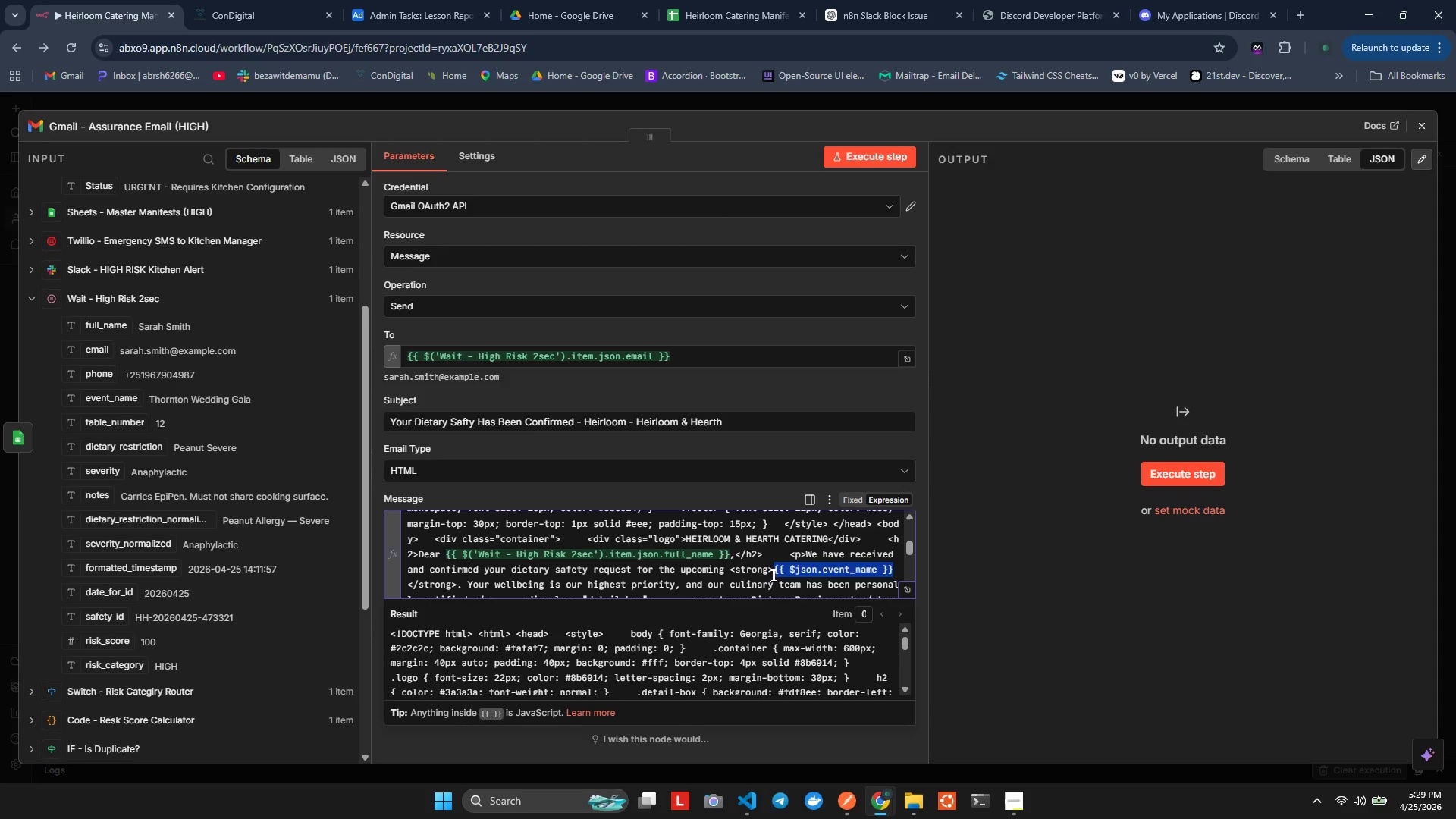 
key(Shift+ArrowLeft)
 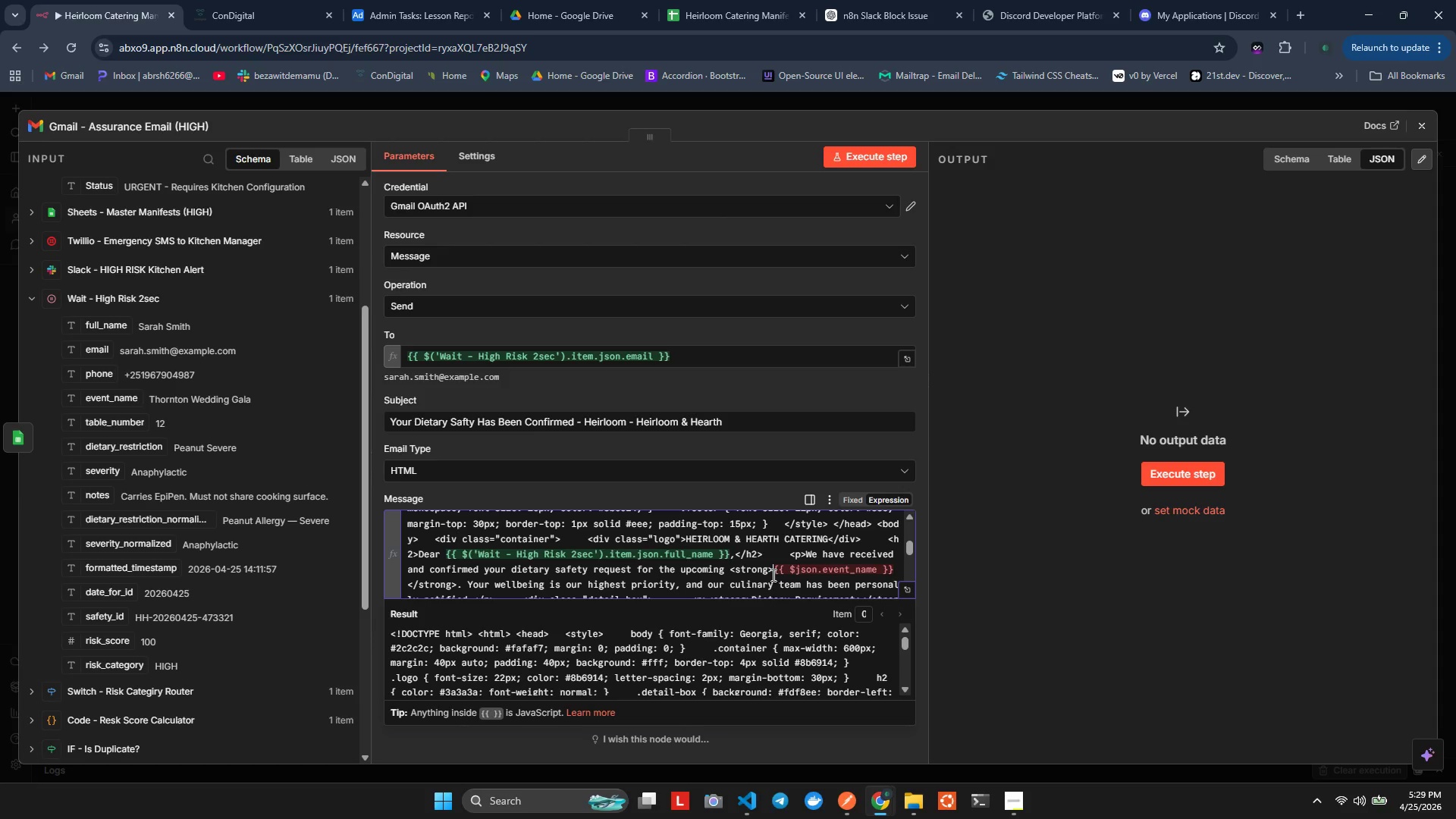 
key(Shift+Space)
 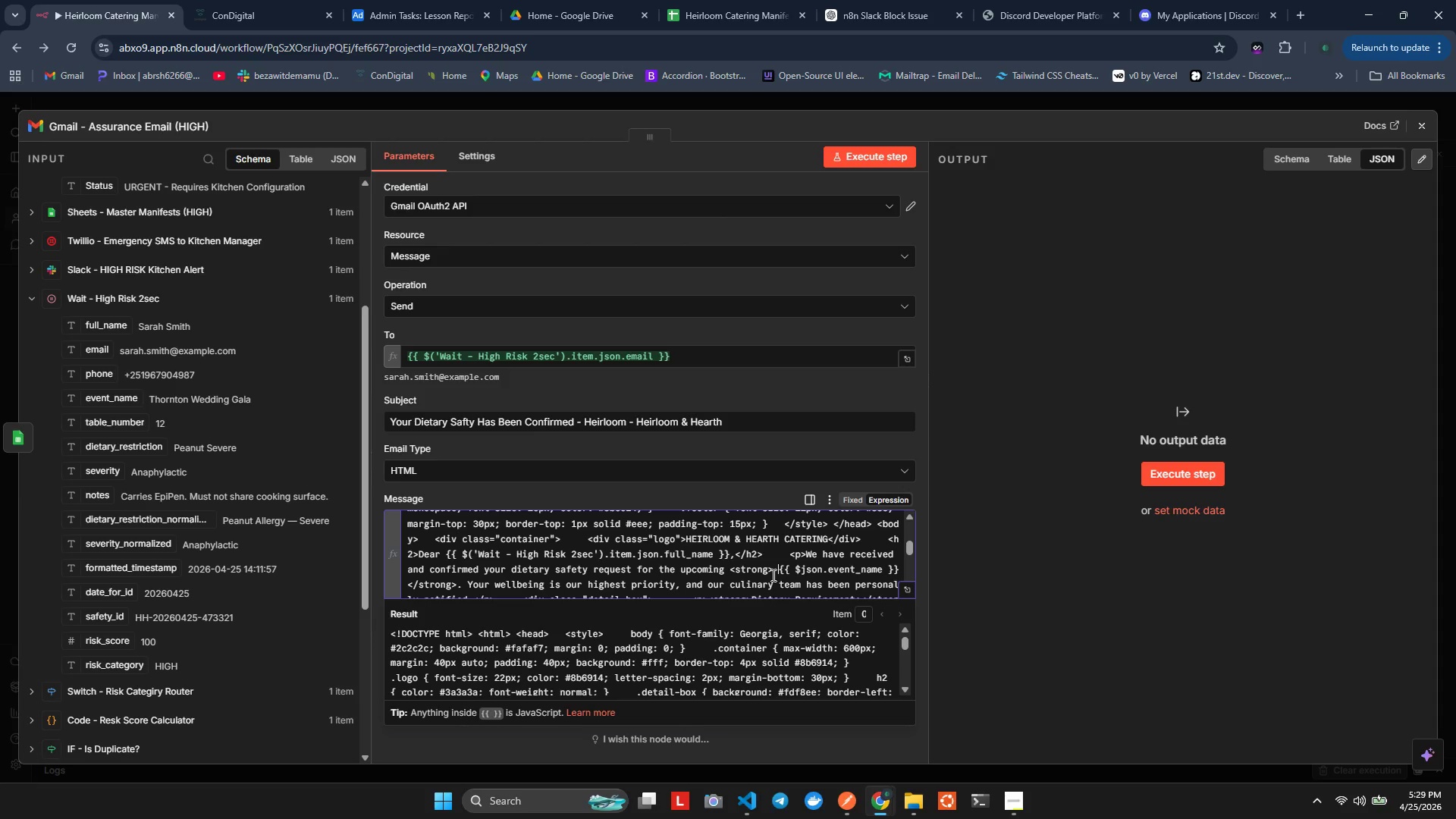 
key(ArrowLeft)
 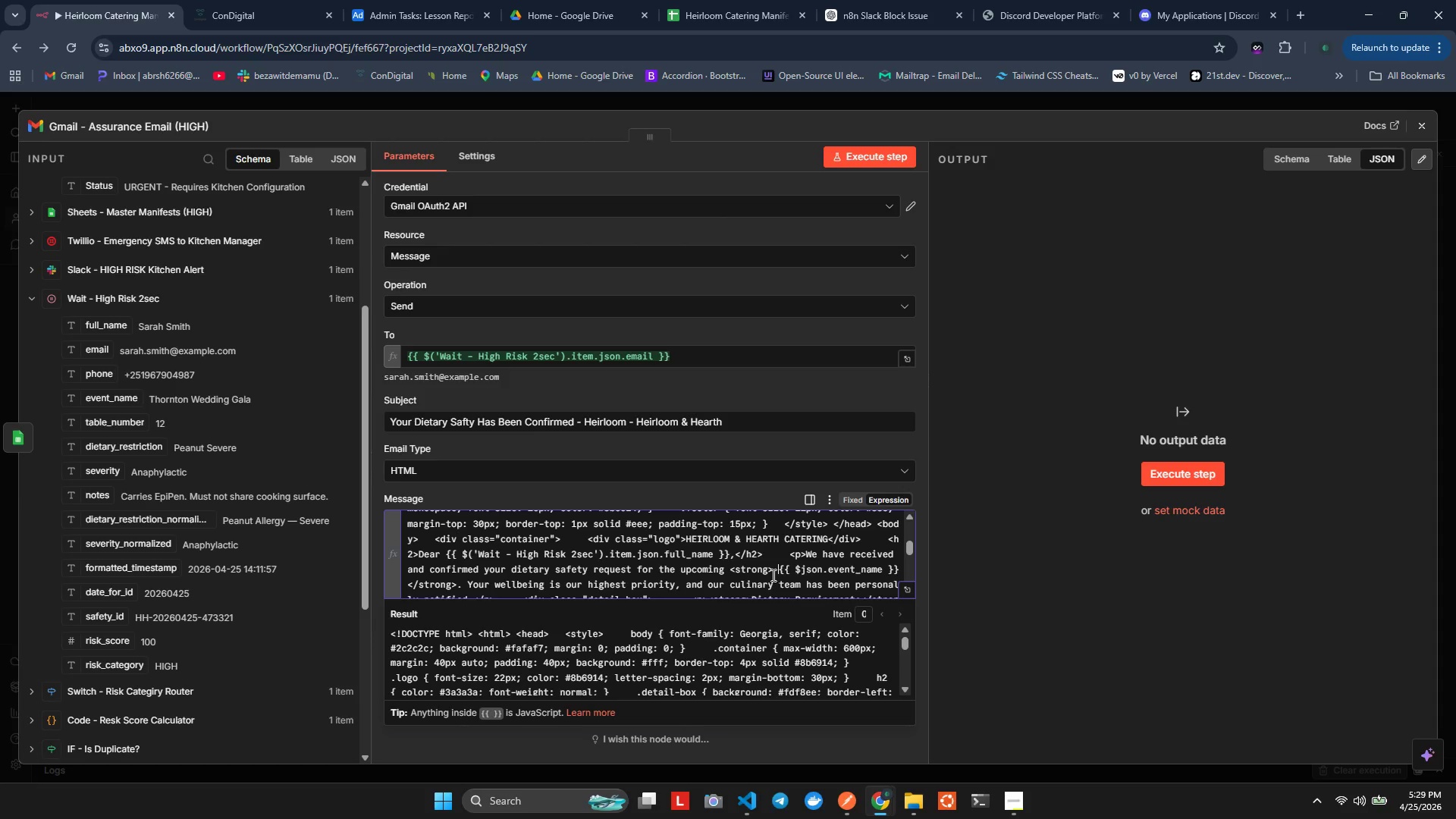 
key(Space)
 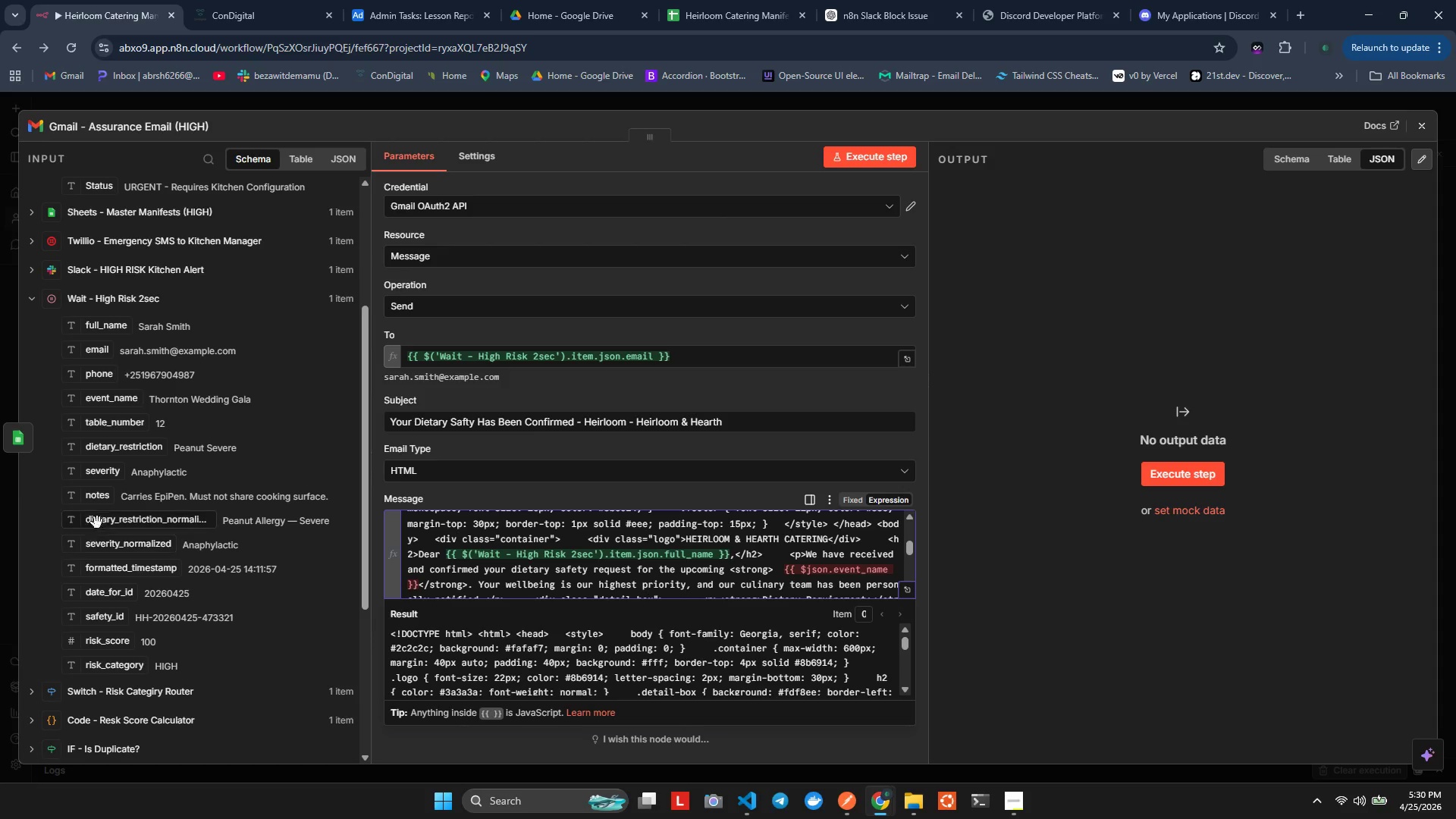 
wait(5.59)
 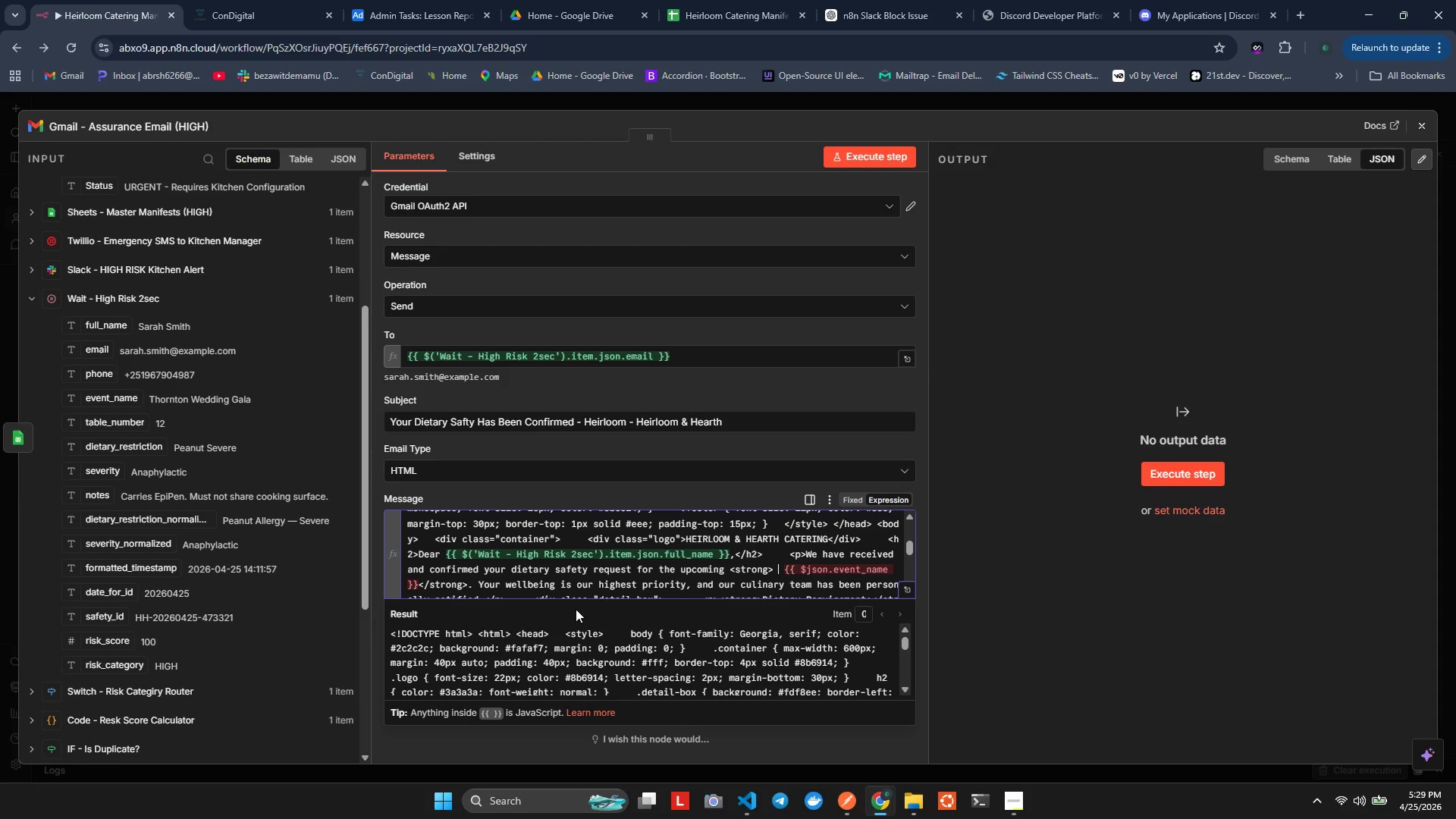 
mouse_move([96, 445])
 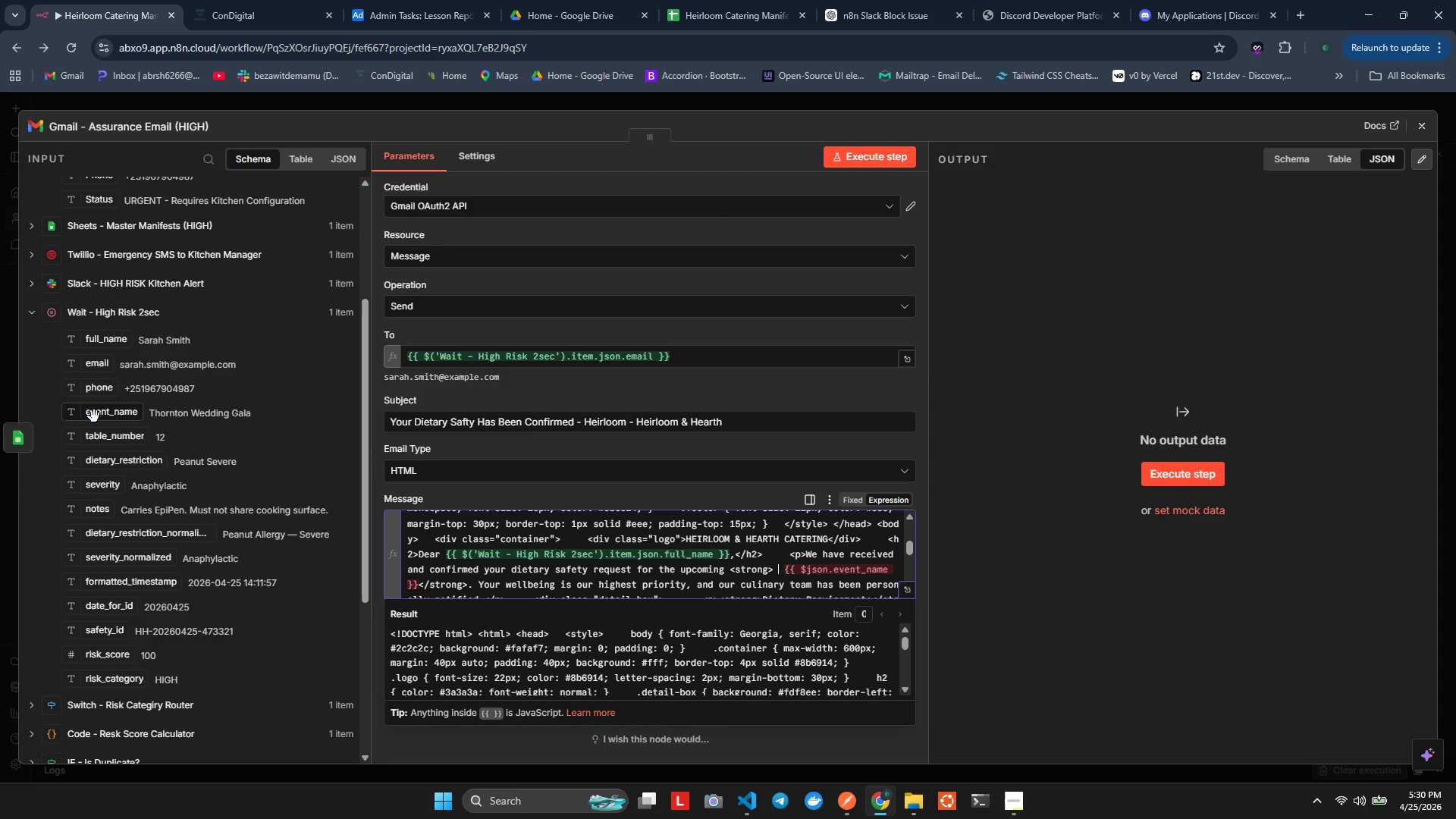 
left_click_drag(start_coordinate=[94, 416], to_coordinate=[781, 575])
 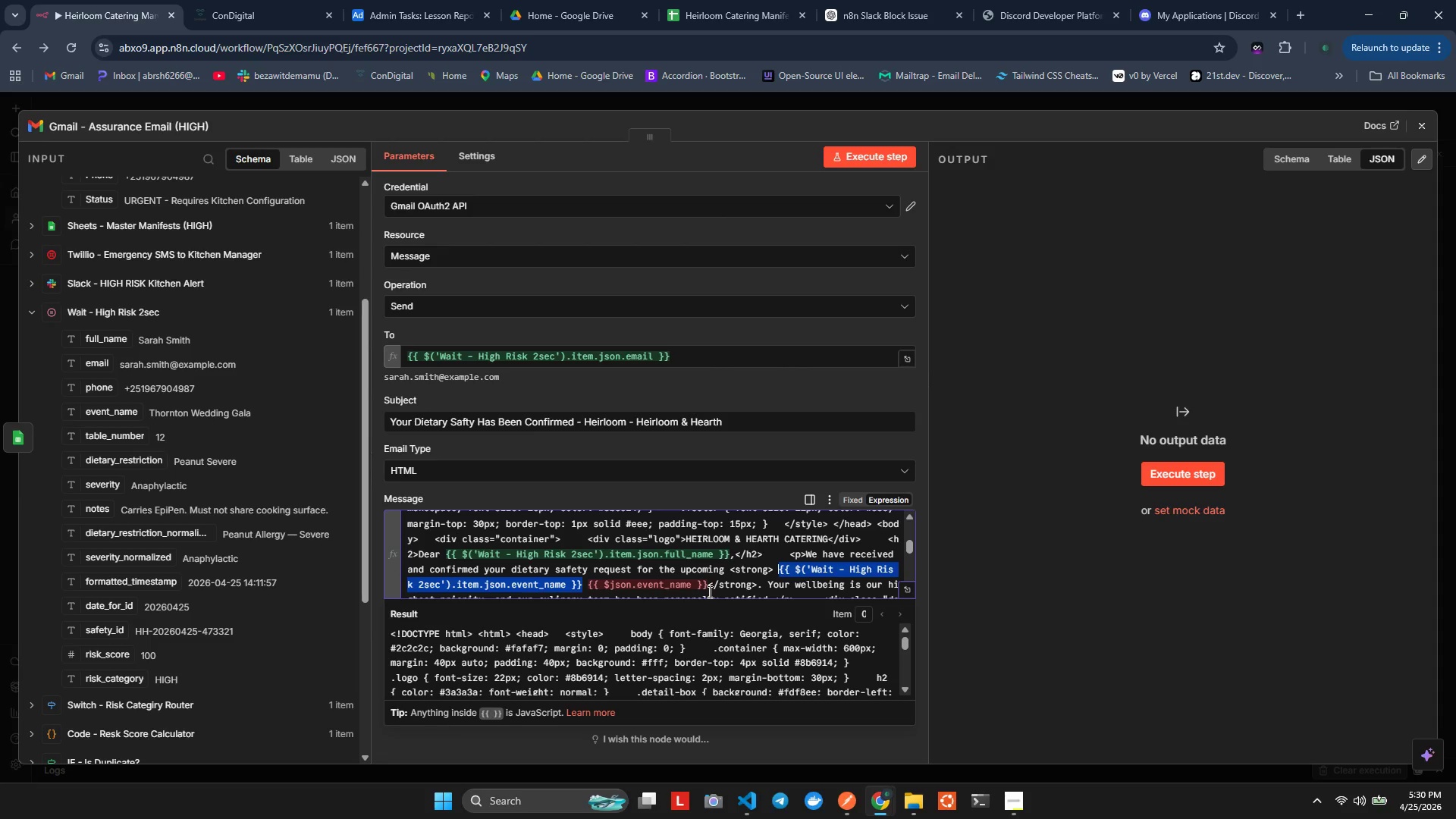 
left_click([719, 578])
 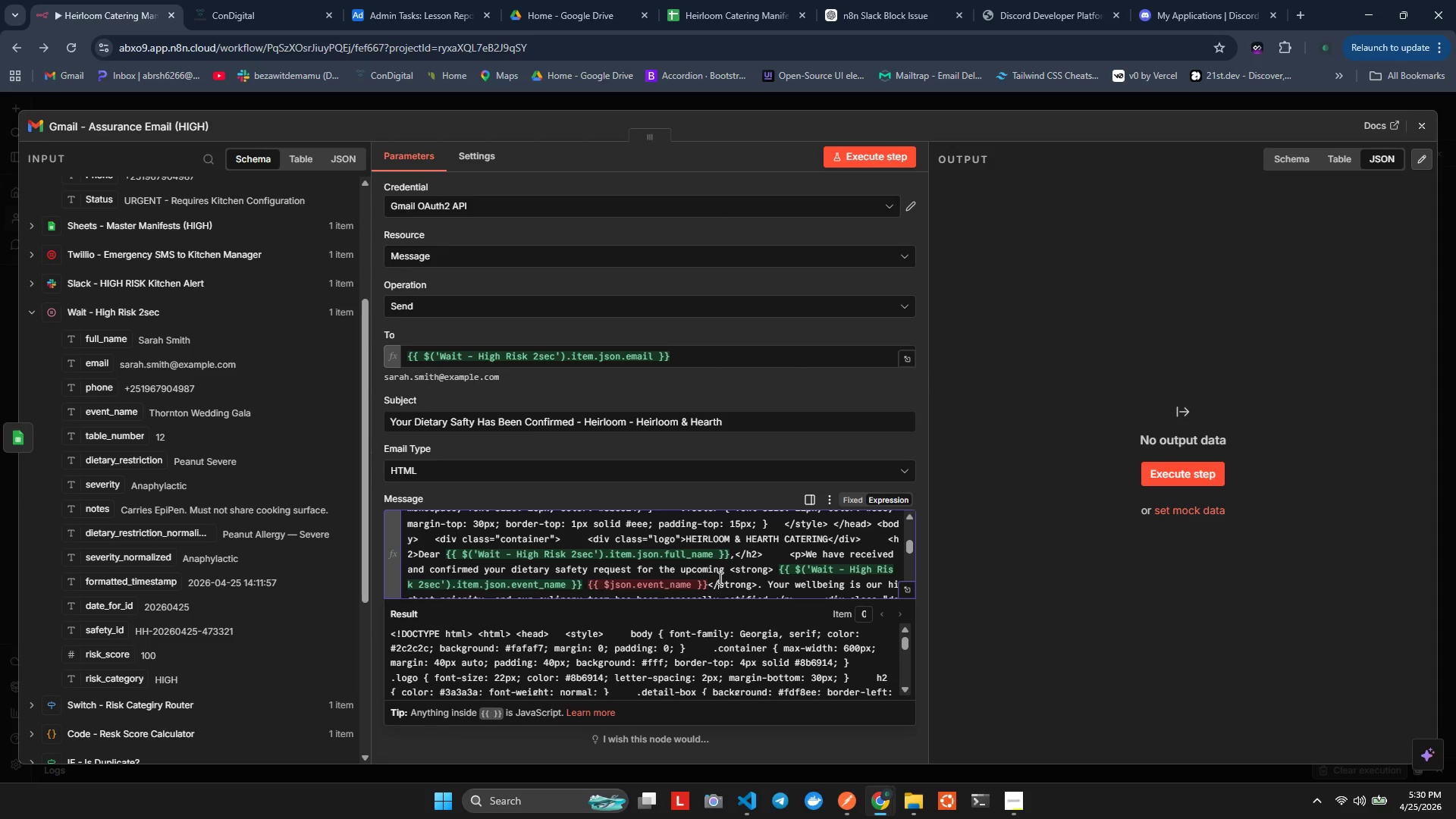 
key(ArrowLeft)
 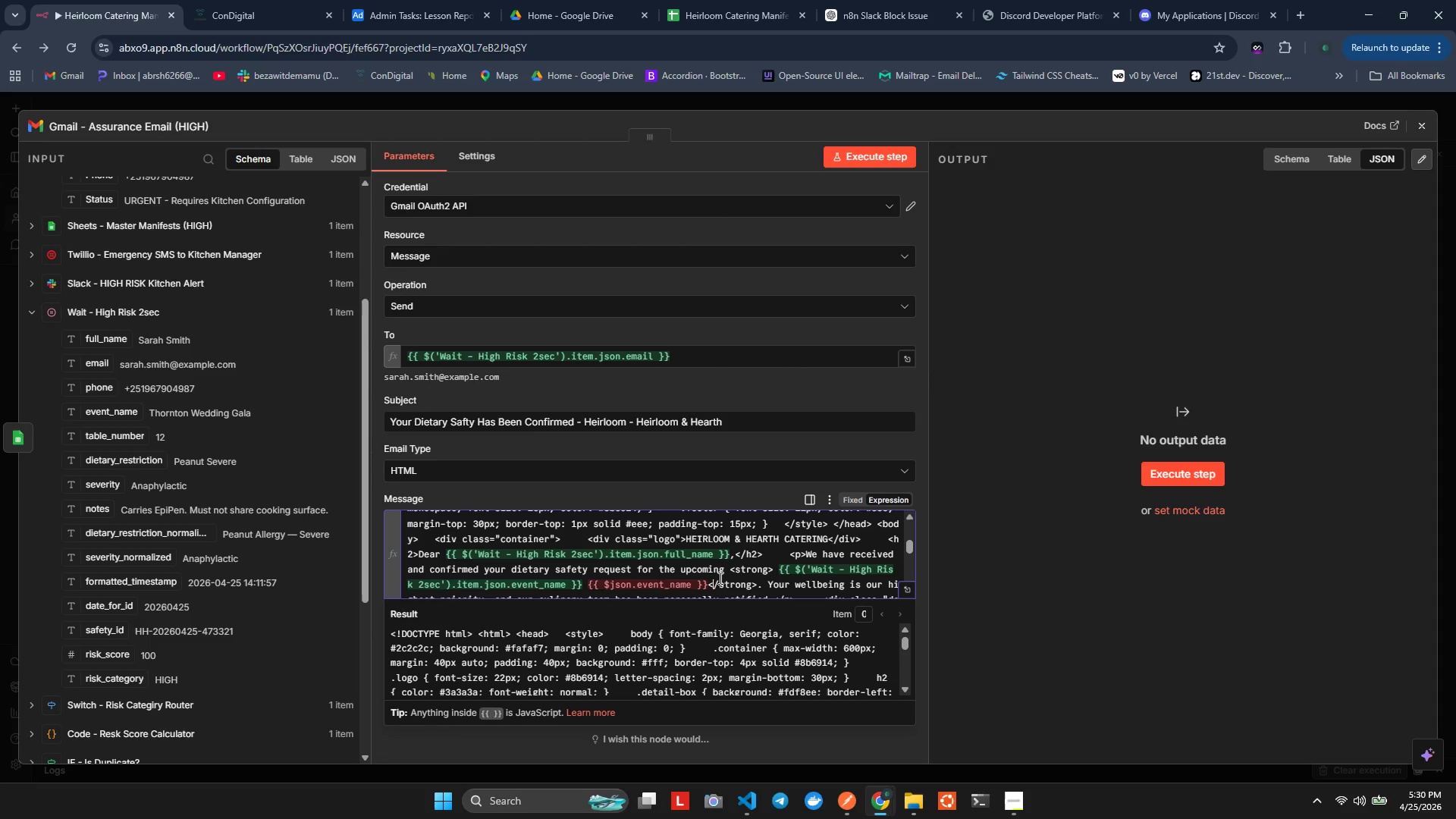 
key(ArrowLeft)
 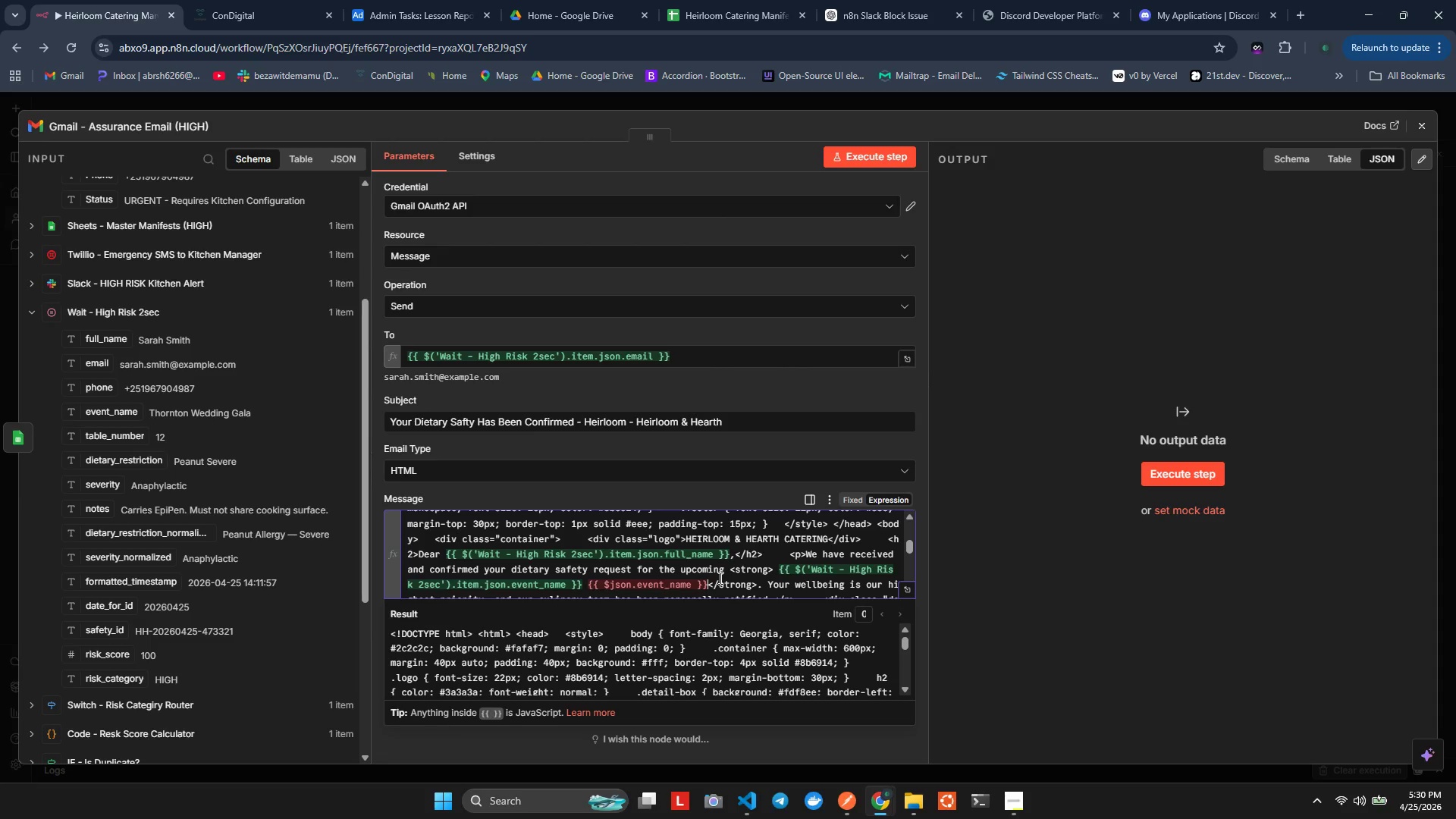 
key(Backspace)
 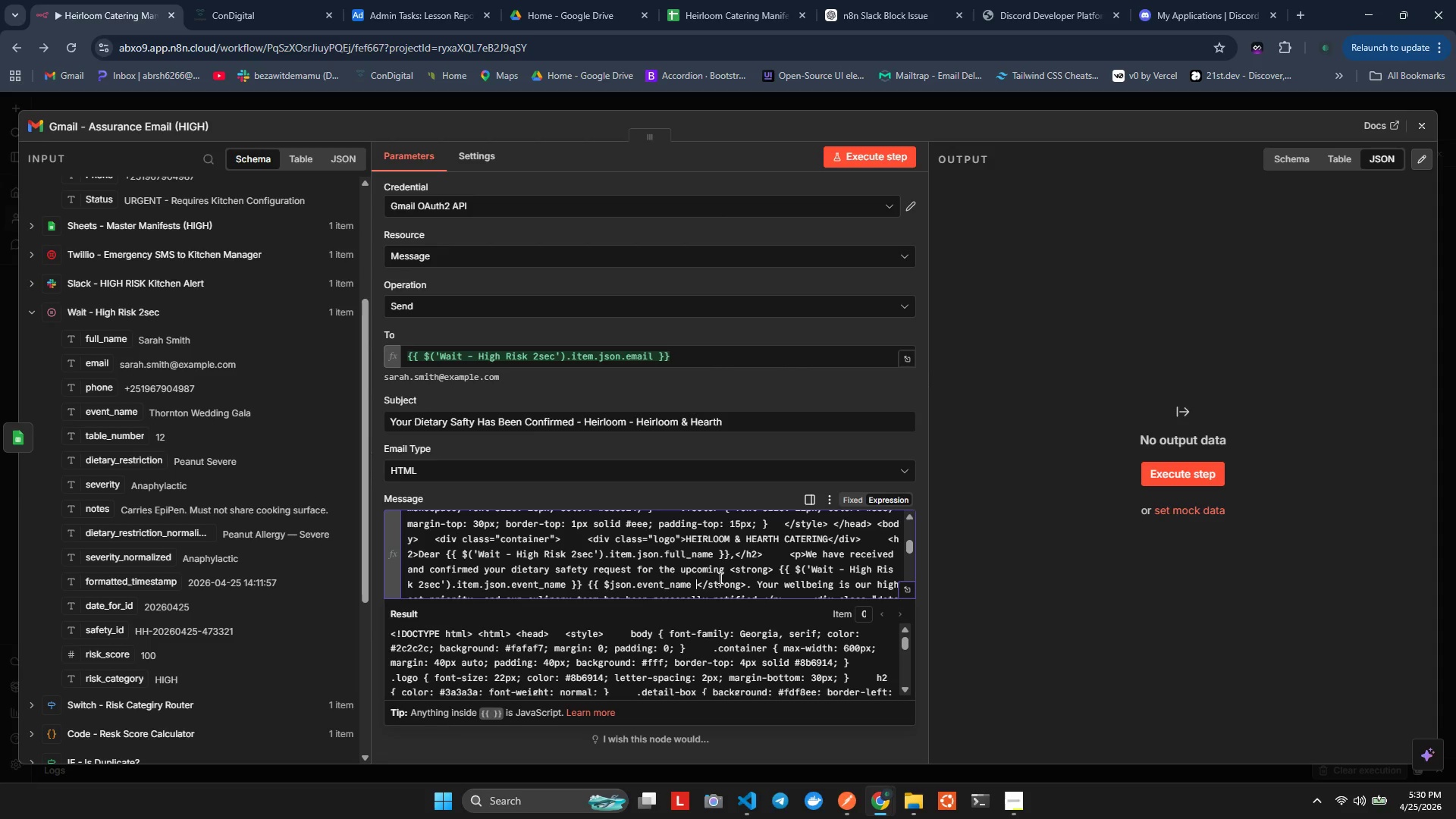 
hold_key(key=Backspace, duration=0.73)
 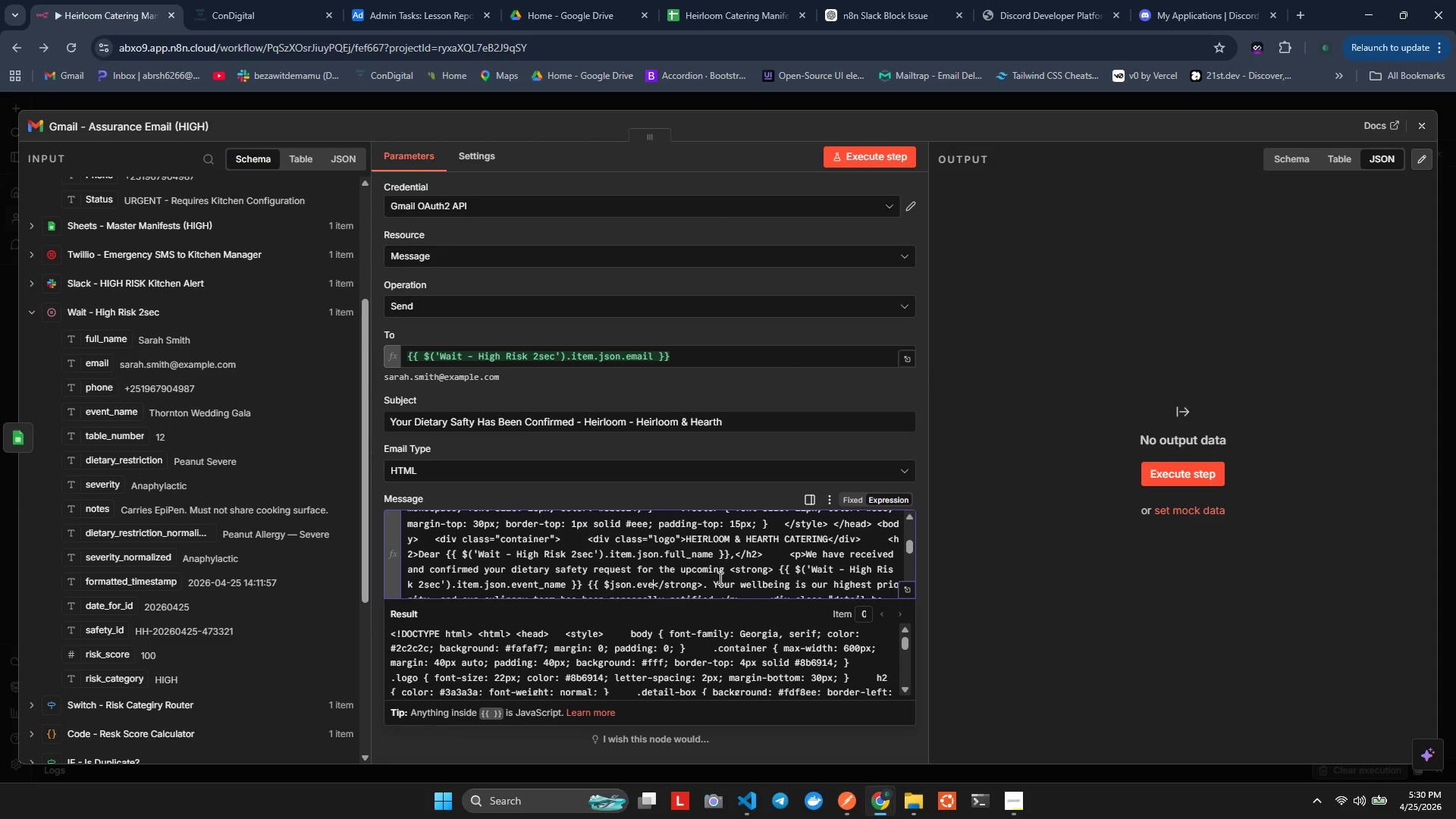 
hold_key(key=Backspace, duration=0.67)
 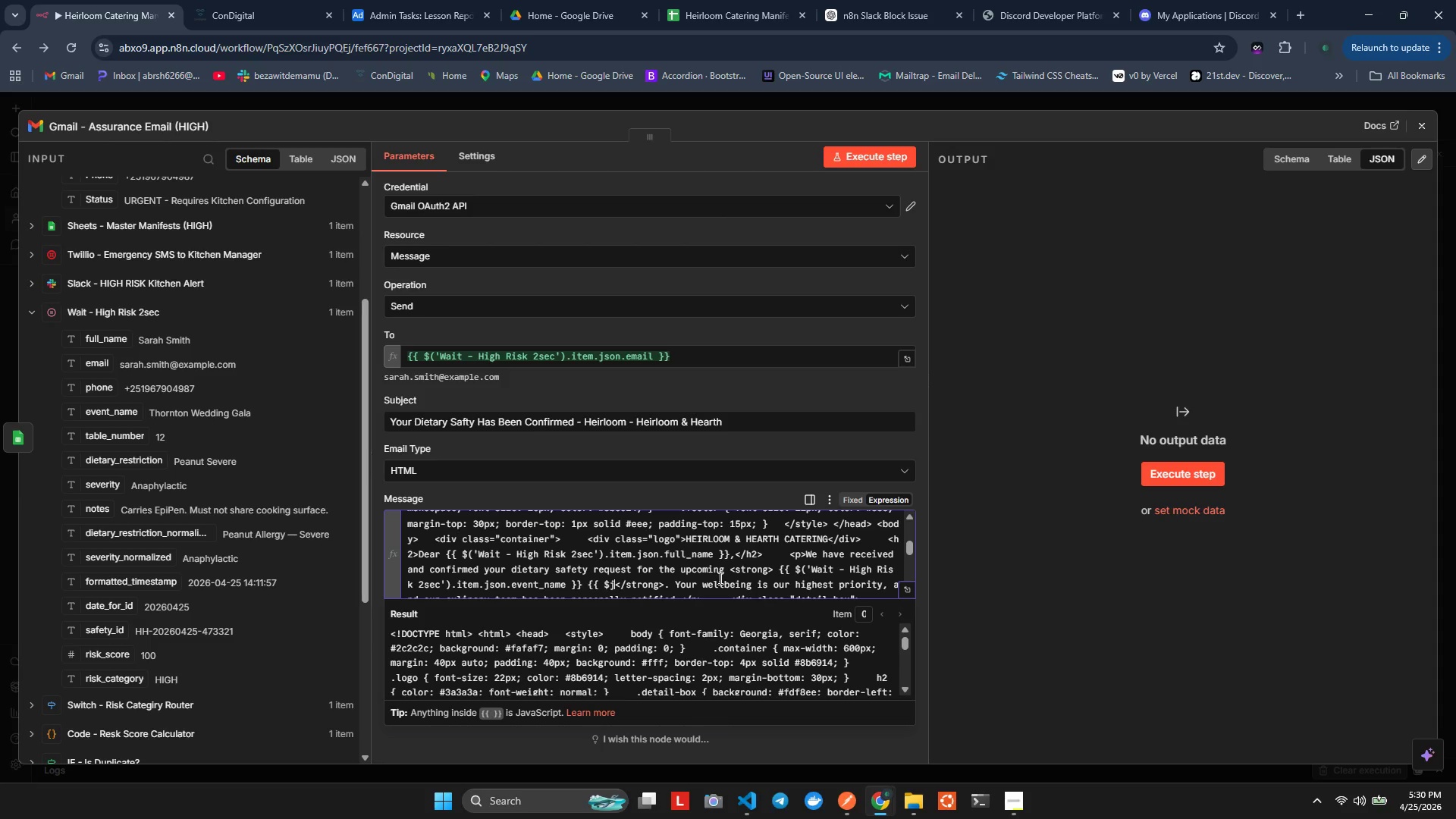 
key(Backspace)
 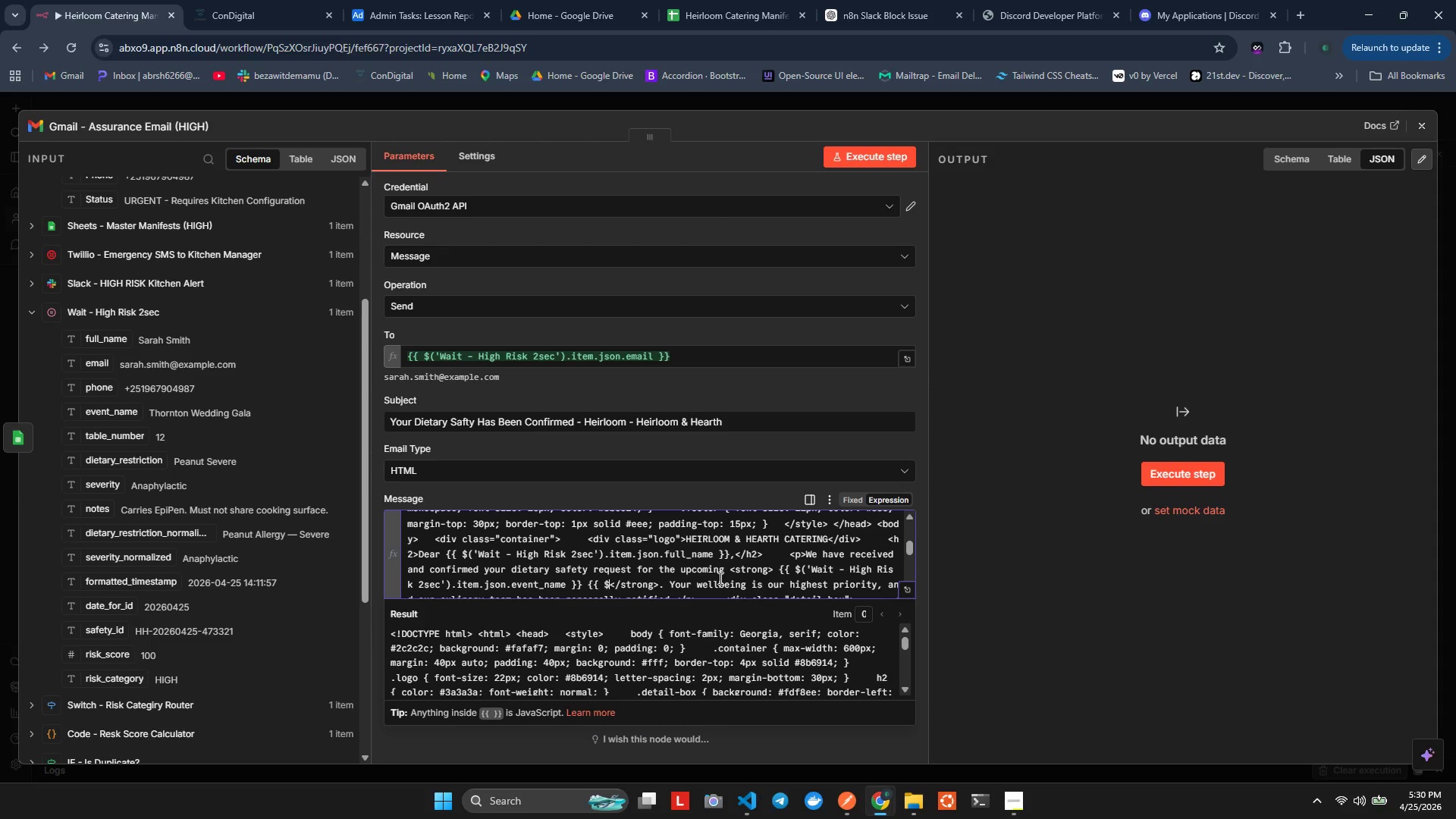 
key(Backspace)
 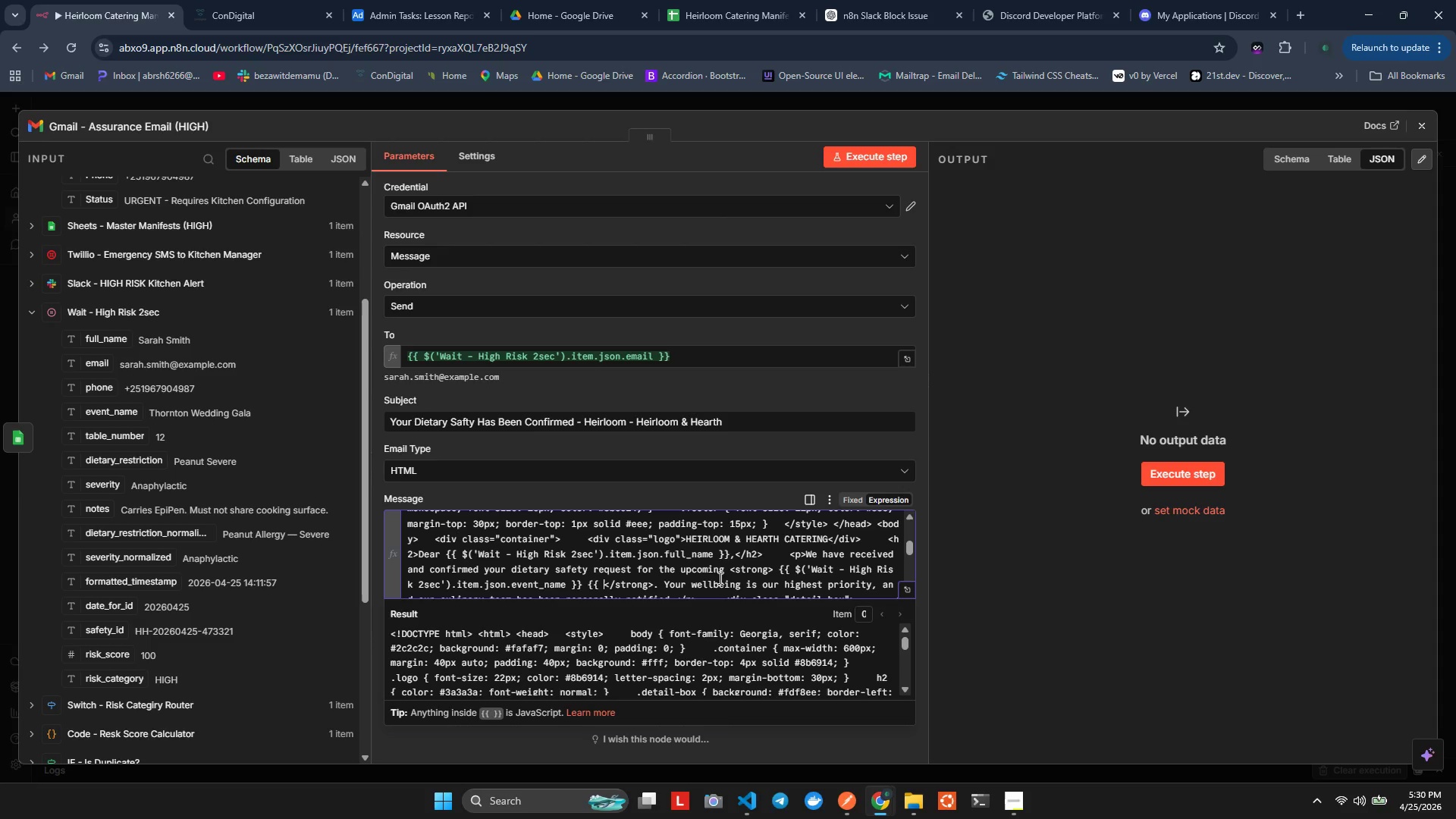 
key(Backspace)
 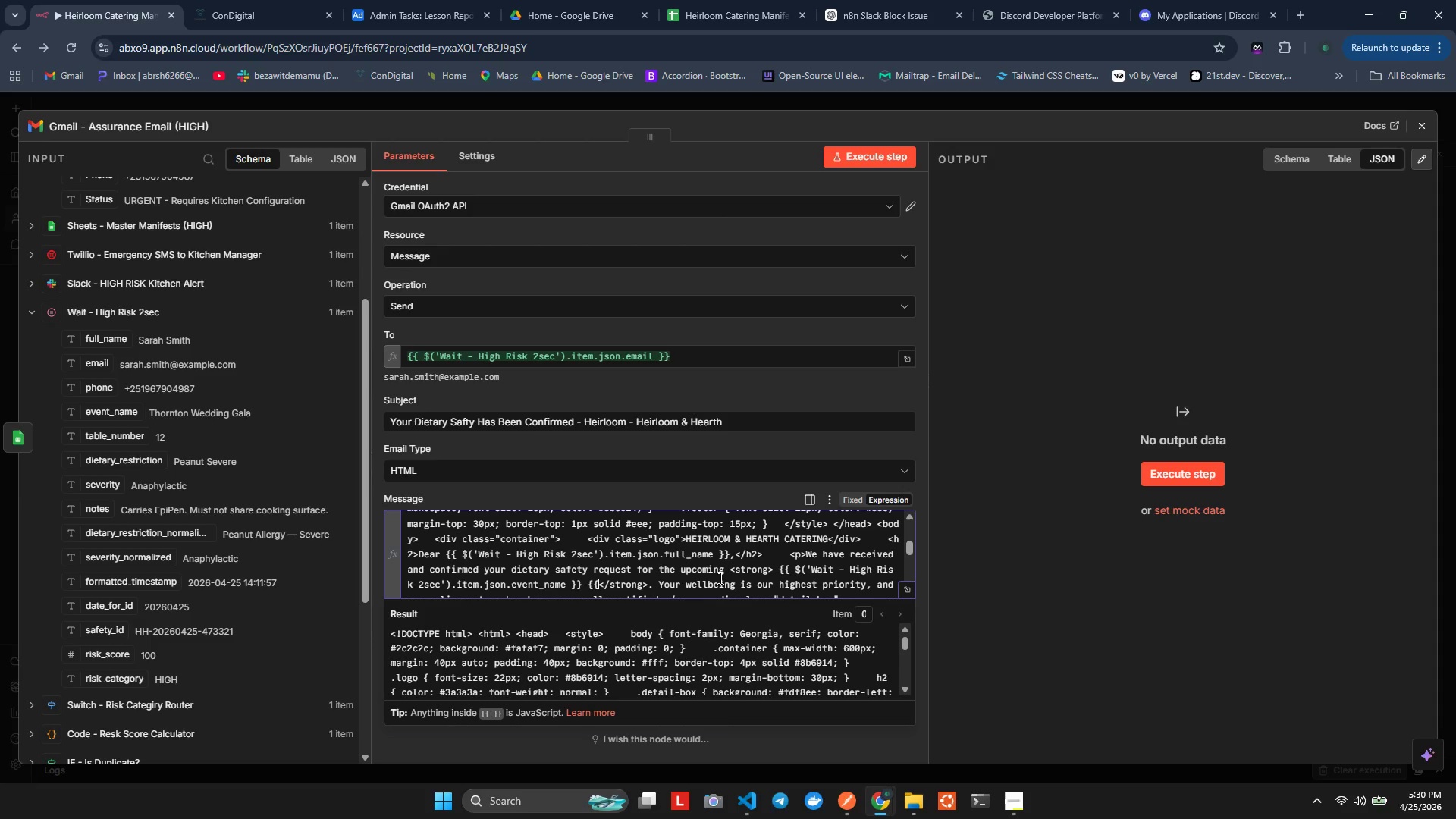 
key(Backspace)
 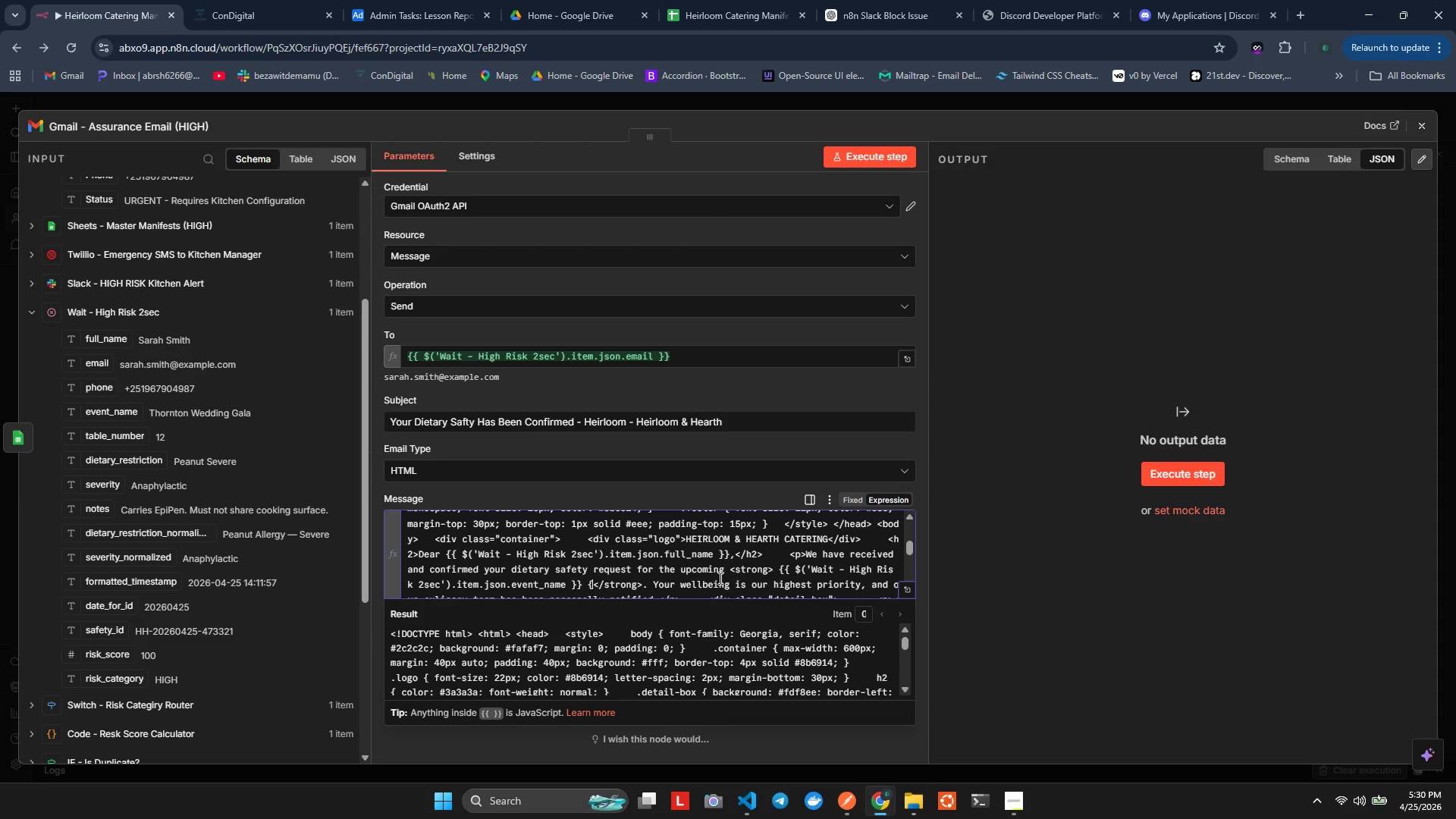 
key(Backspace)
 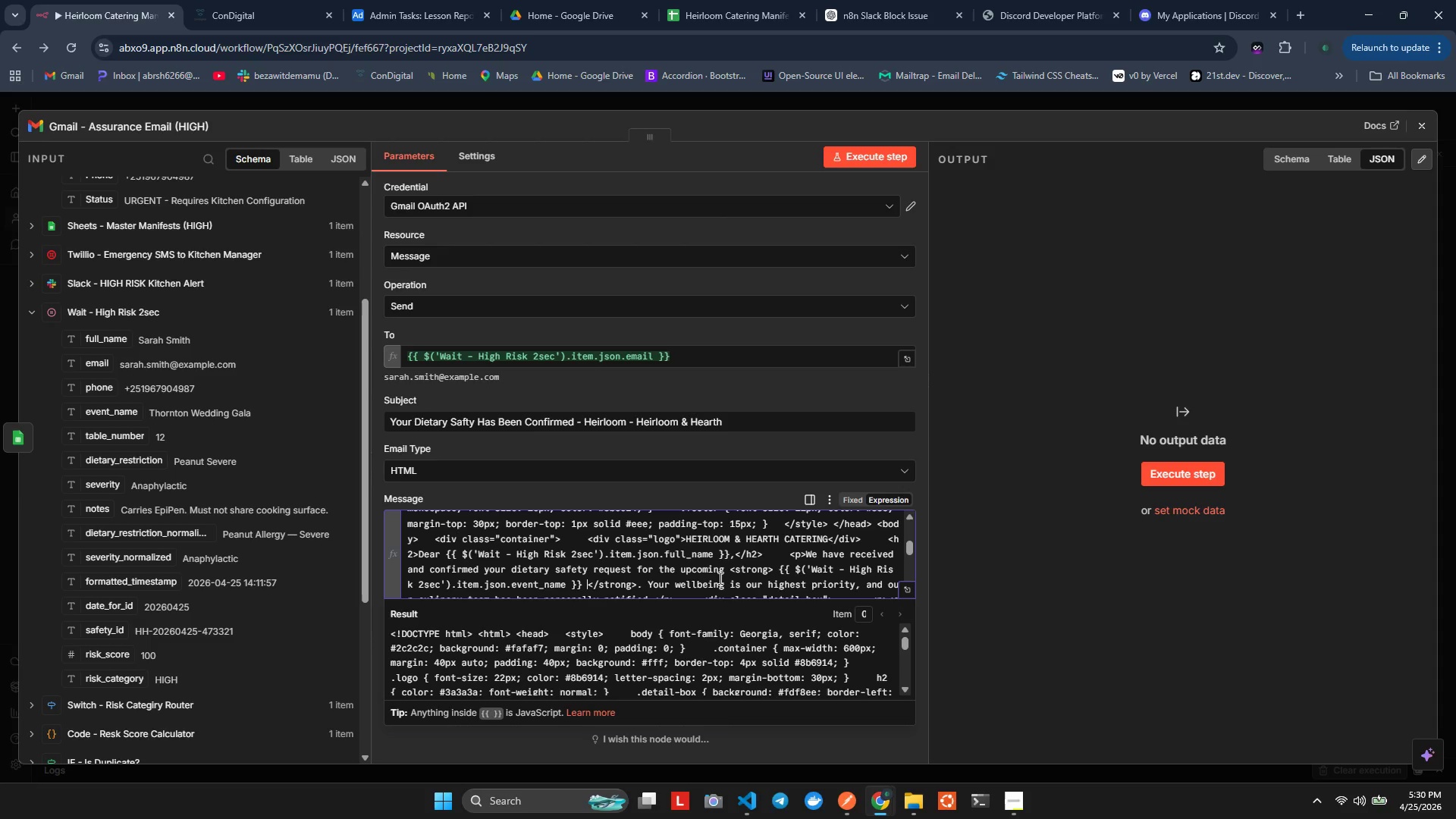 
key(Backspace)
 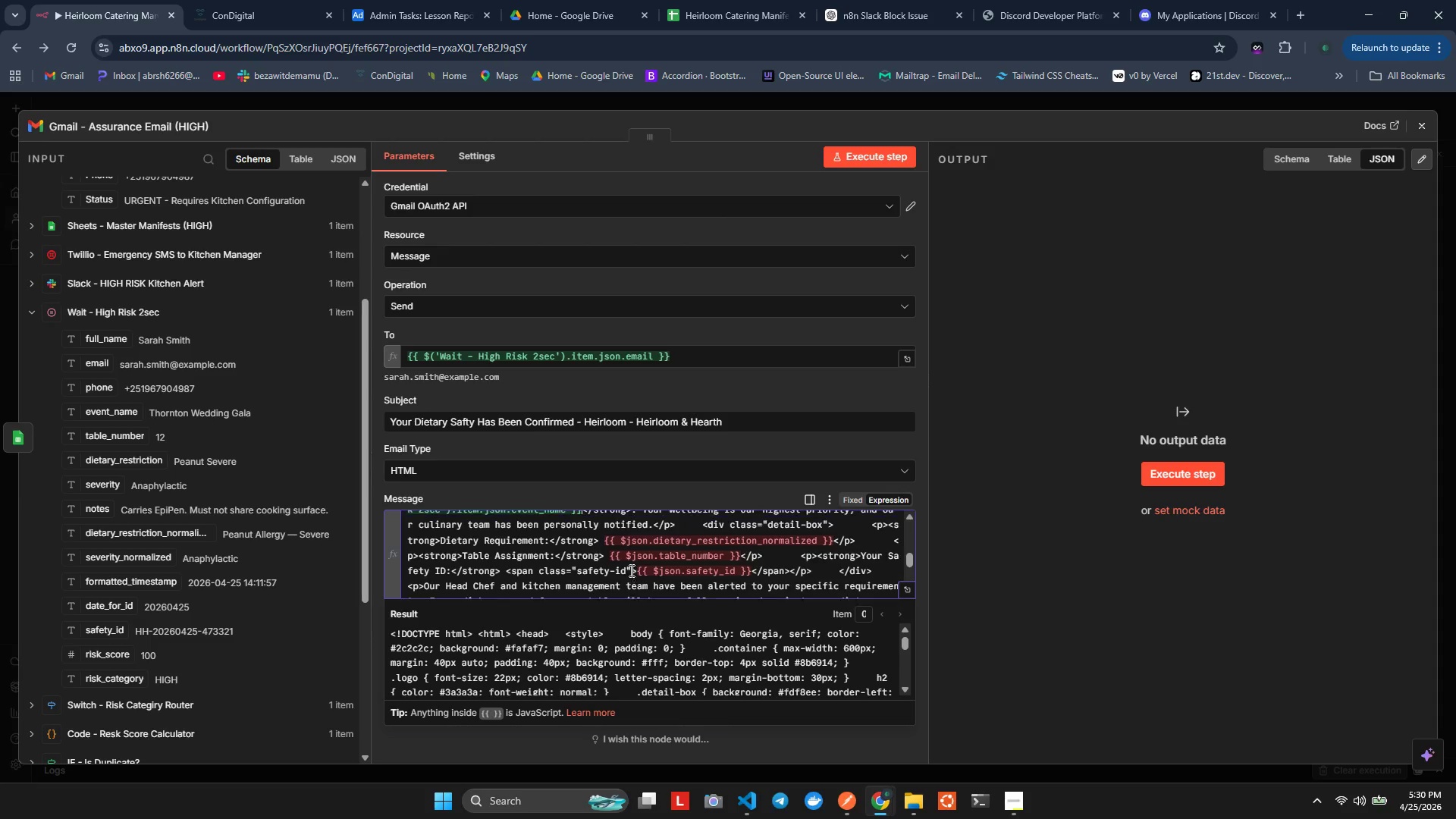 
left_click([608, 555])
 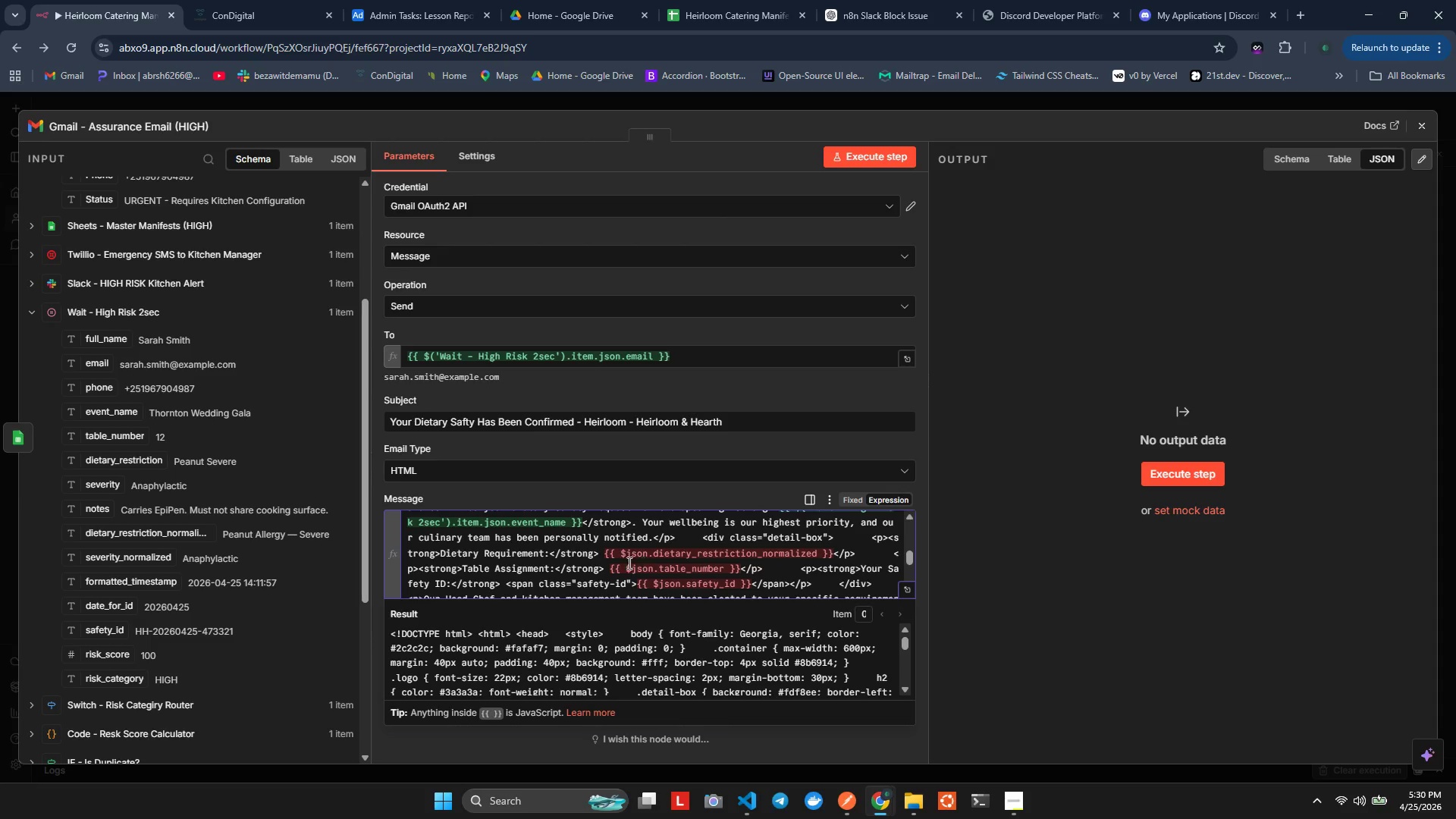 
left_click([598, 557])
 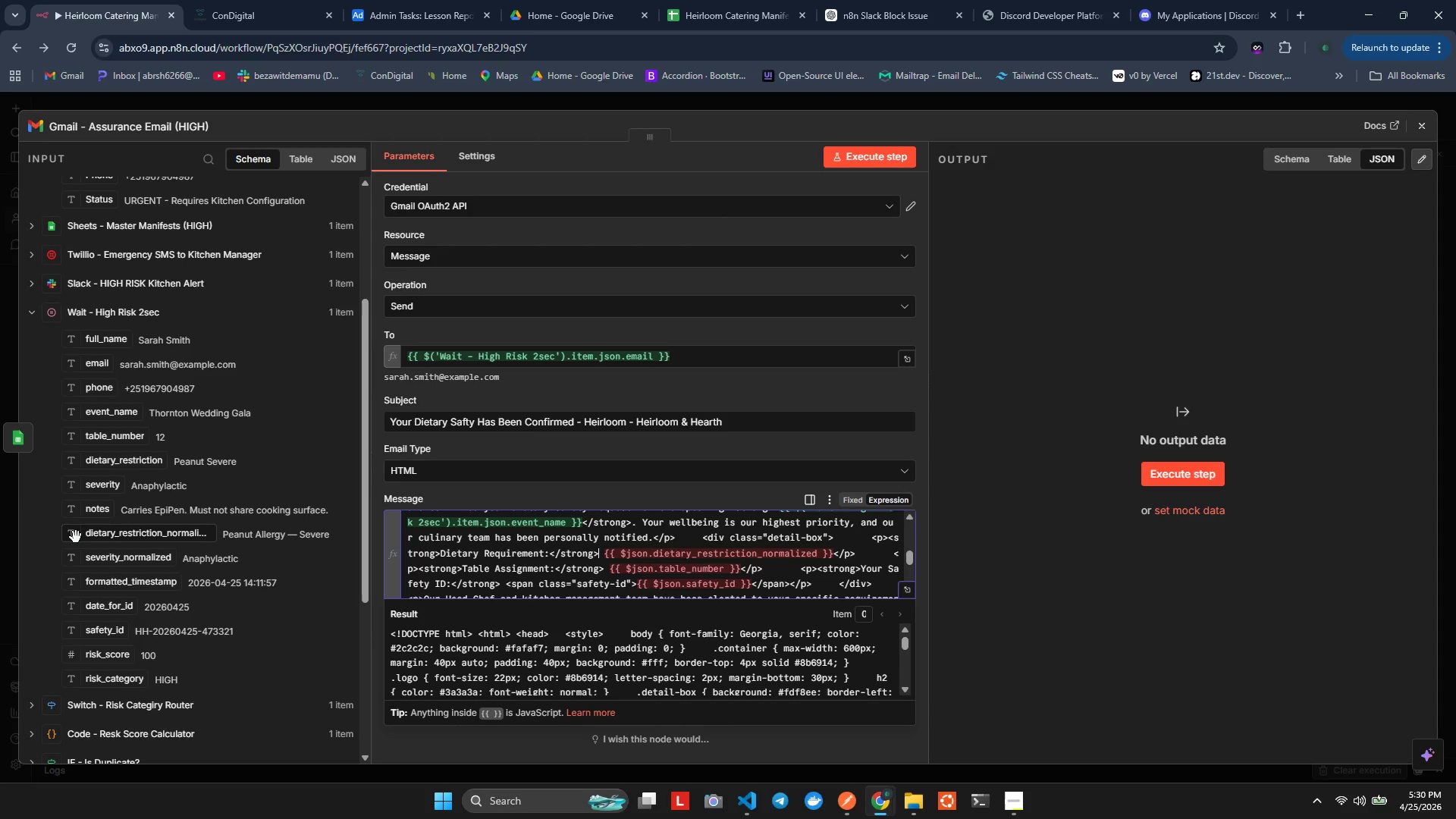 
wait(5.75)
 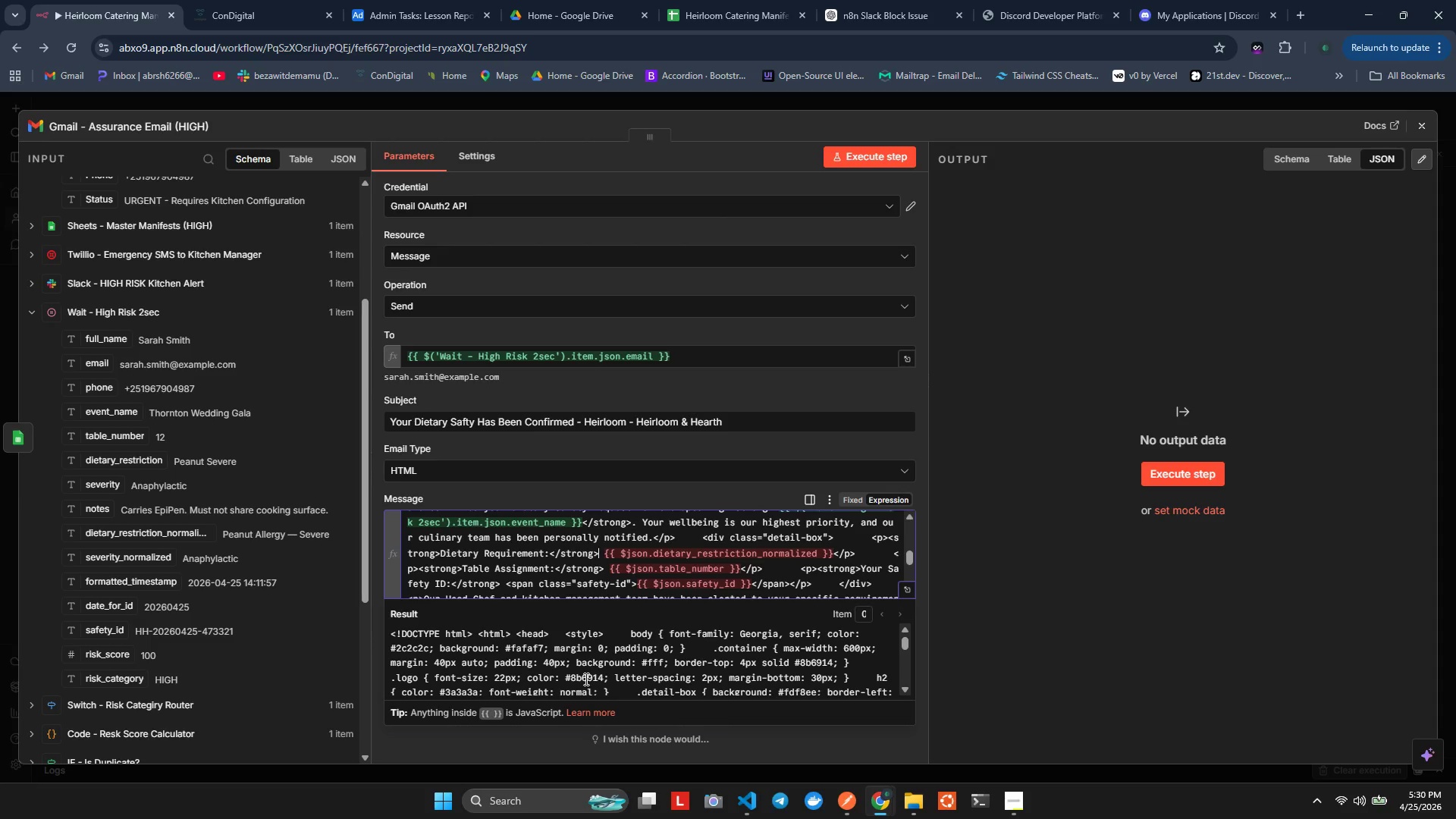 
left_click_drag(start_coordinate=[76, 537], to_coordinate=[603, 558])
 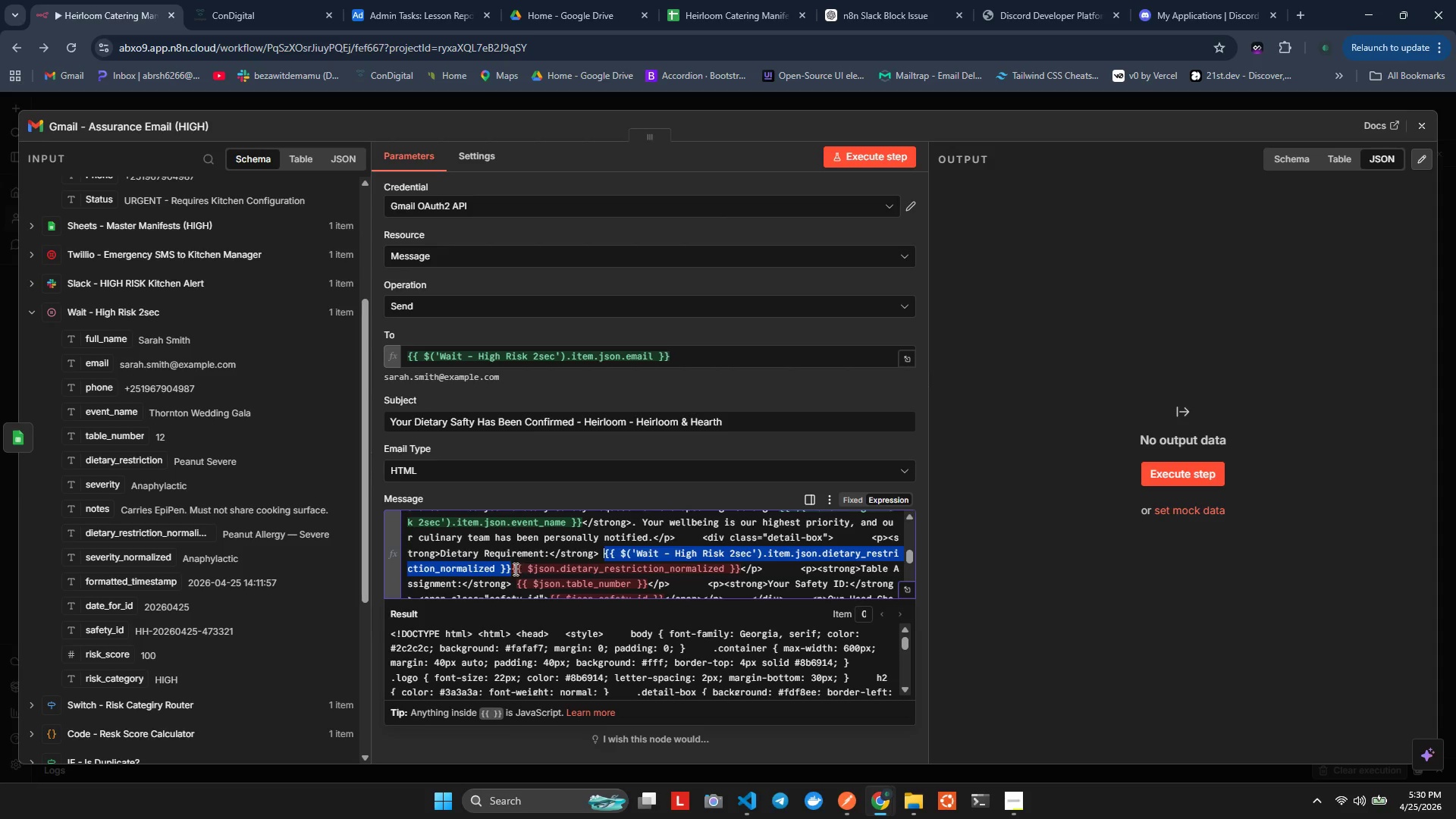 
left_click([513, 568])
 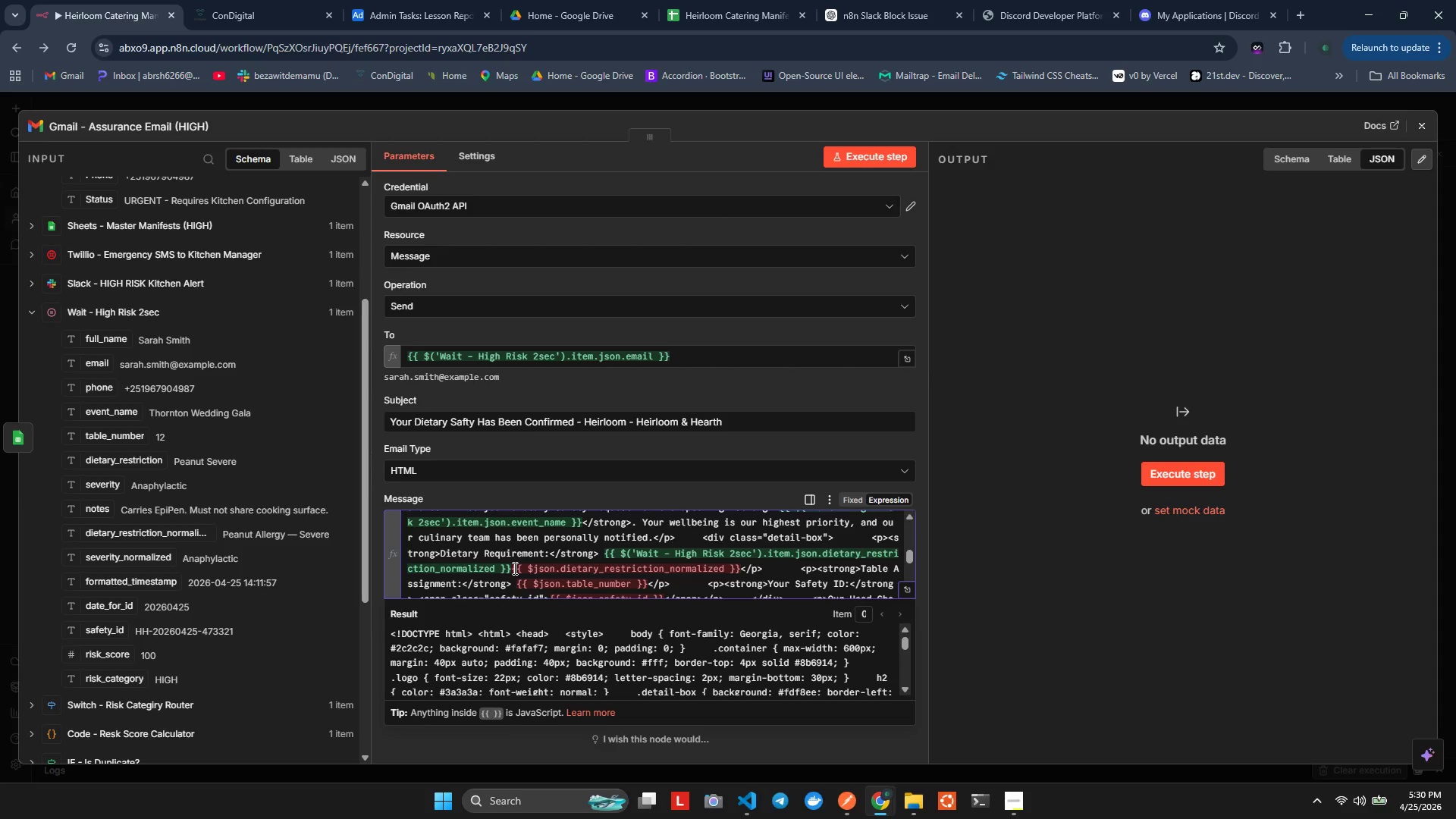 
left_click([530, 568])
 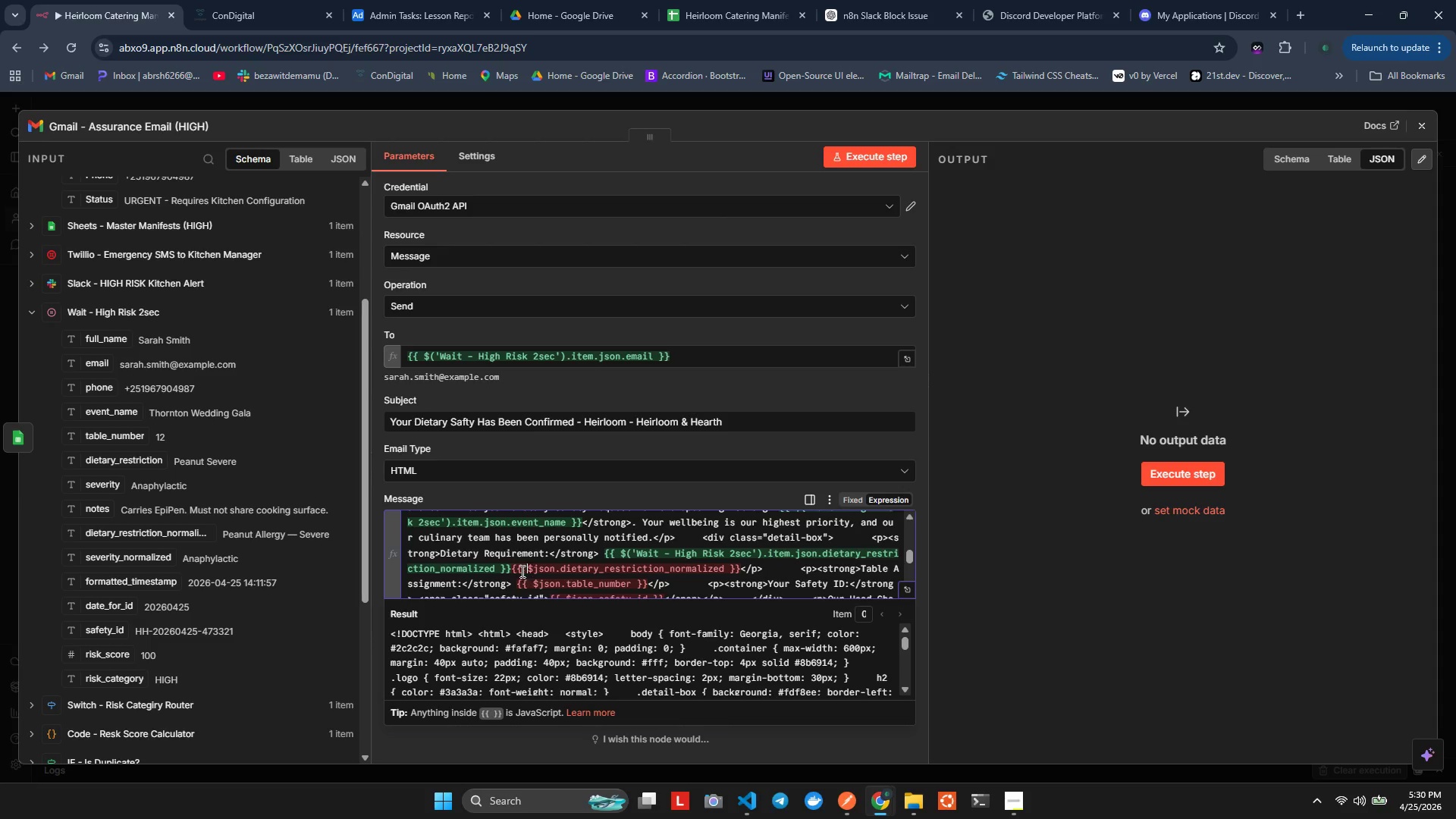 
left_click([511, 572])
 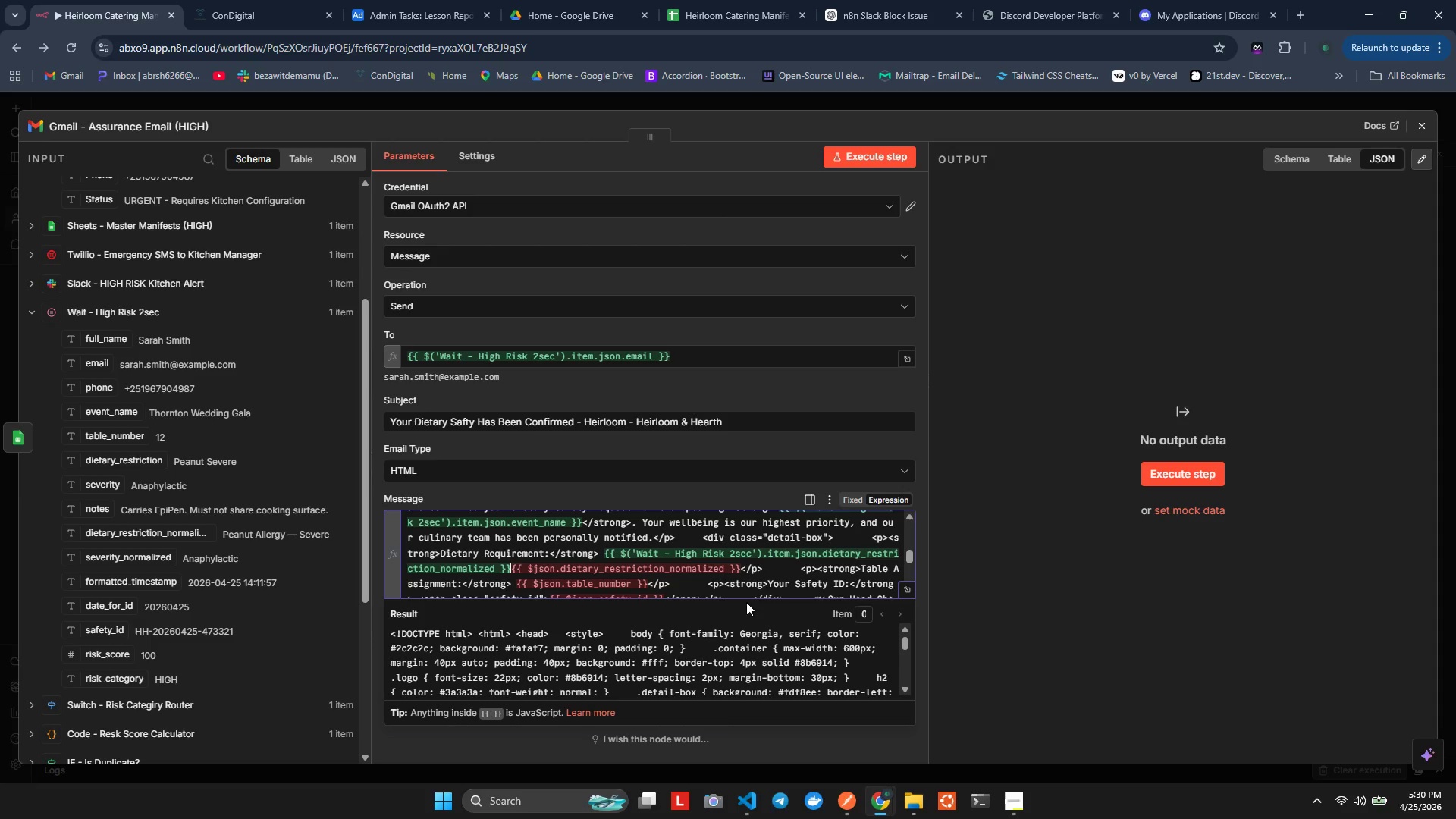 
left_click([736, 565])
 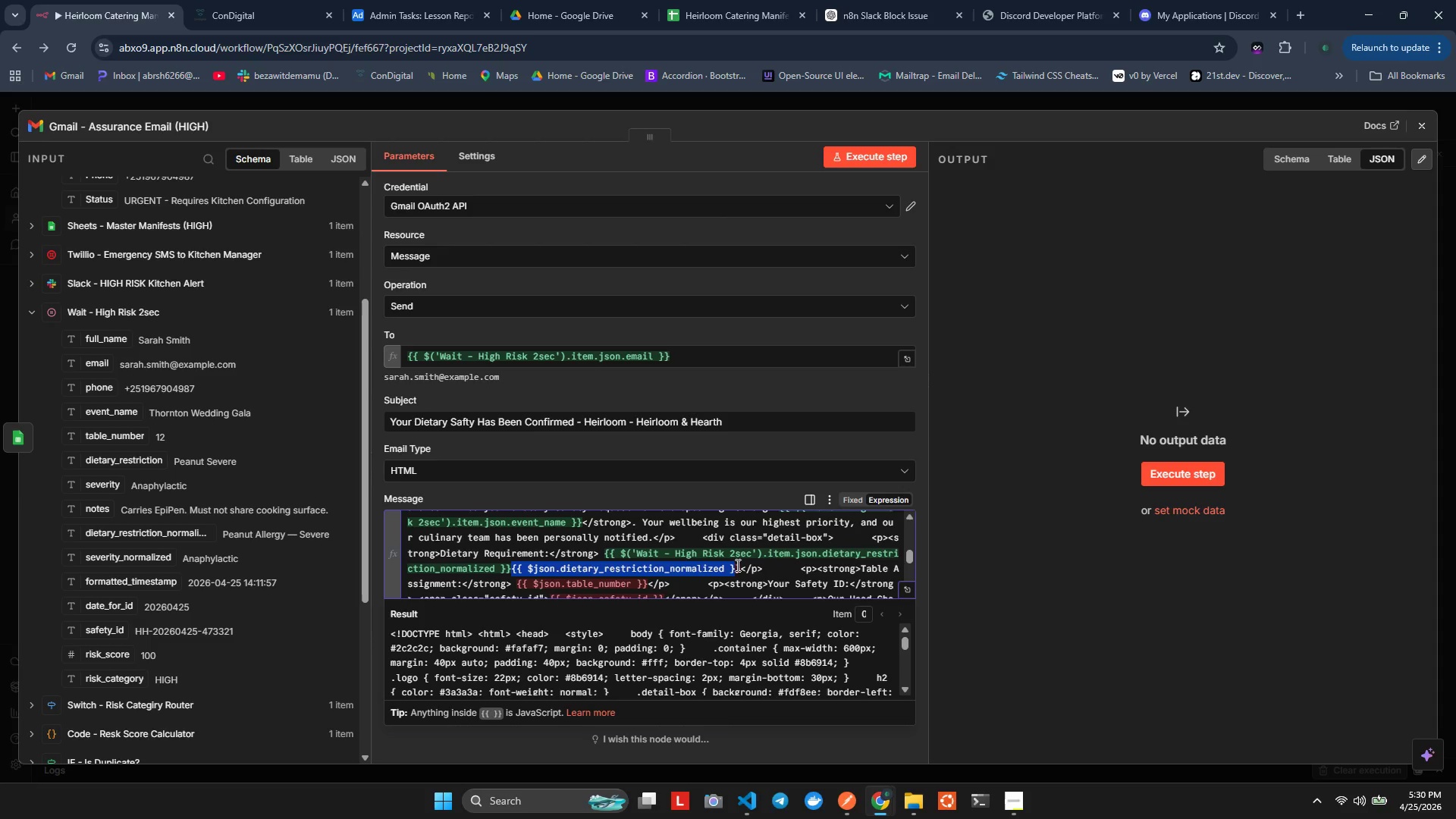 
key(Shift+ArrowRight)
 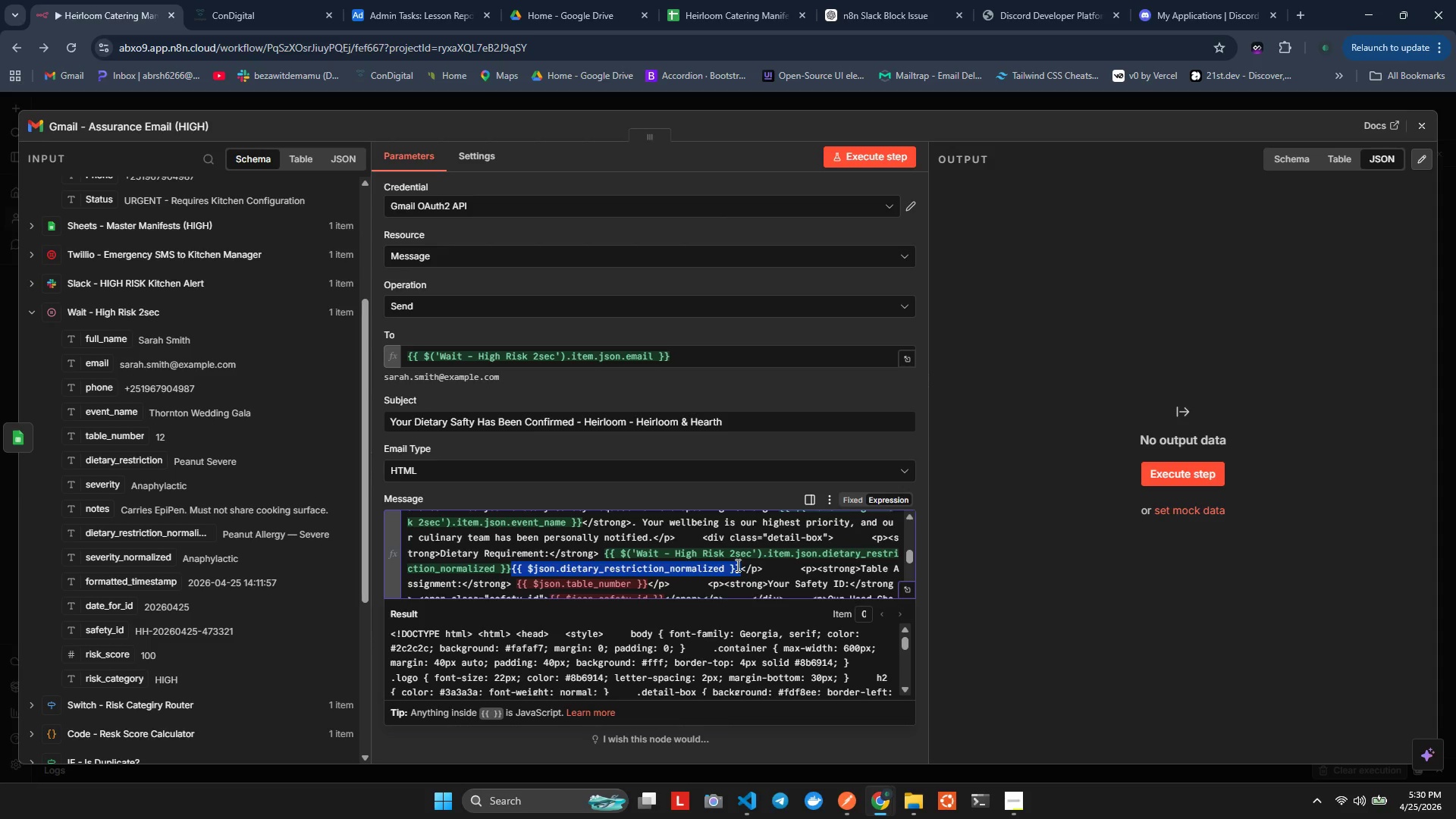 
key(Backspace)
 